 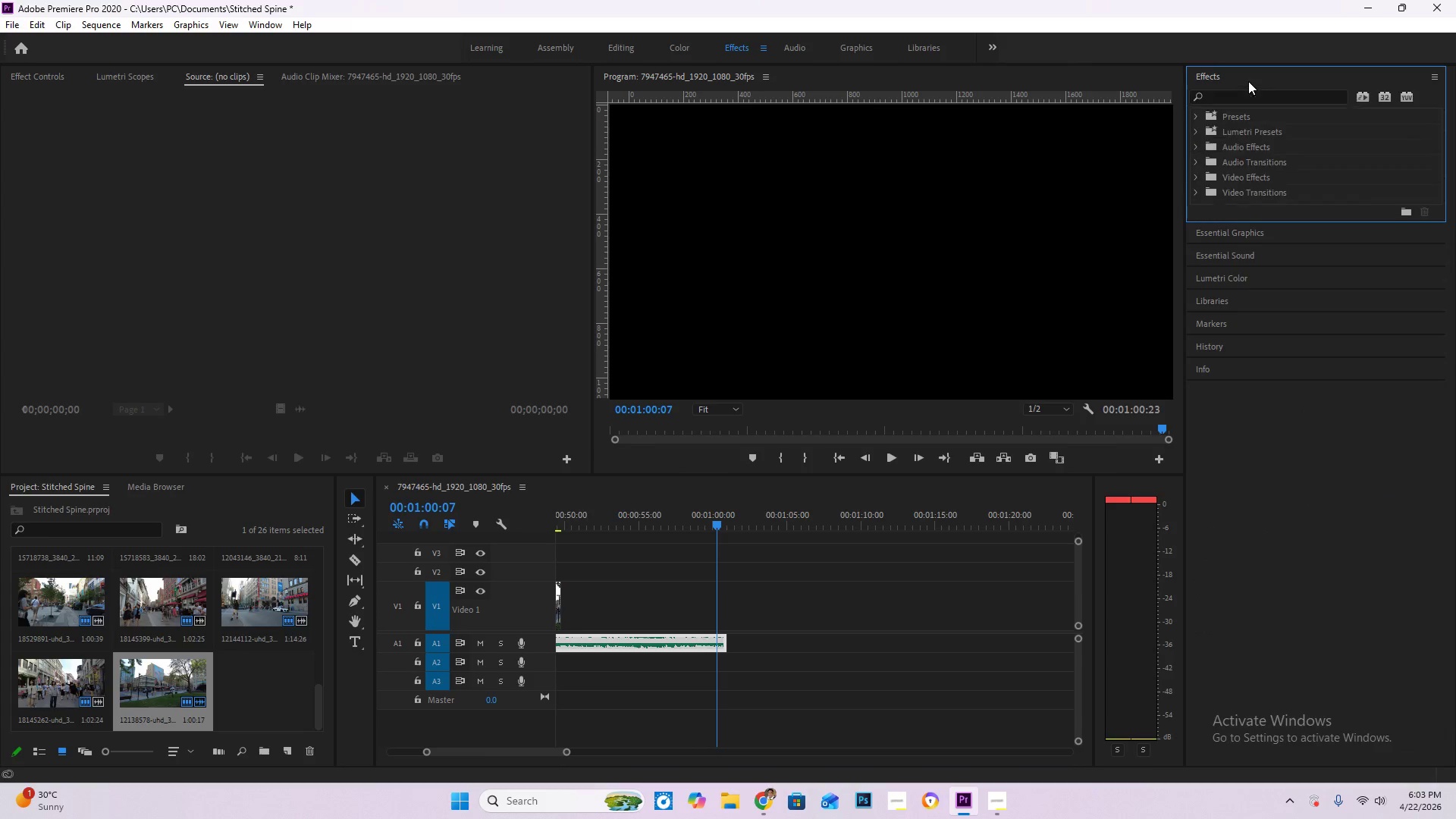 
left_click([1280, 91])
 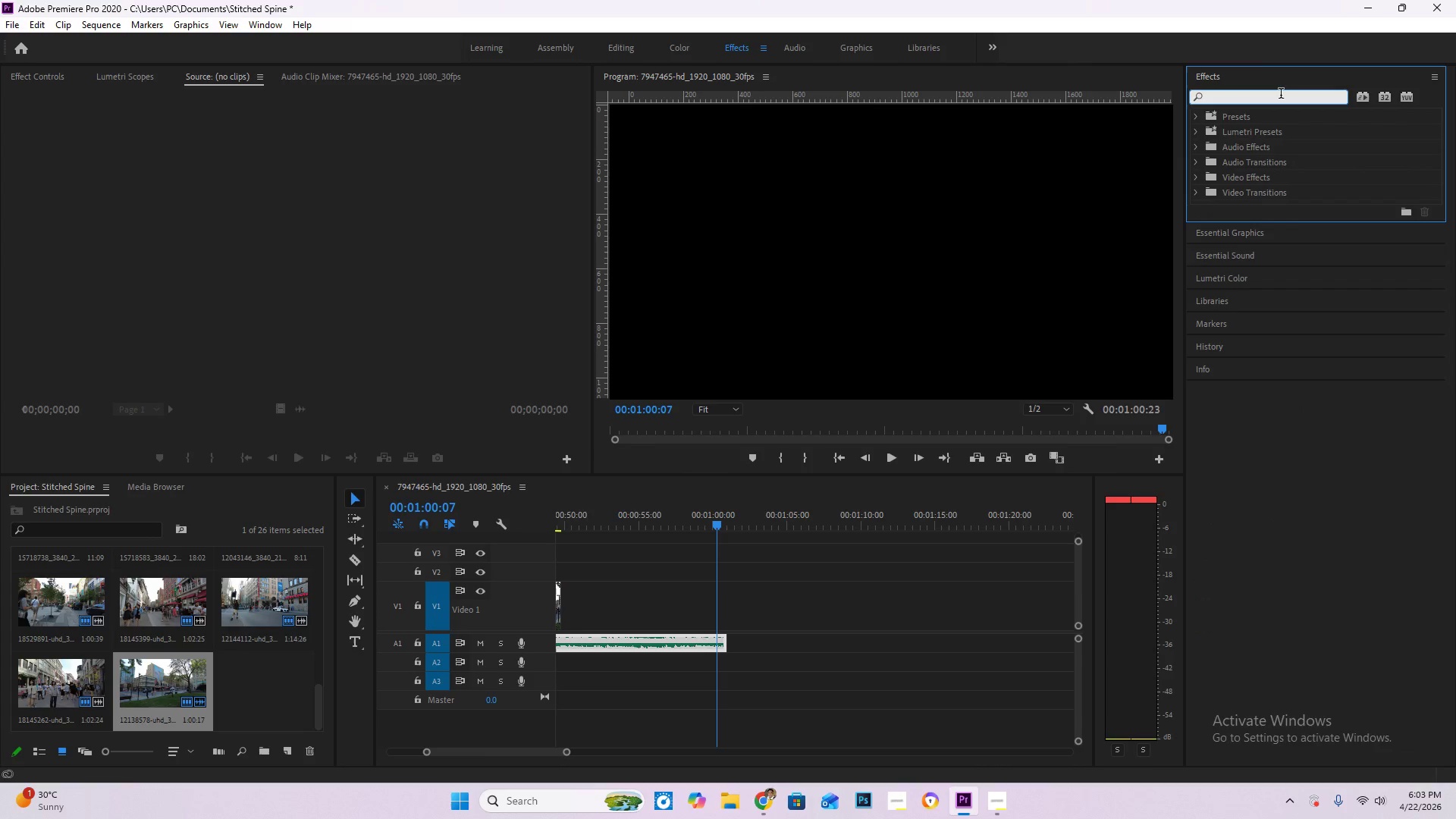 
type(film gra)
key(Backspace)
key(Backspace)
type(halatio)
key(Backspace)
key(Backspace)
key(Backspace)
key(Backspace)
key(Backspace)
key(Backspace)
key(Backspace)
key(Backspace)
type(grain)
 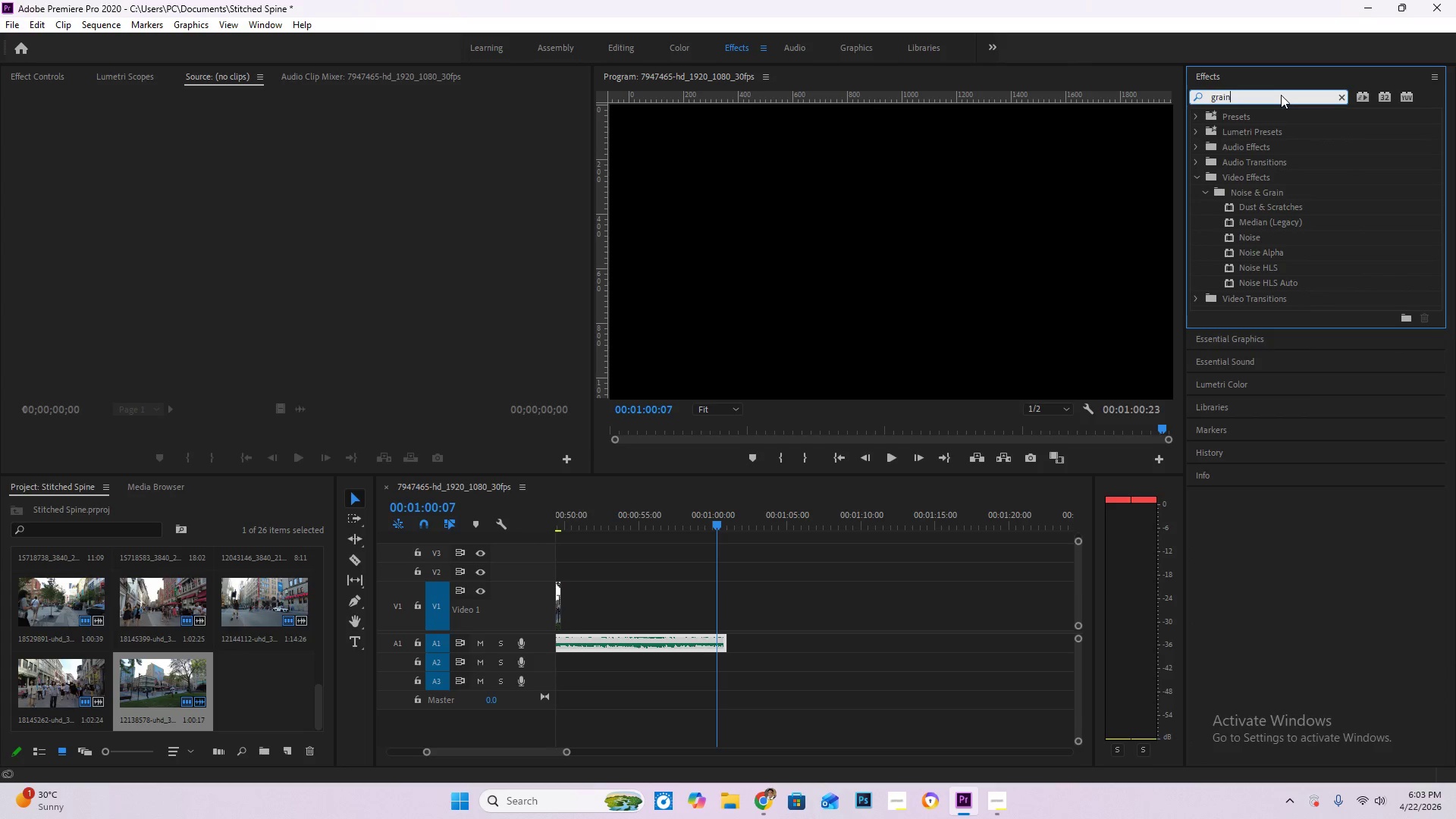 
wait(17.58)
 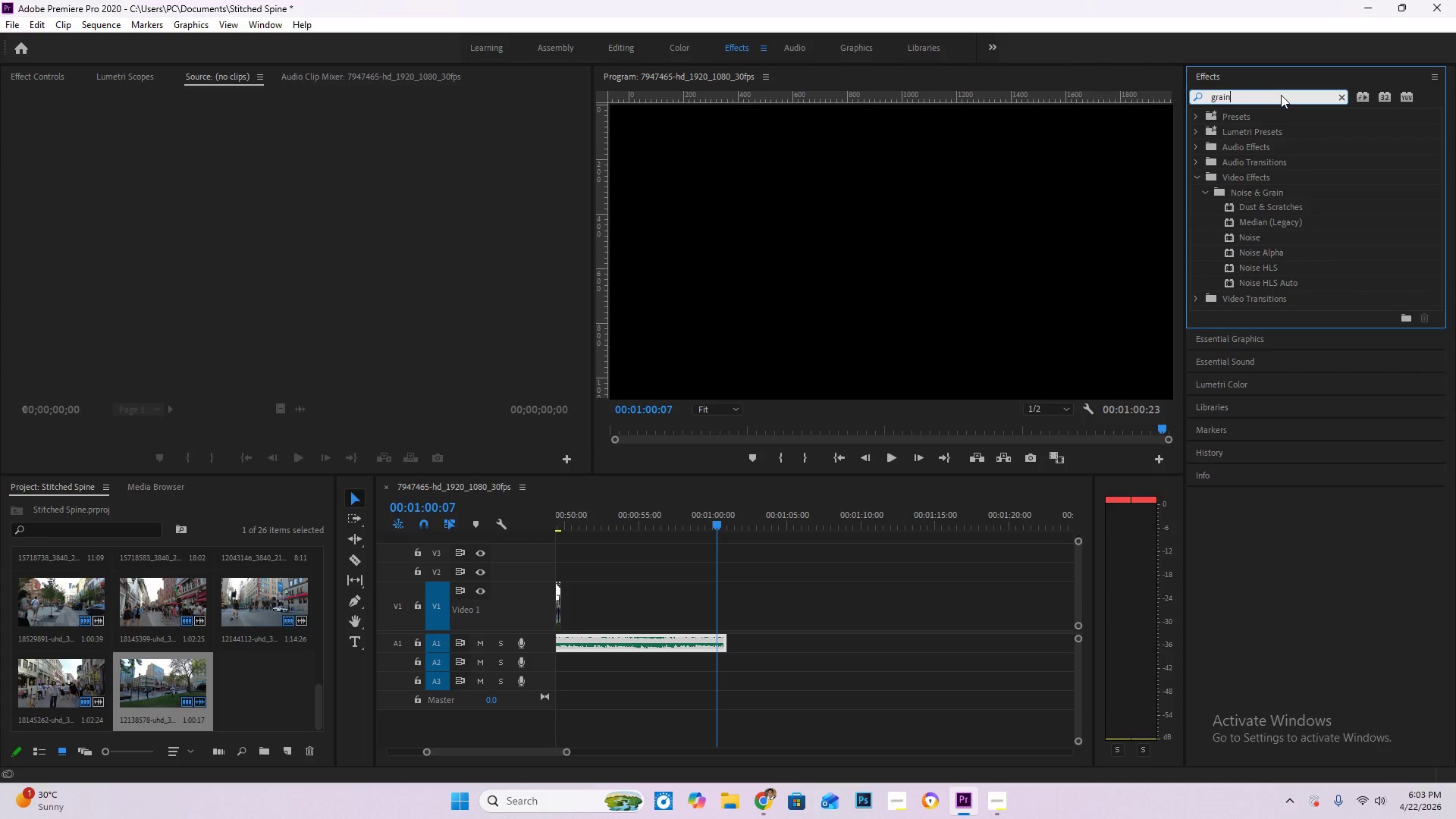 
left_click_drag(start_coordinate=[607, 529], to_coordinate=[615, 526])
 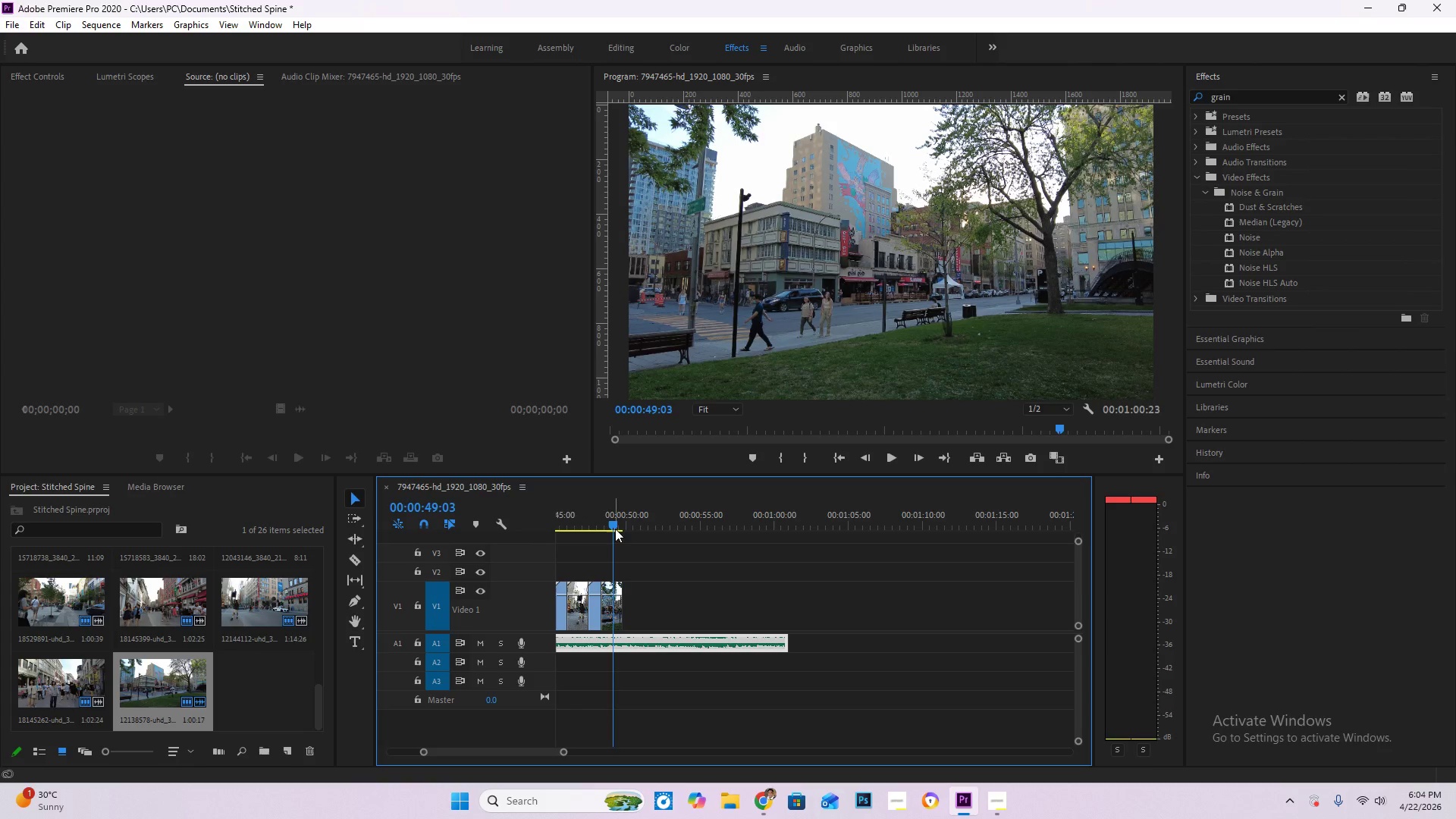 
key(Space)
 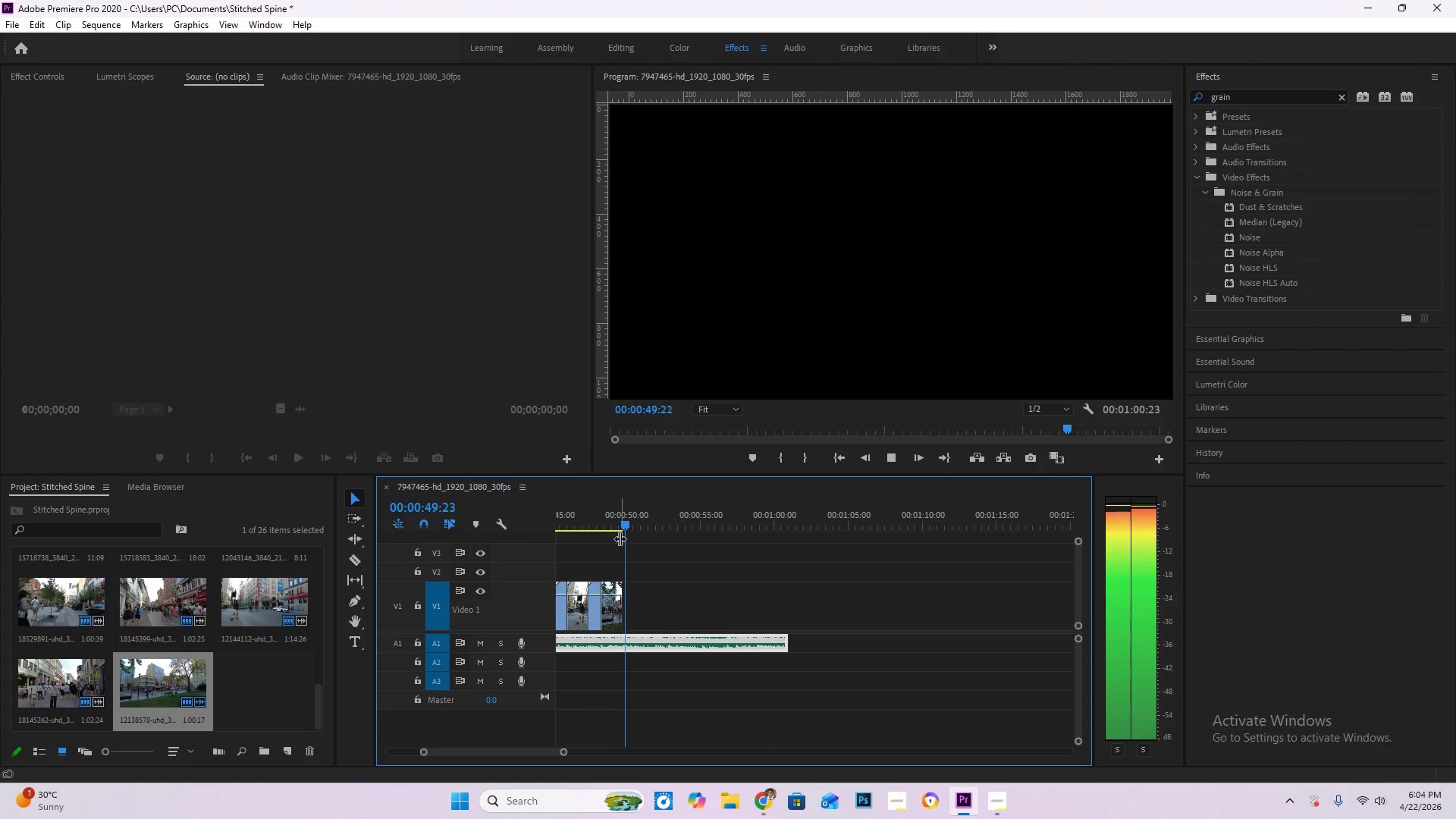 
key(Space)
 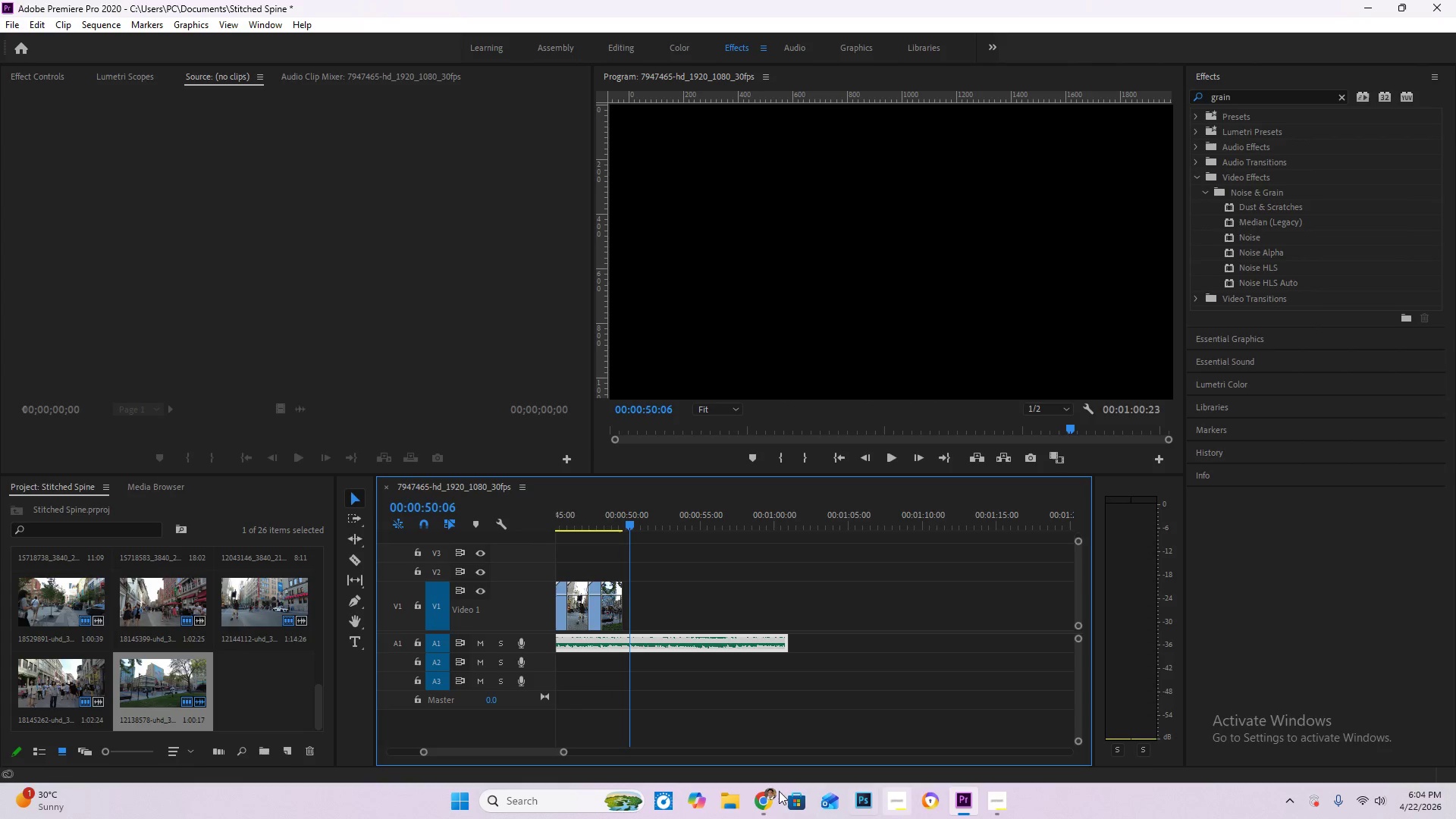 
left_click([767, 804])
 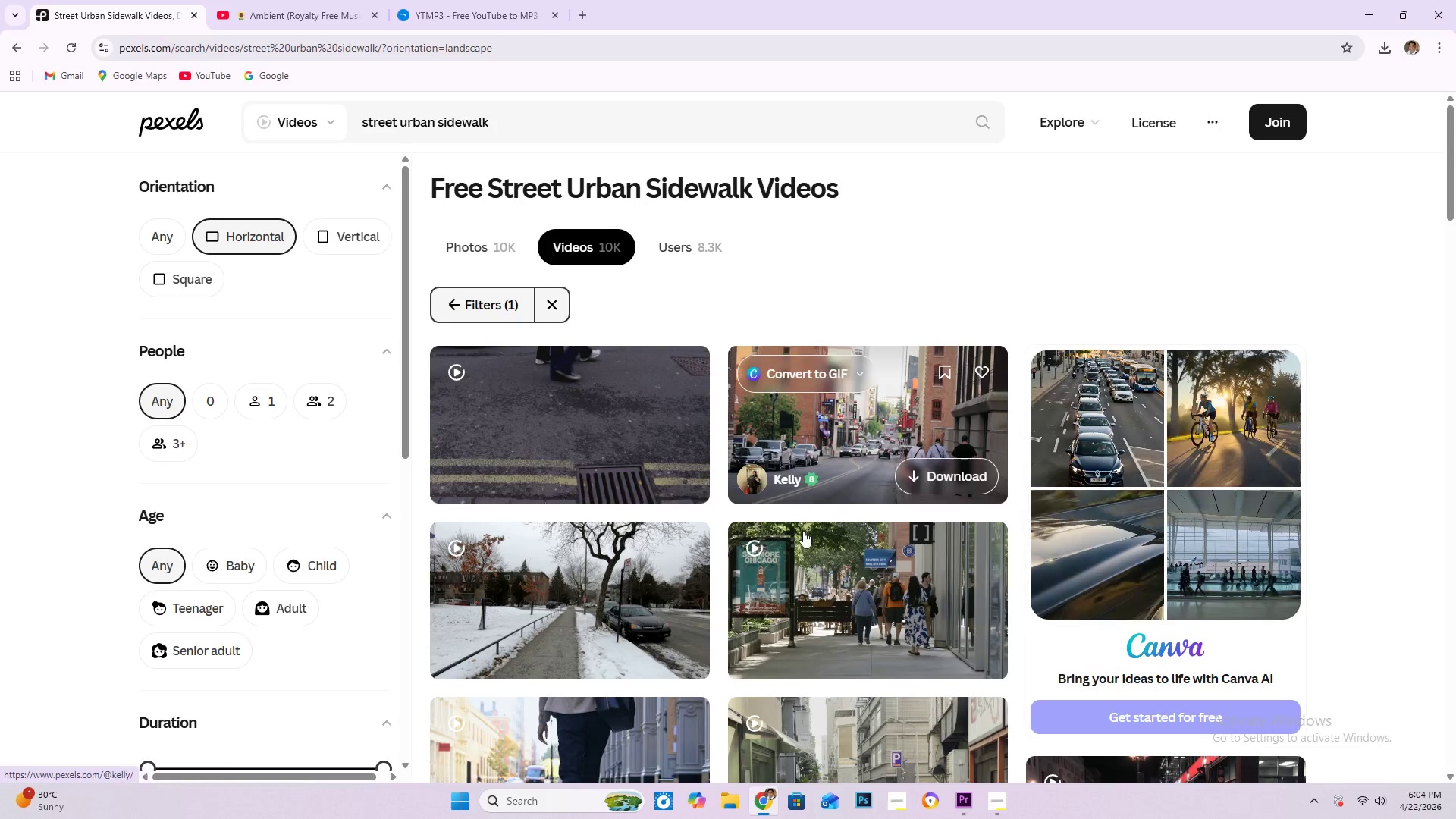 
scroll: coordinate [928, 522], scroll_direction: down, amount: 8.0
 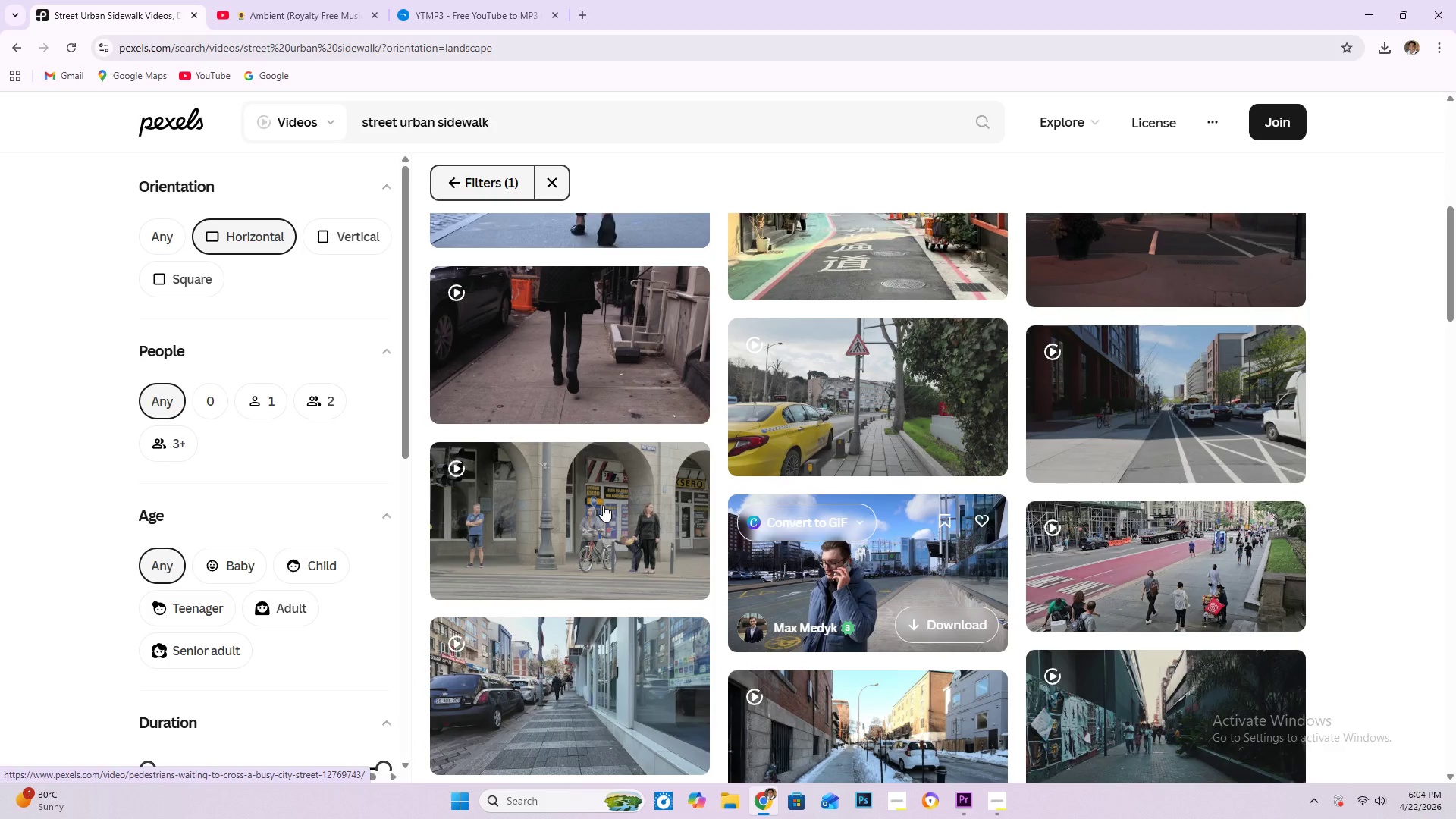 
mouse_move([660, 541])
 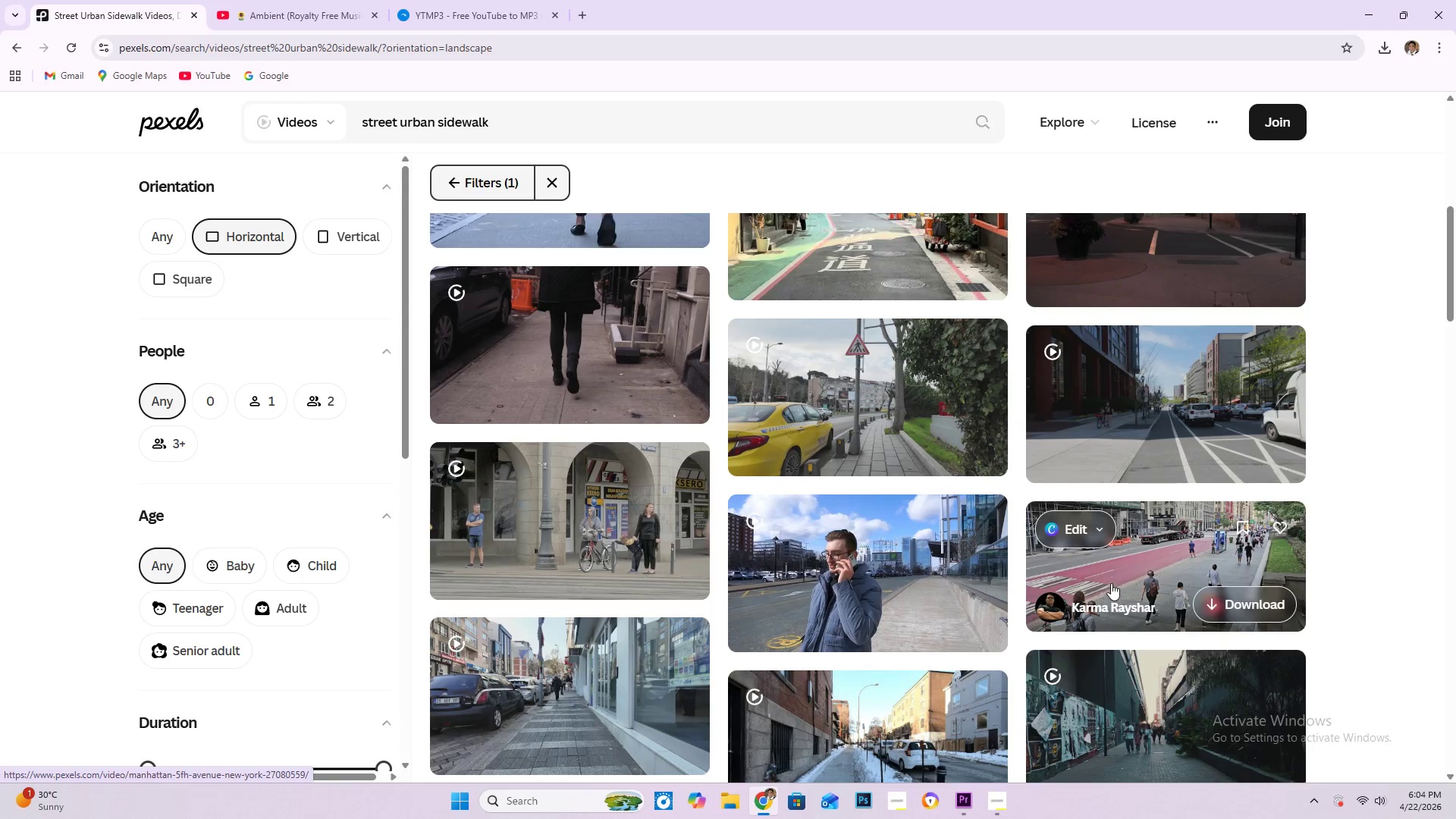 
scroll: coordinate [1166, 613], scroll_direction: down, amount: 17.0
 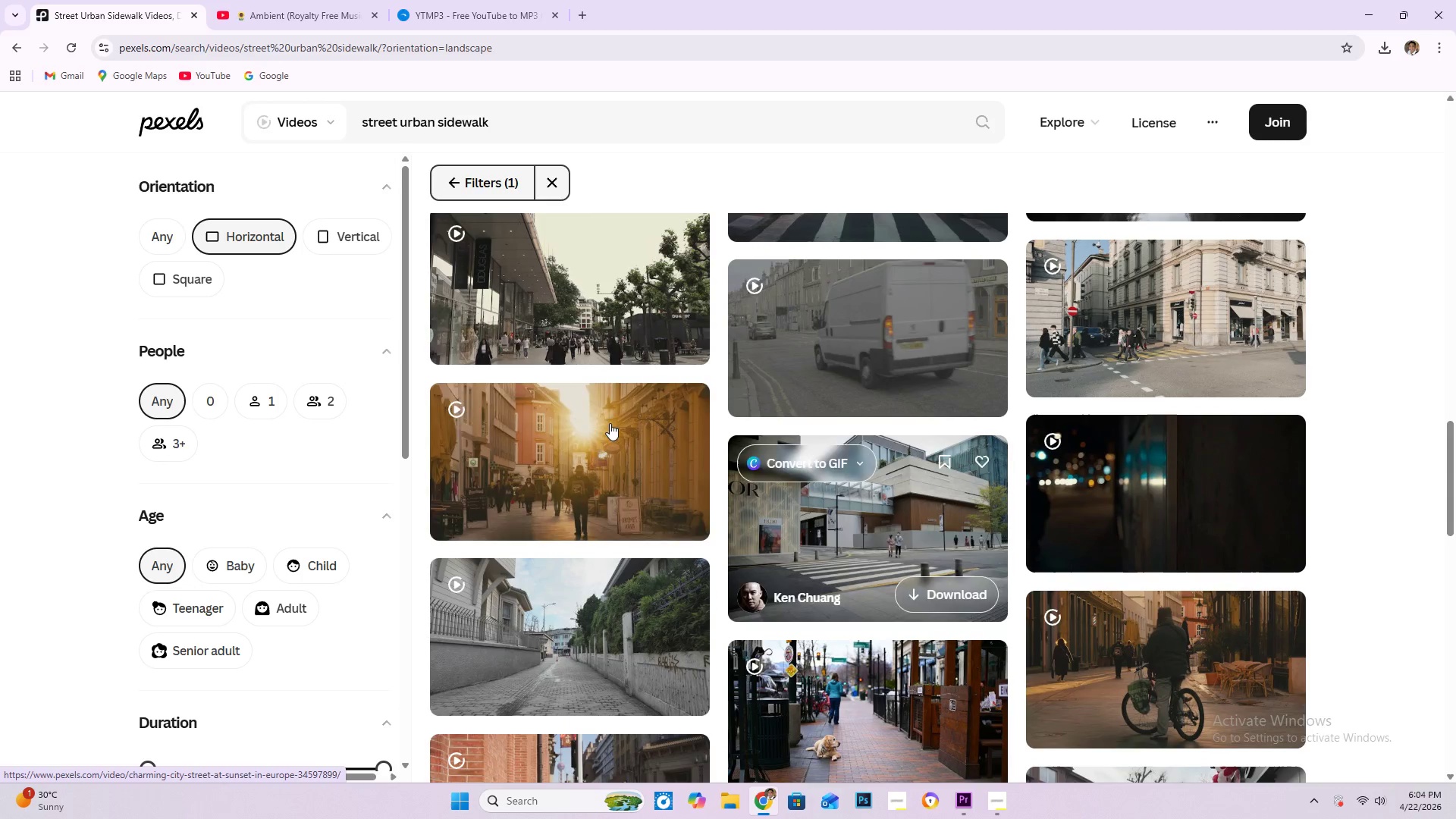 
mouse_move([570, 613])
 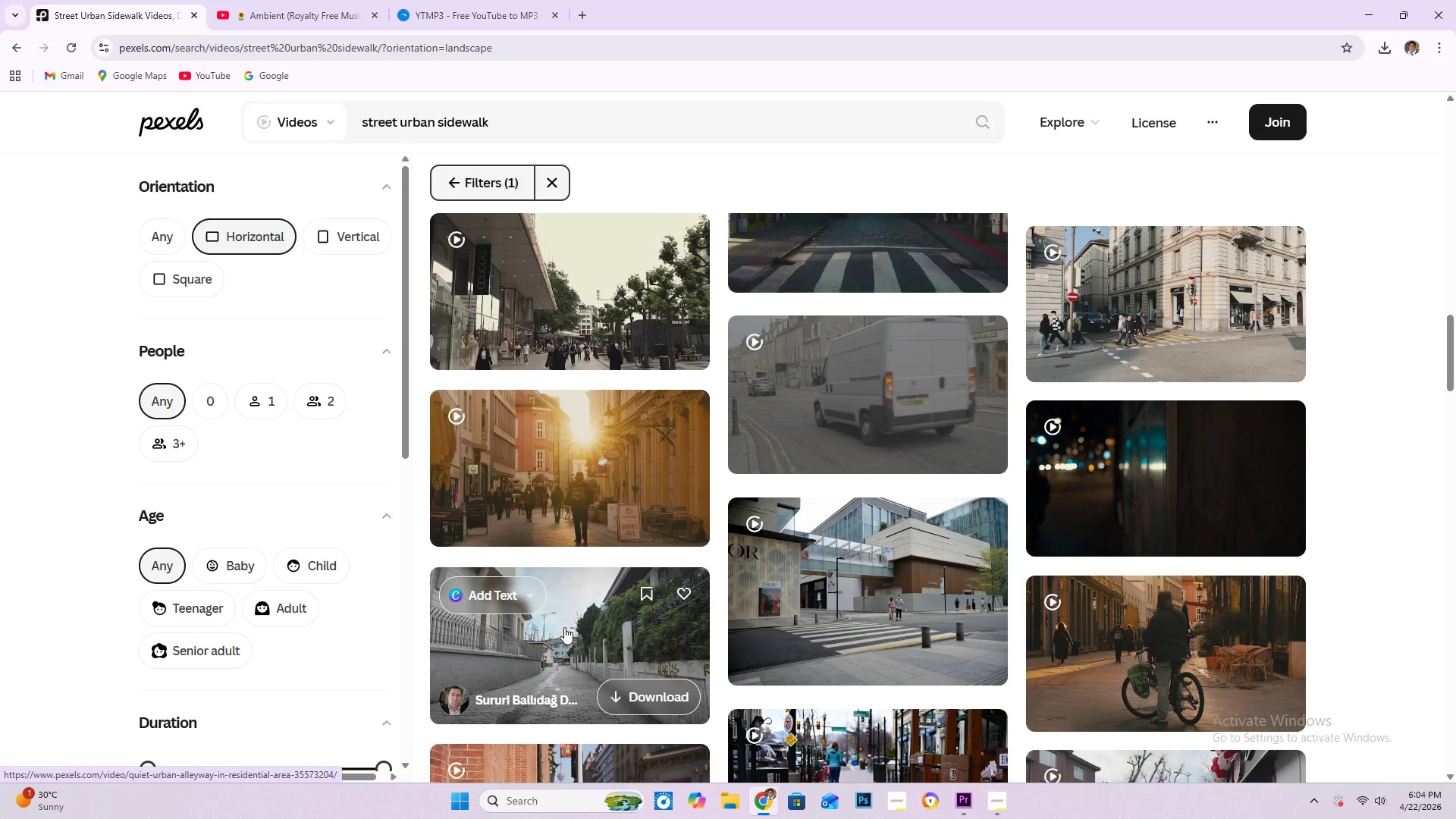 
scroll: coordinate [564, 627], scroll_direction: down, amount: 3.0
 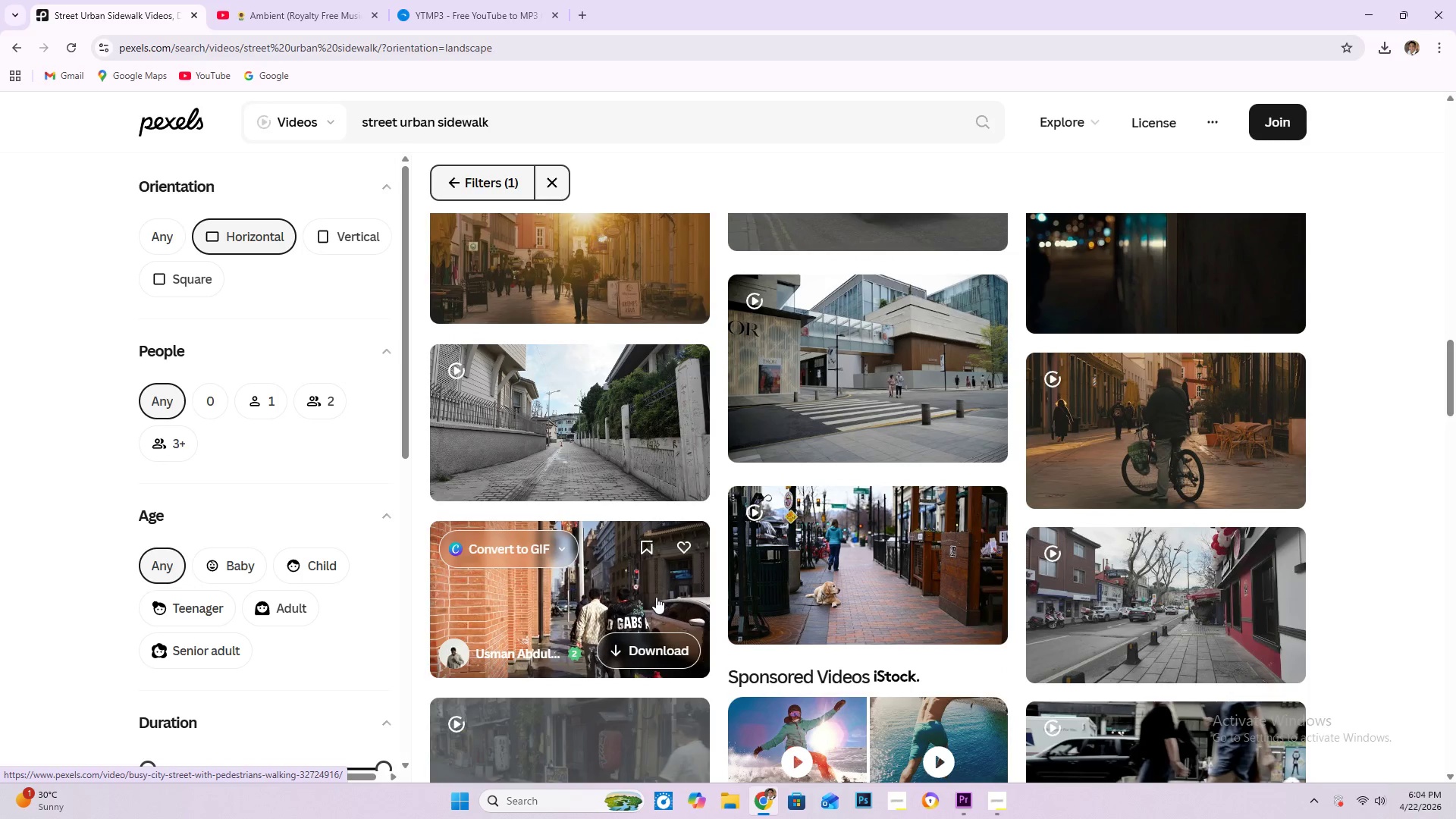 
wait(5.2)
 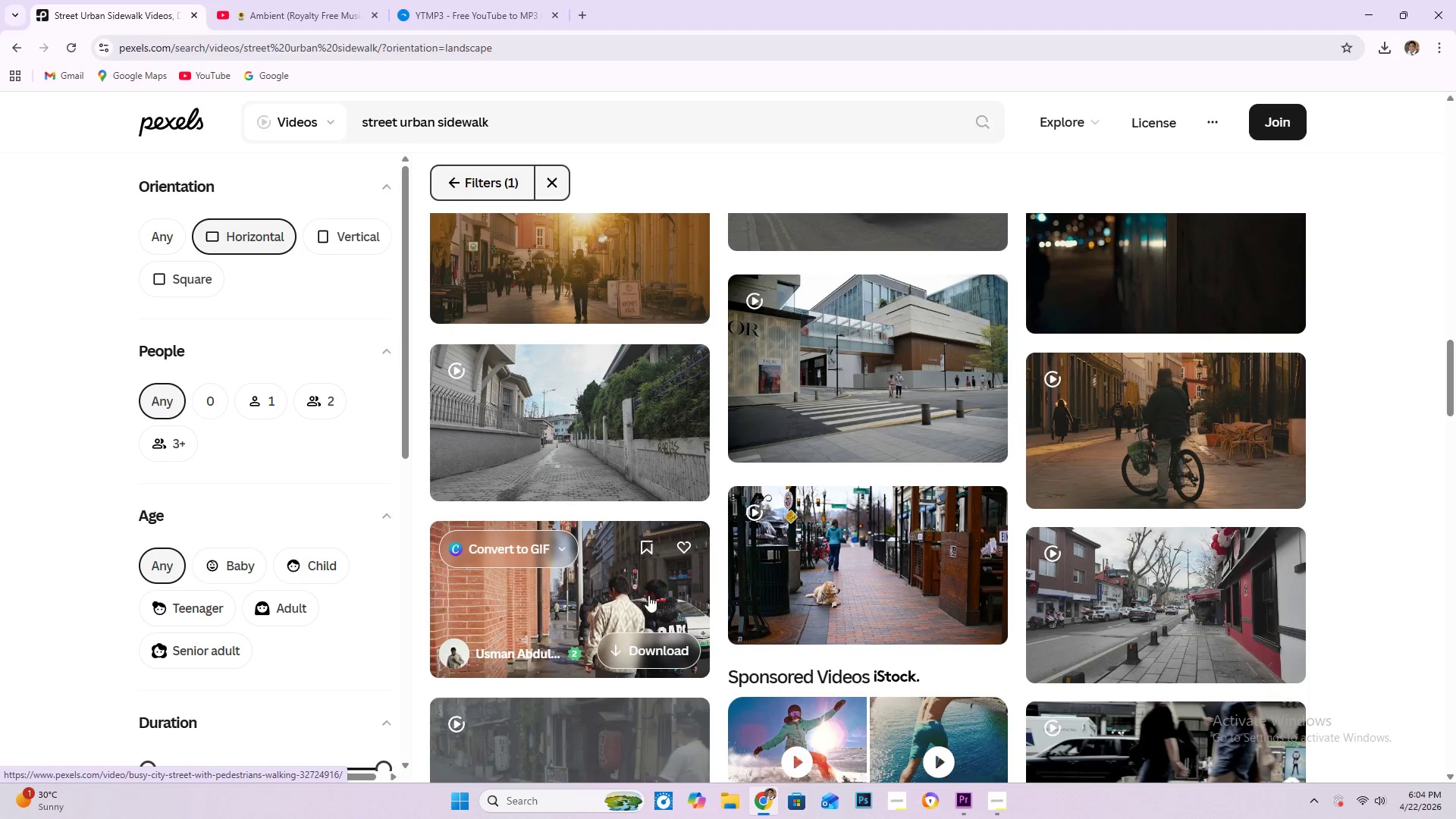 
scroll: coordinate [632, 516], scroll_direction: down, amount: 11.0
 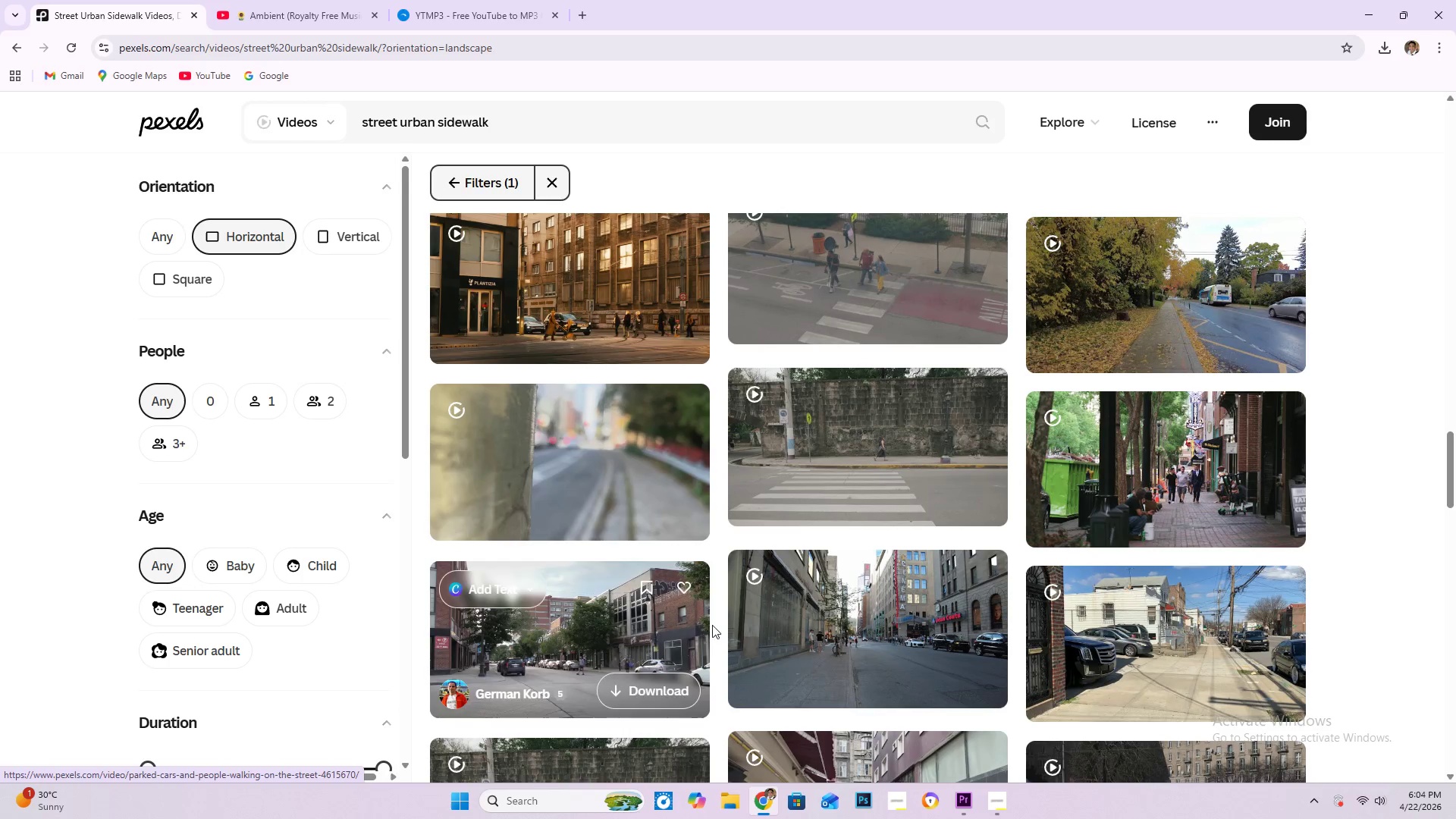 
left_click([638, 631])
 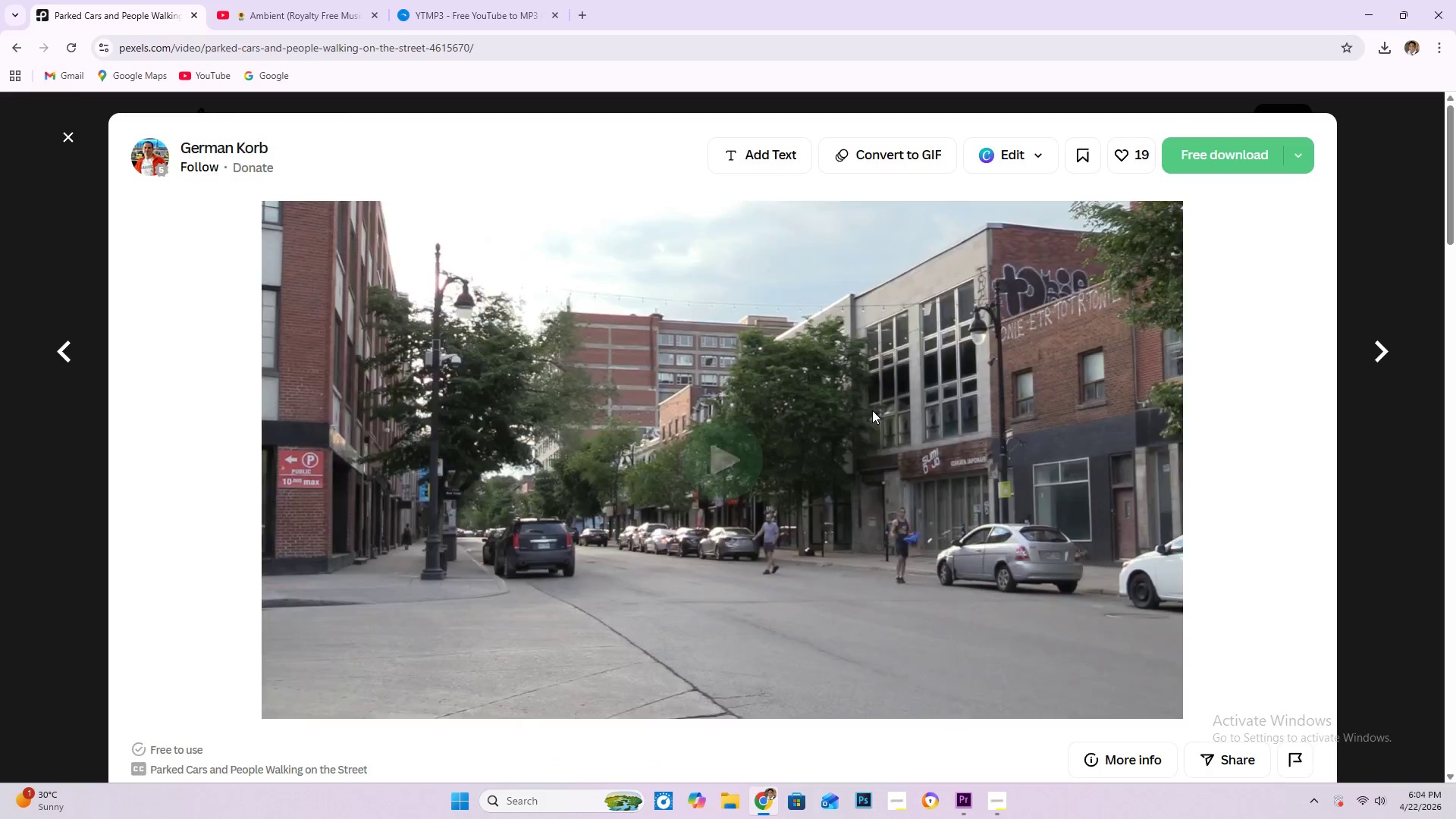 
wait(6.34)
 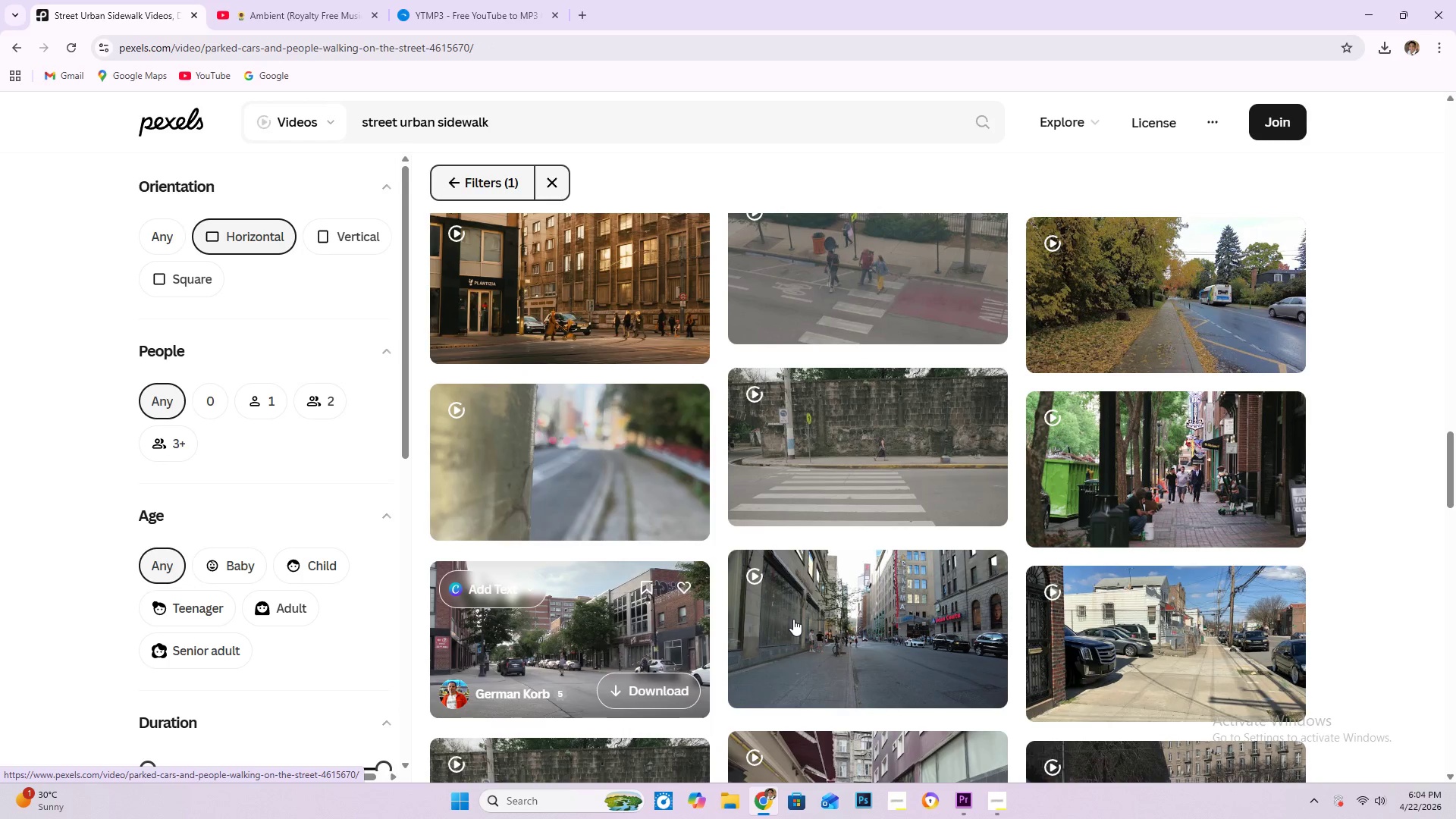 
scroll: coordinate [819, 649], scroll_direction: down, amount: 14.0
 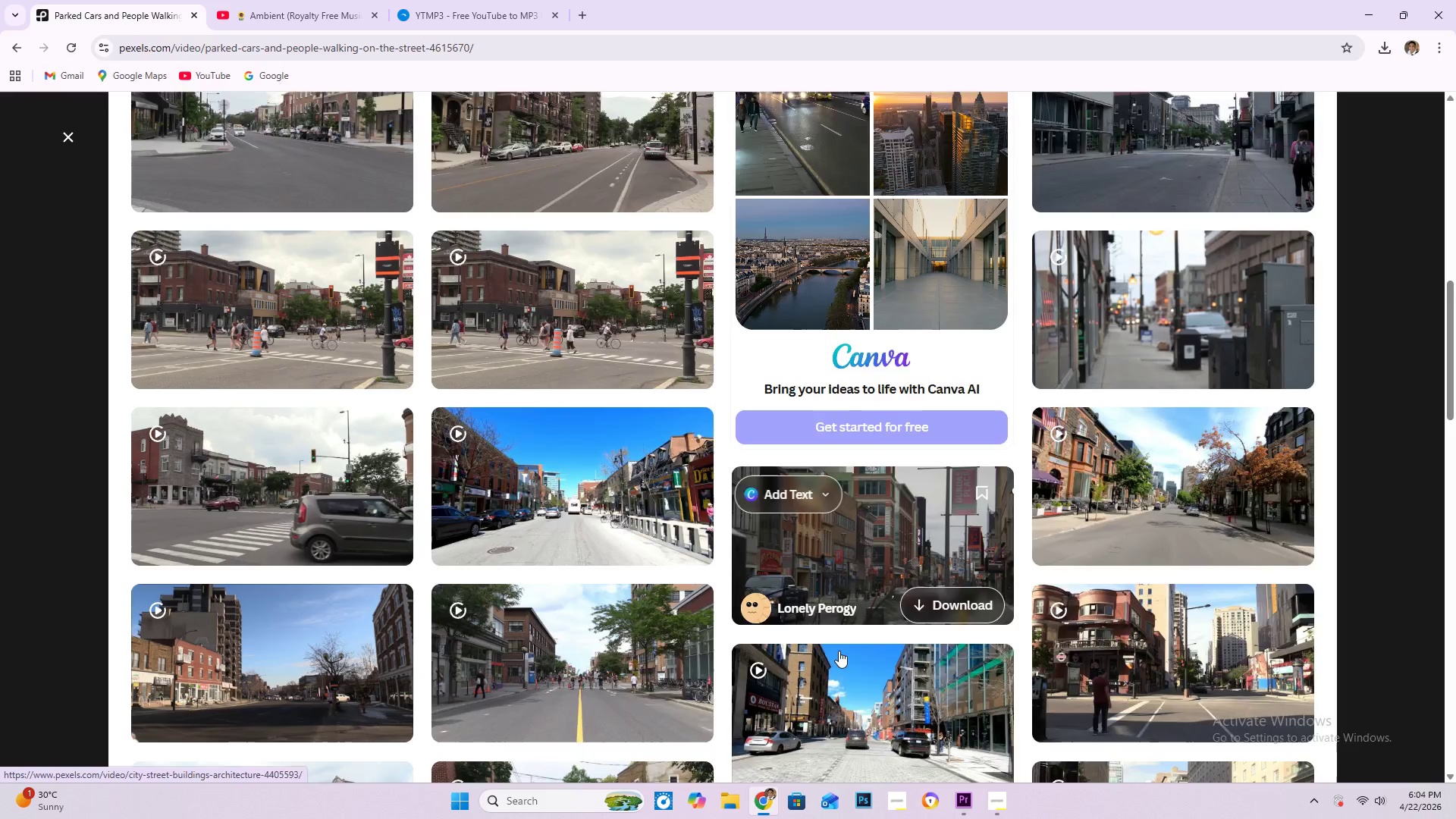 
mouse_move([934, 533])
 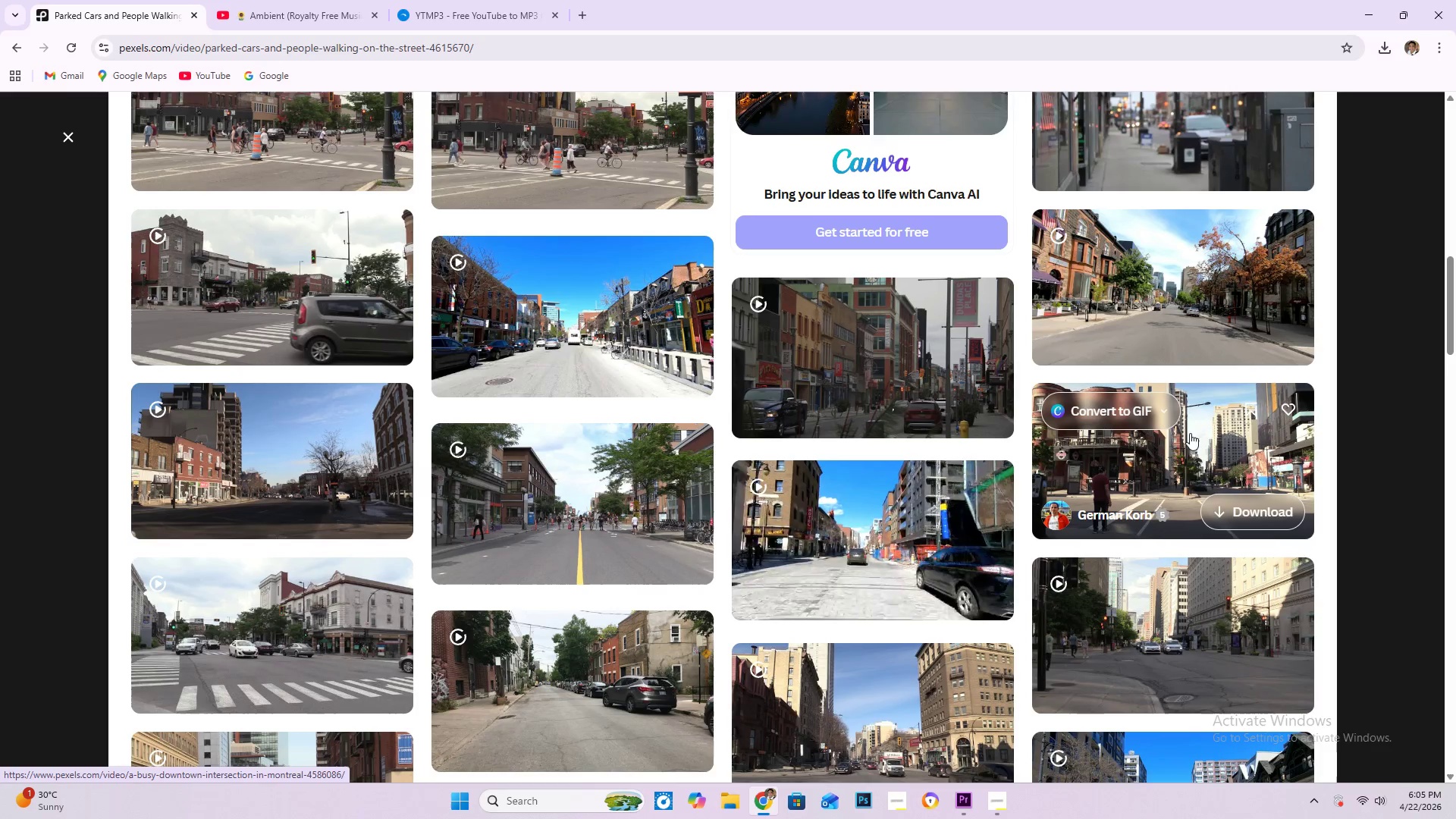 
scroll: coordinate [397, 572], scroll_direction: down, amount: 12.0
 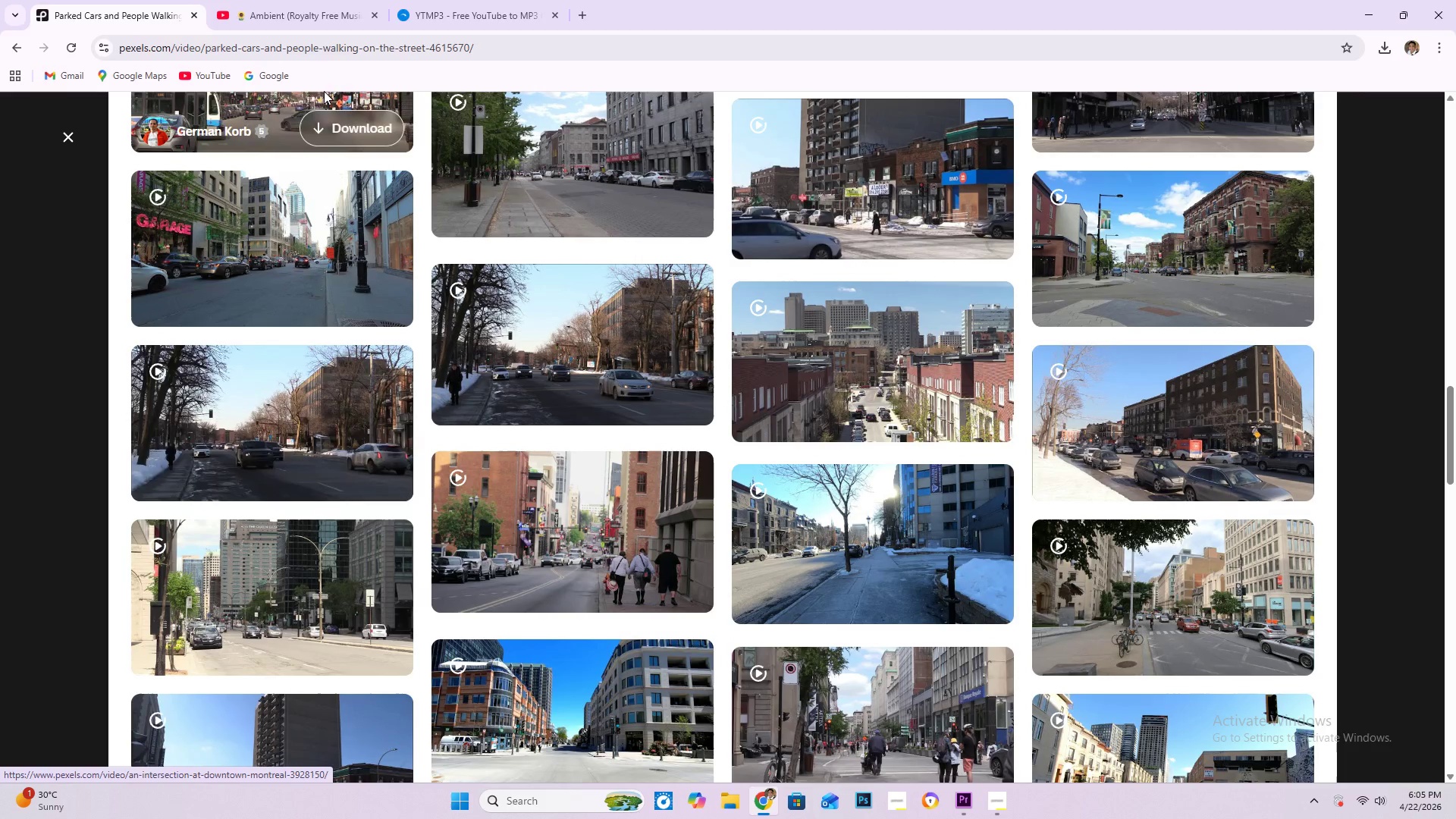 
scroll: coordinate [1389, 390], scroll_direction: up, amount: 12.0
 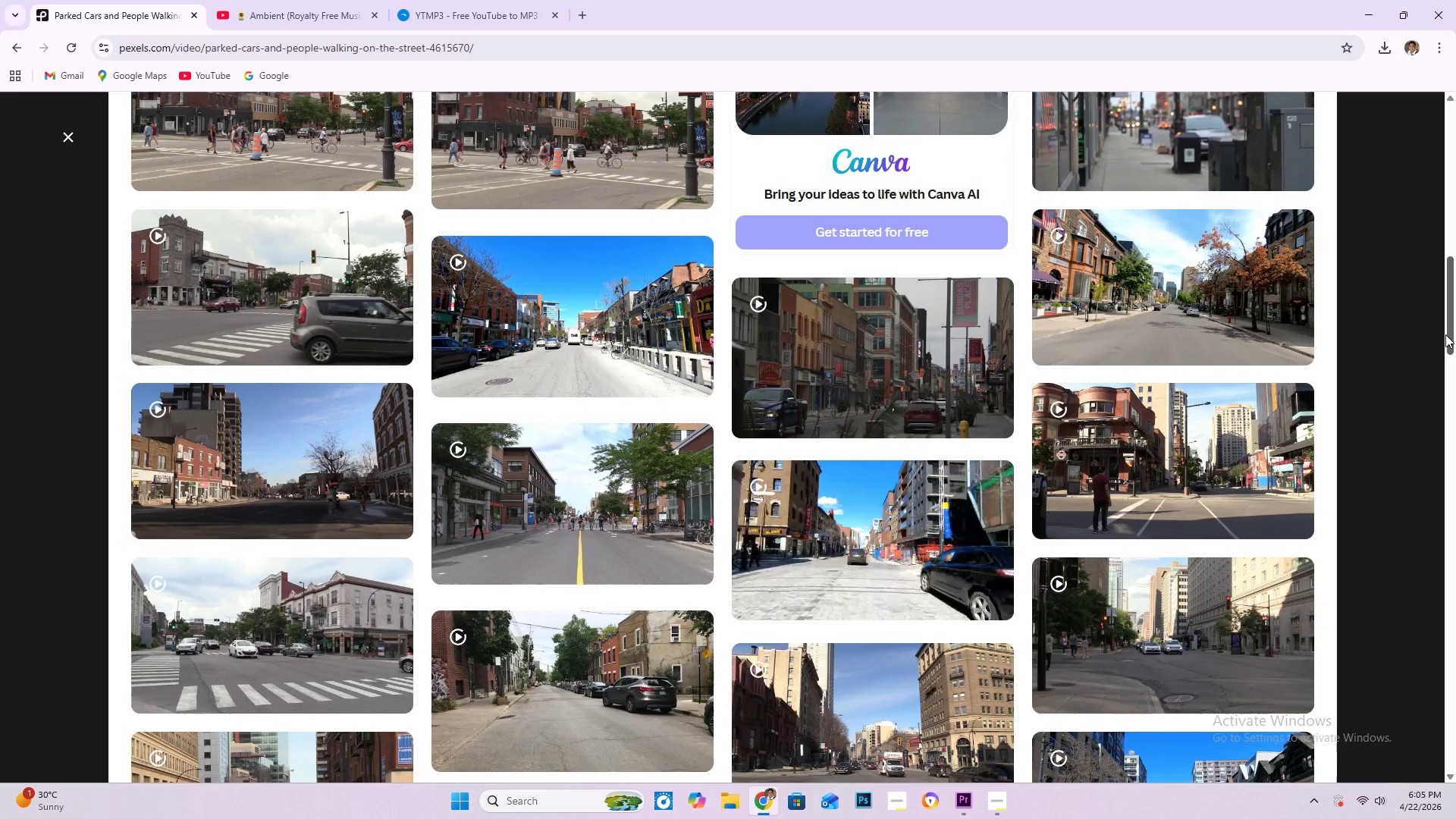 
left_click_drag(start_coordinate=[1452, 328], to_coordinate=[1455, 162])
 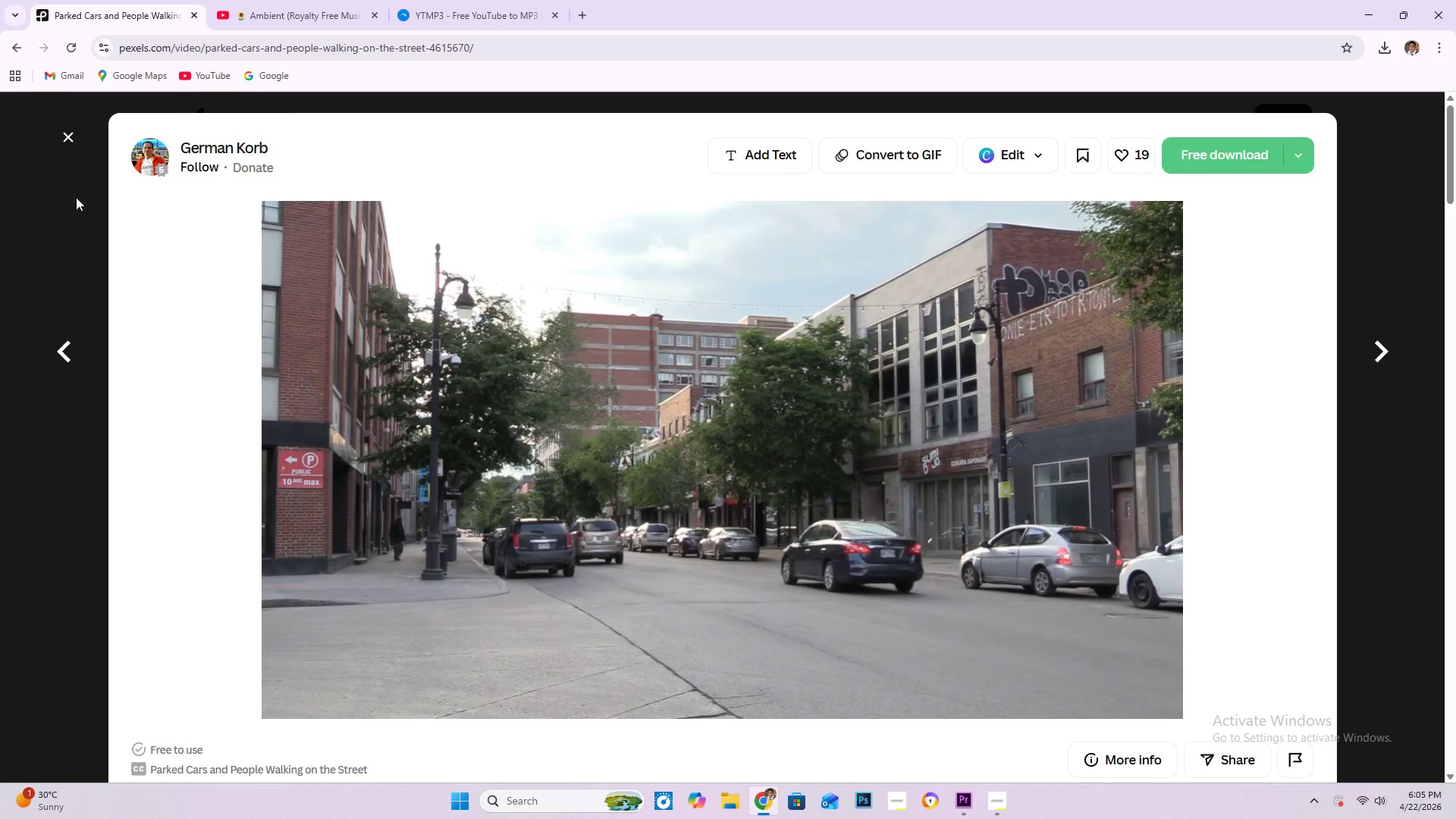 
left_click([74, 132])
 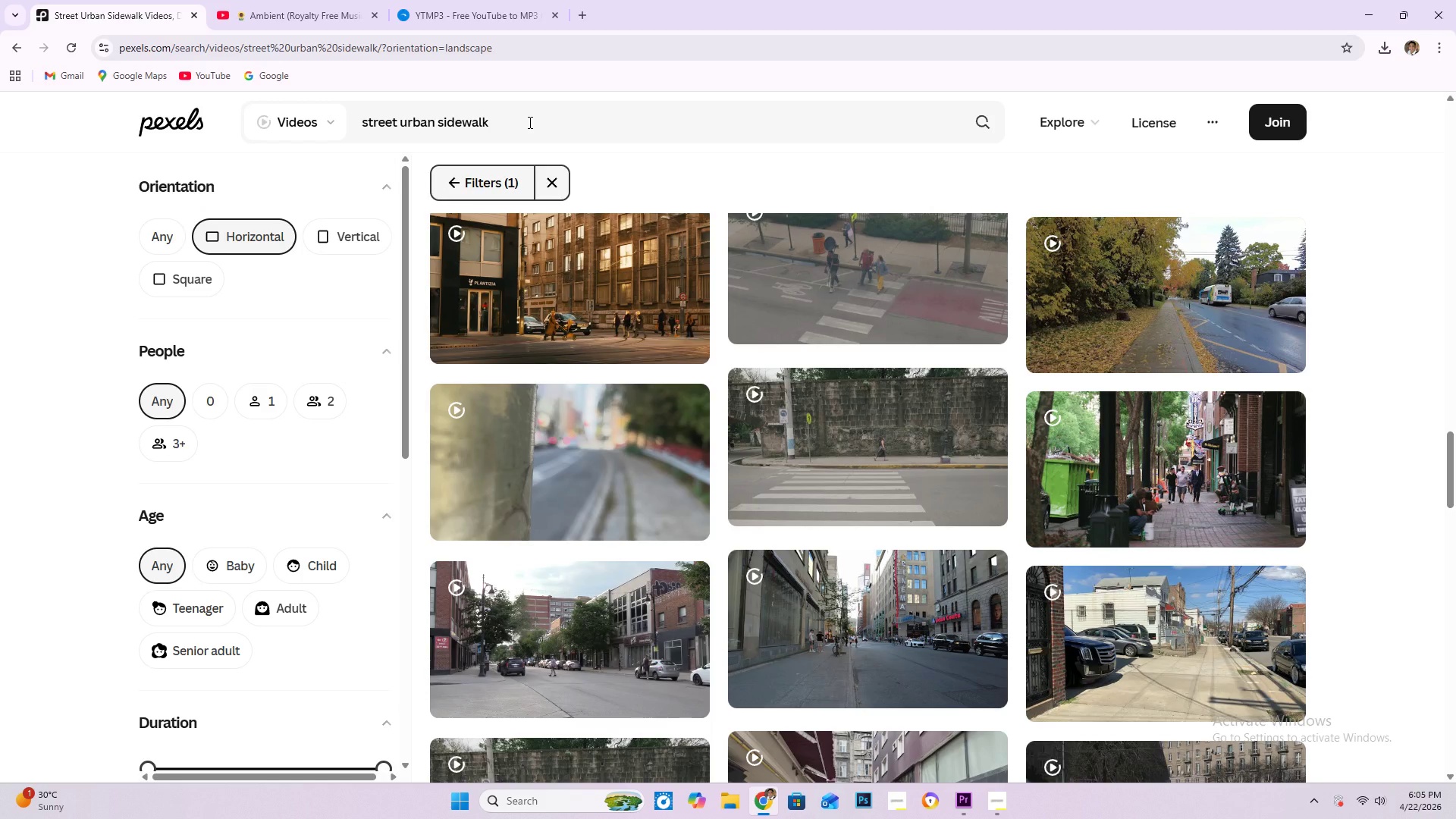 
scroll: coordinate [226, 557], scroll_direction: down, amount: 5.0
 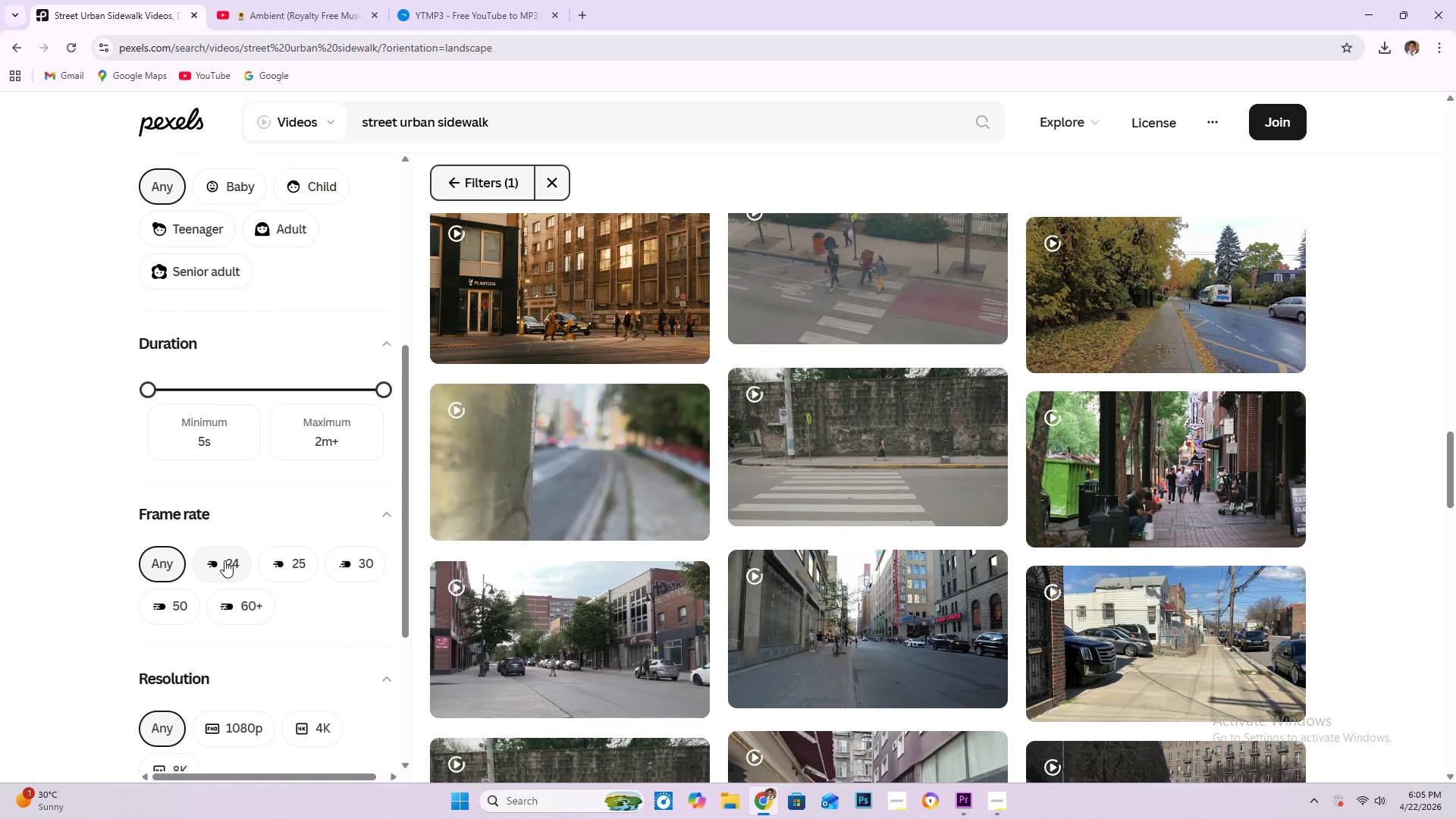 
left_click([226, 568])
 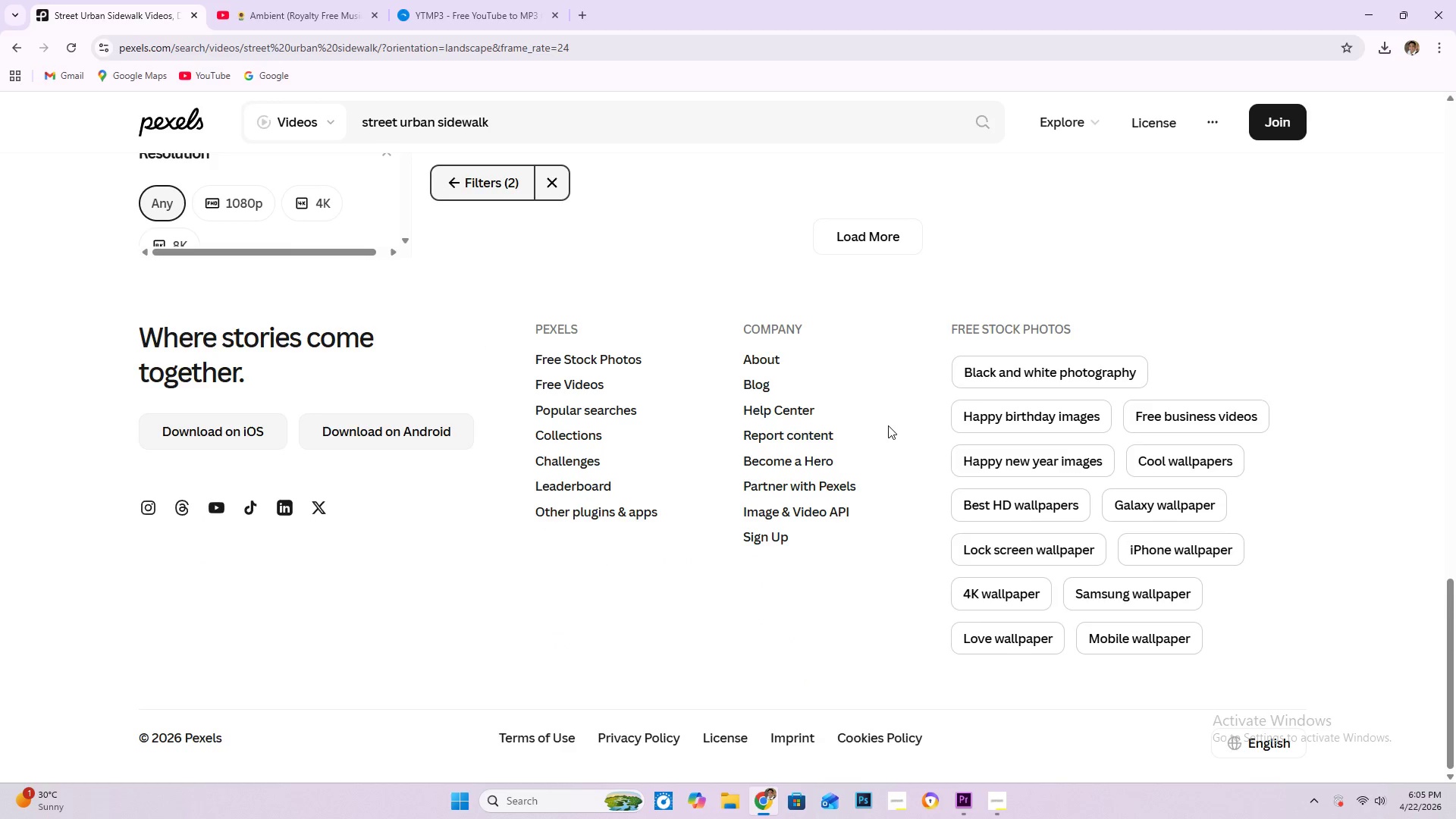 
scroll: coordinate [876, 336], scroll_direction: up, amount: 5.0
 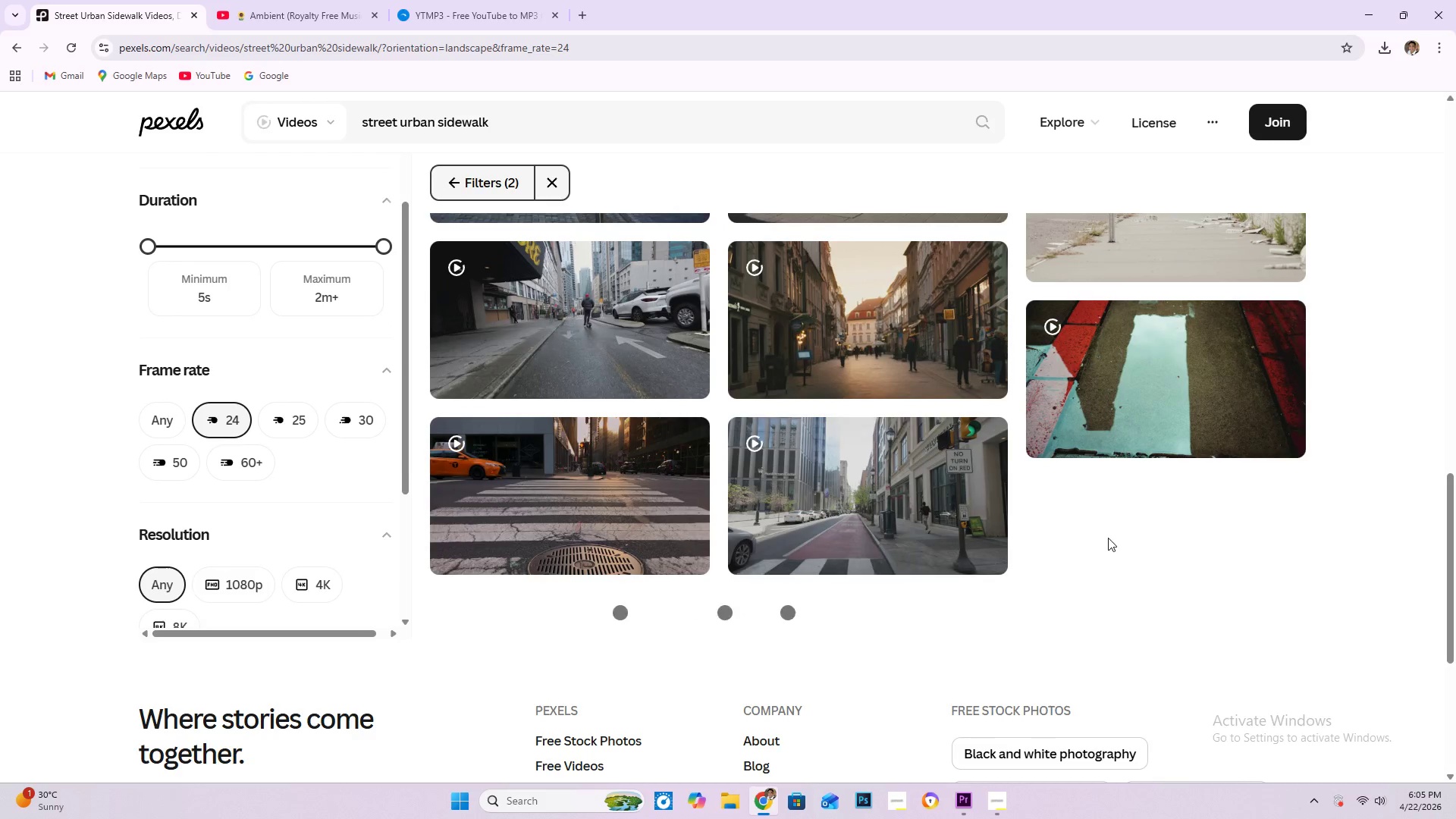 
mouse_move([648, 338])
 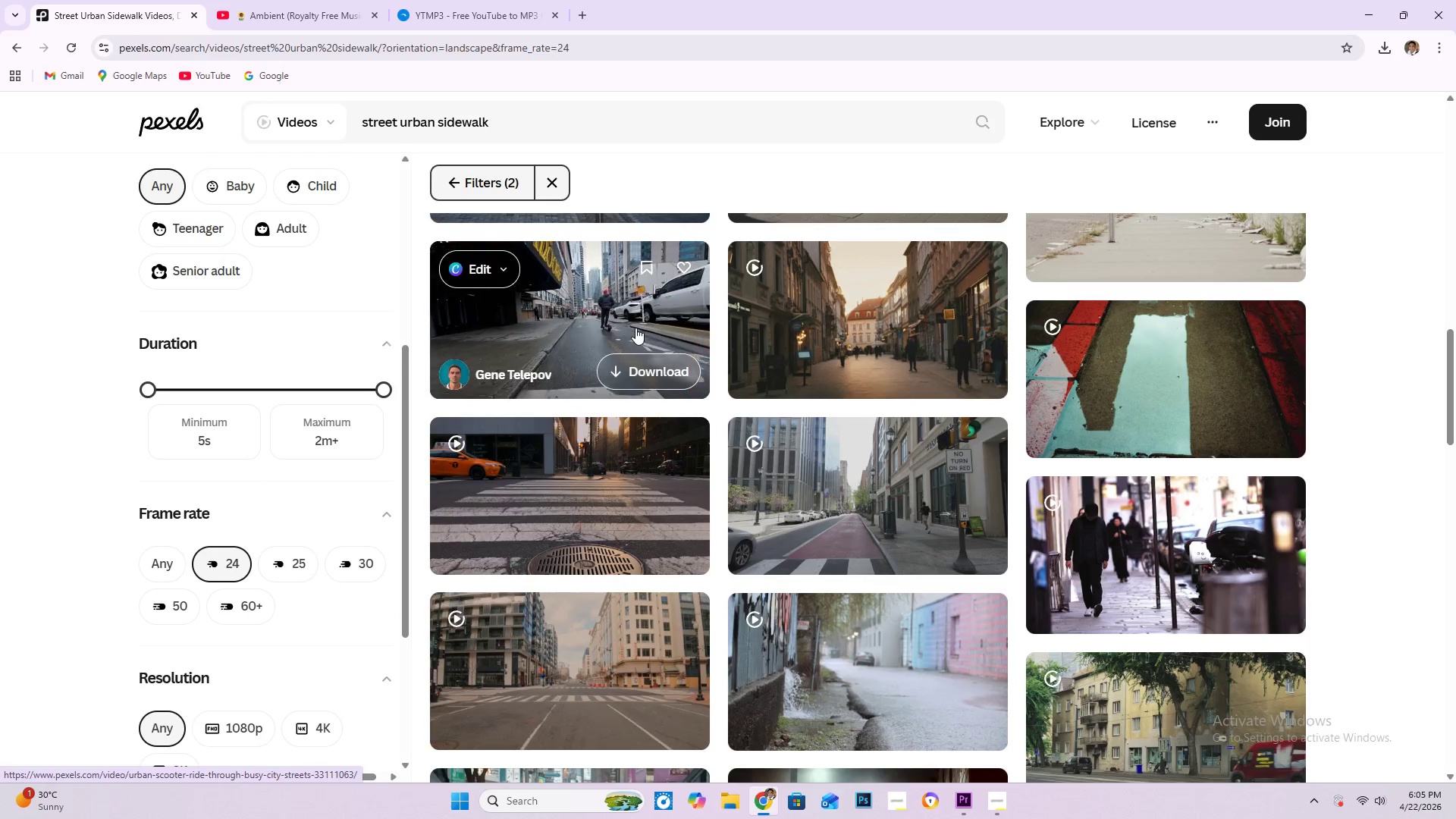 
mouse_move([922, 483])
 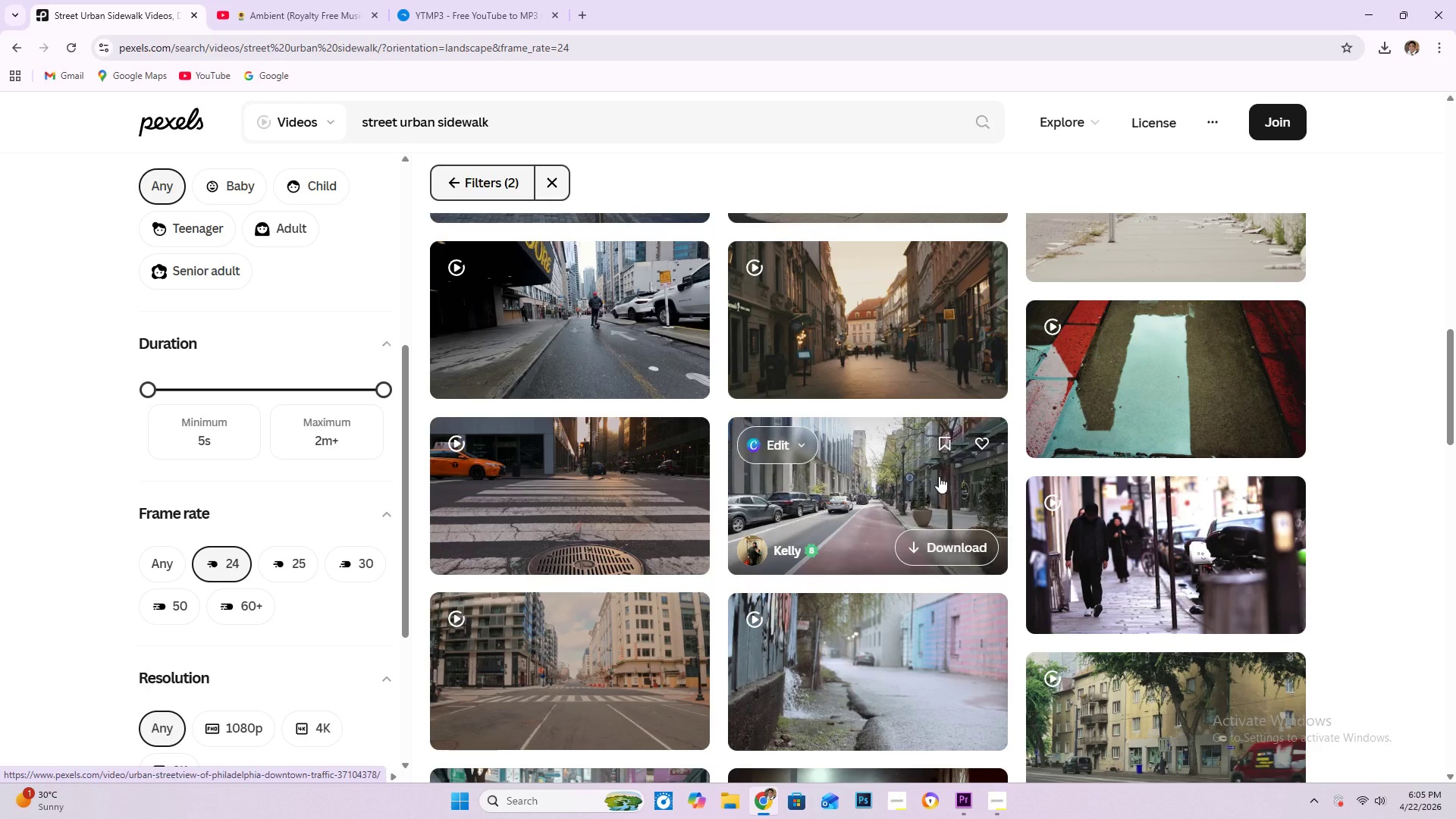 
wait(13.45)
 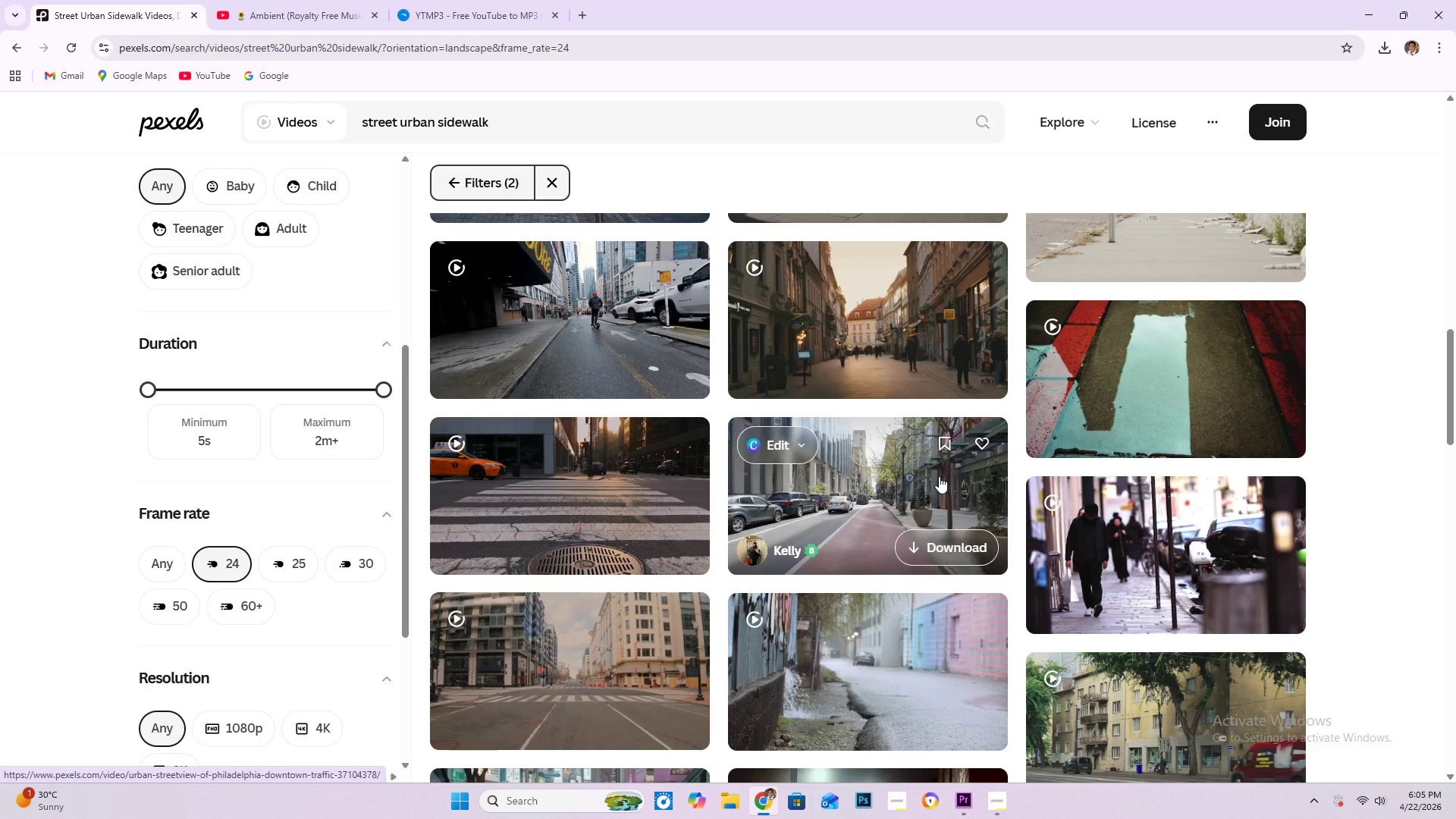 
scroll: coordinate [622, 620], scroll_direction: down, amount: 15.0
 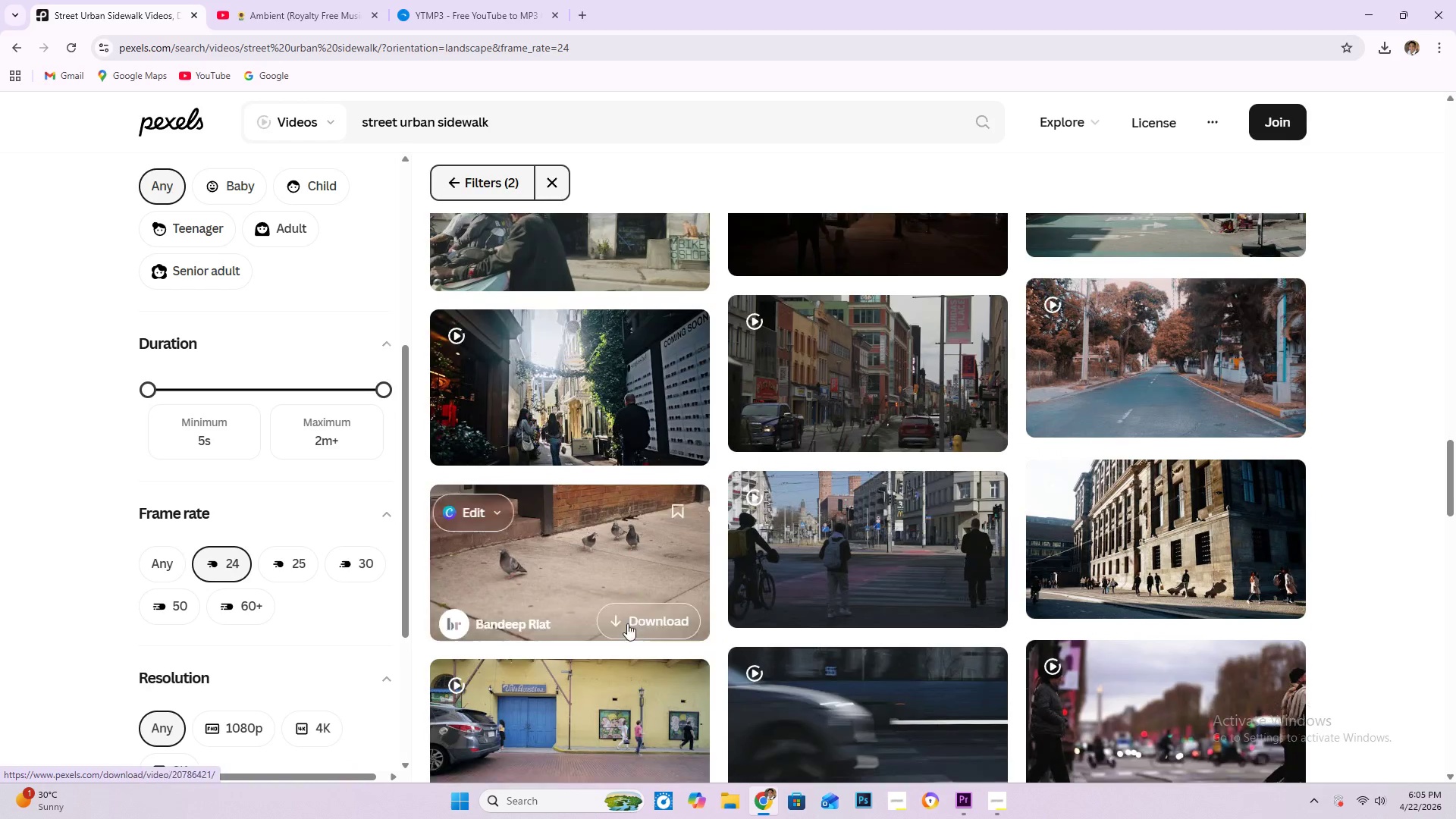 
scroll: coordinate [586, 570], scroll_direction: down, amount: 23.0
 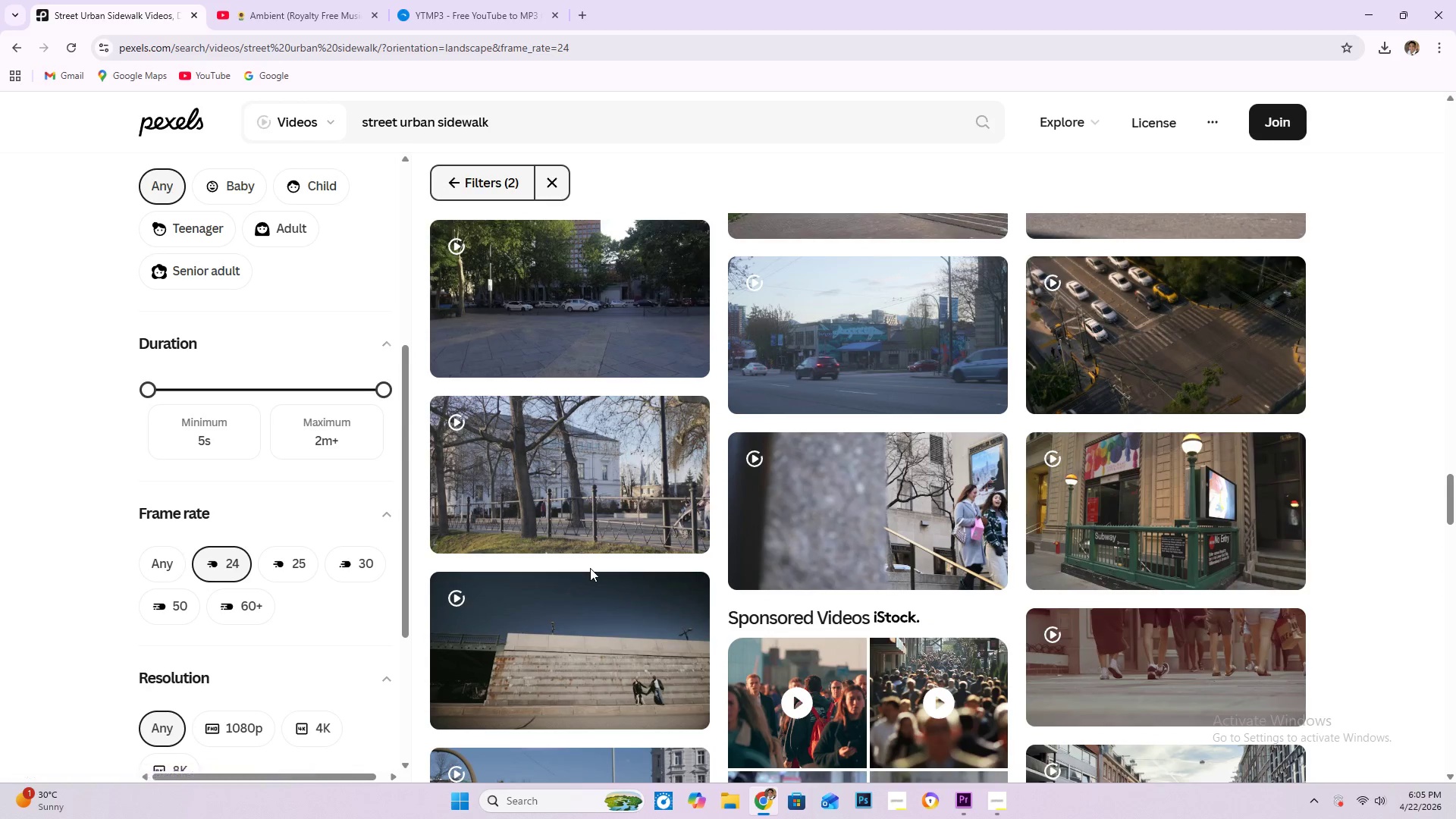 
scroll: coordinate [686, 666], scroll_direction: down, amount: 7.0
 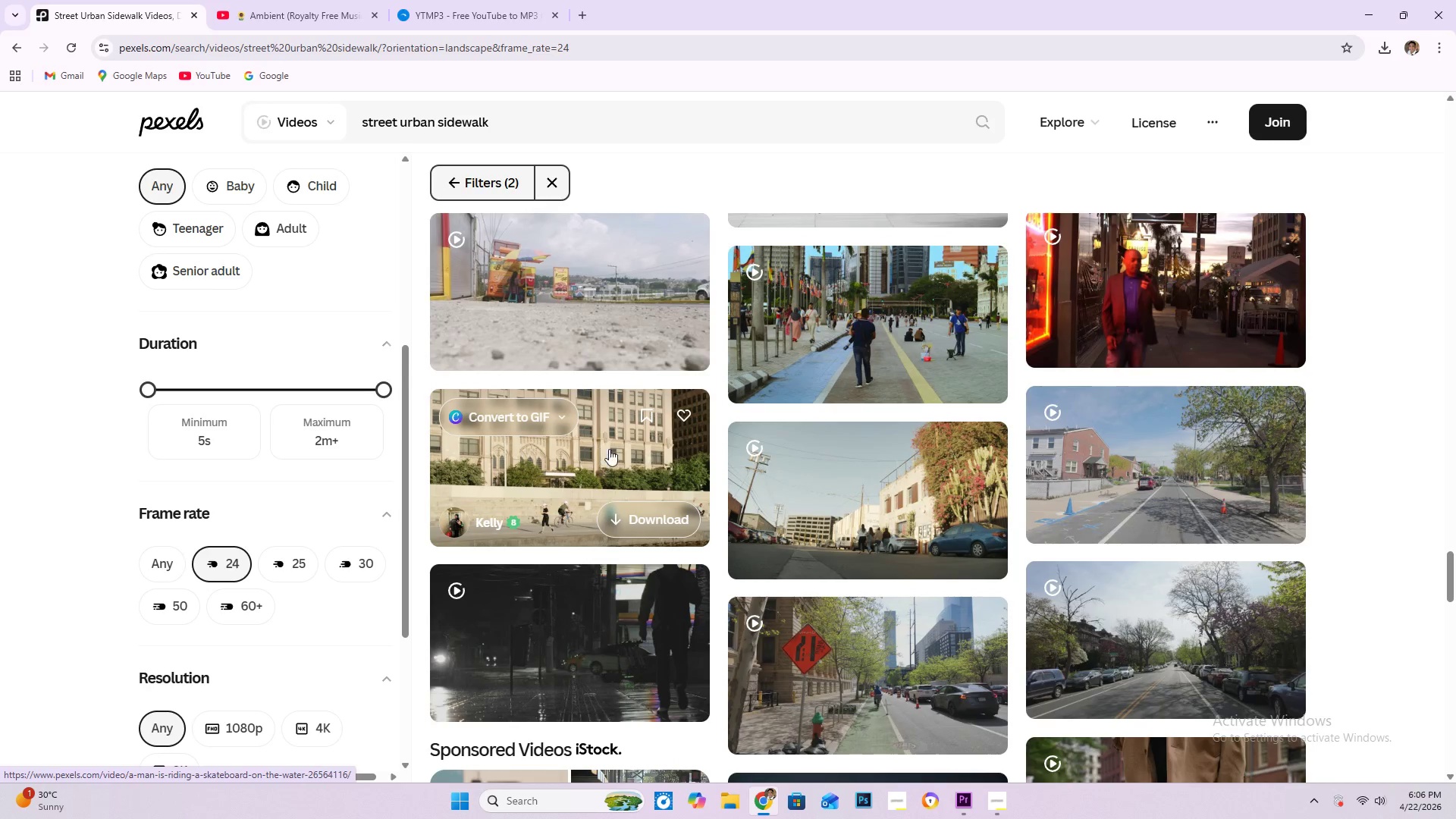 
left_click([613, 450])
 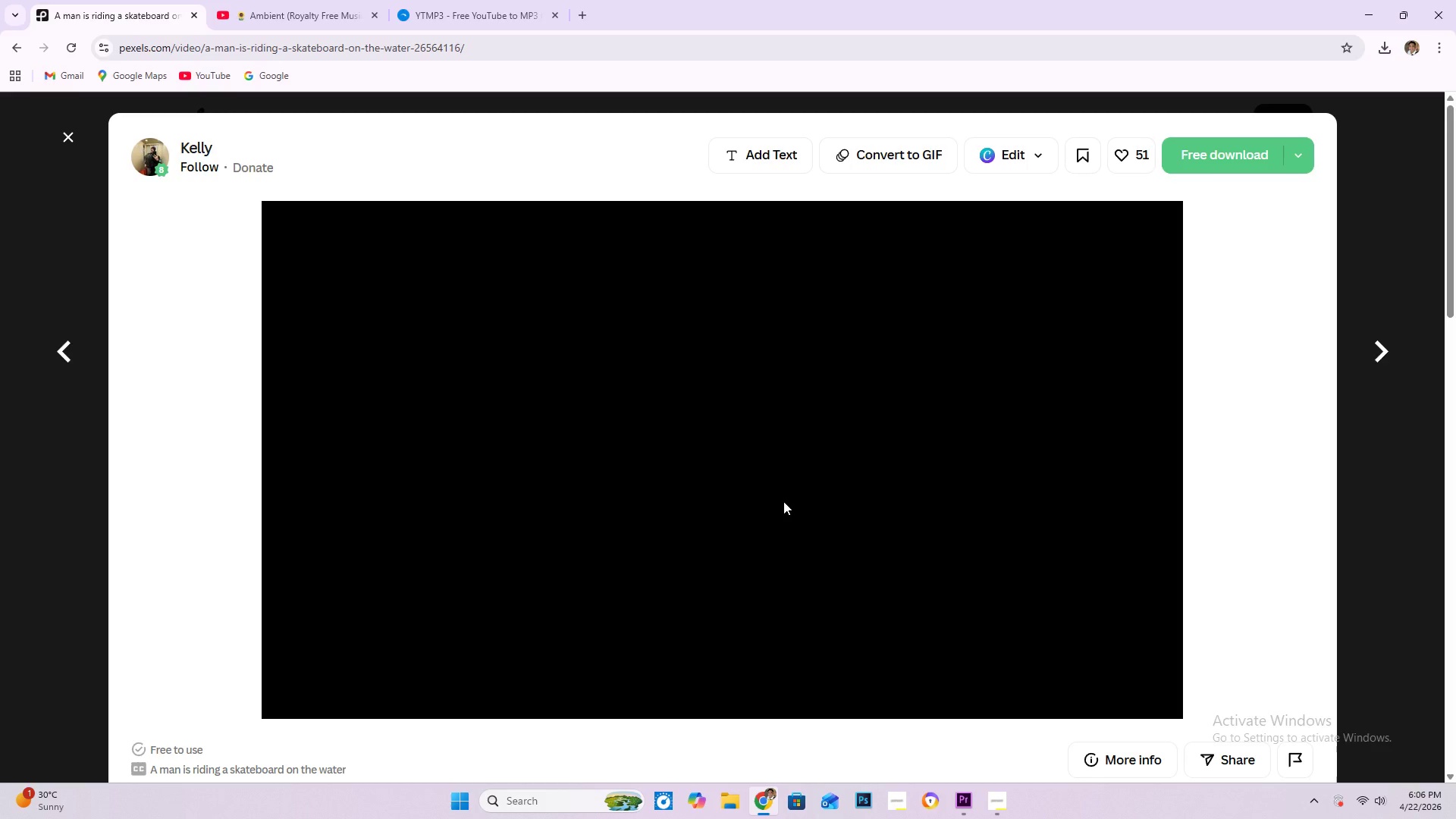 
wait(6.25)
 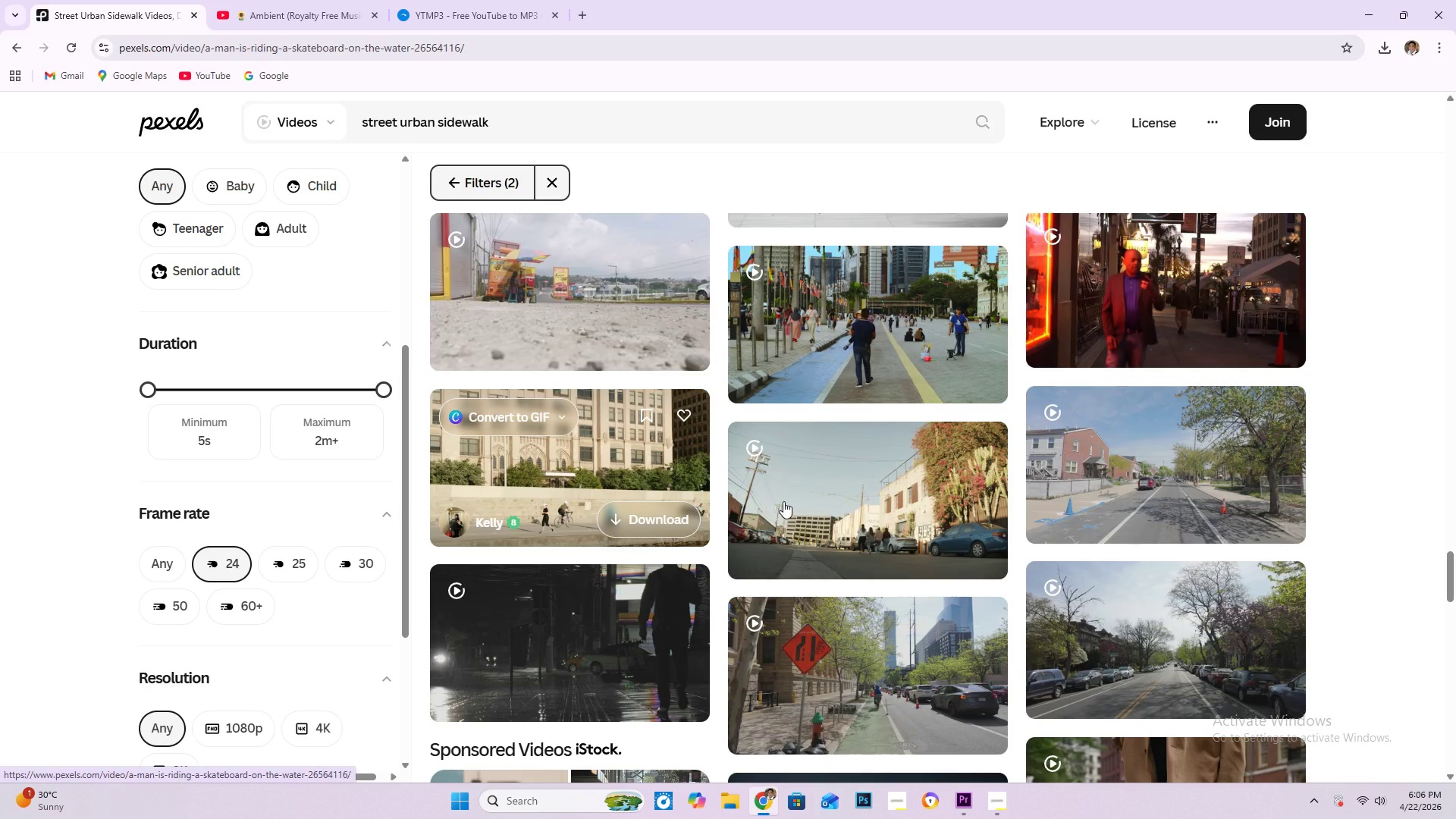 
scroll: coordinate [593, 555], scroll_direction: down, amount: 12.0
 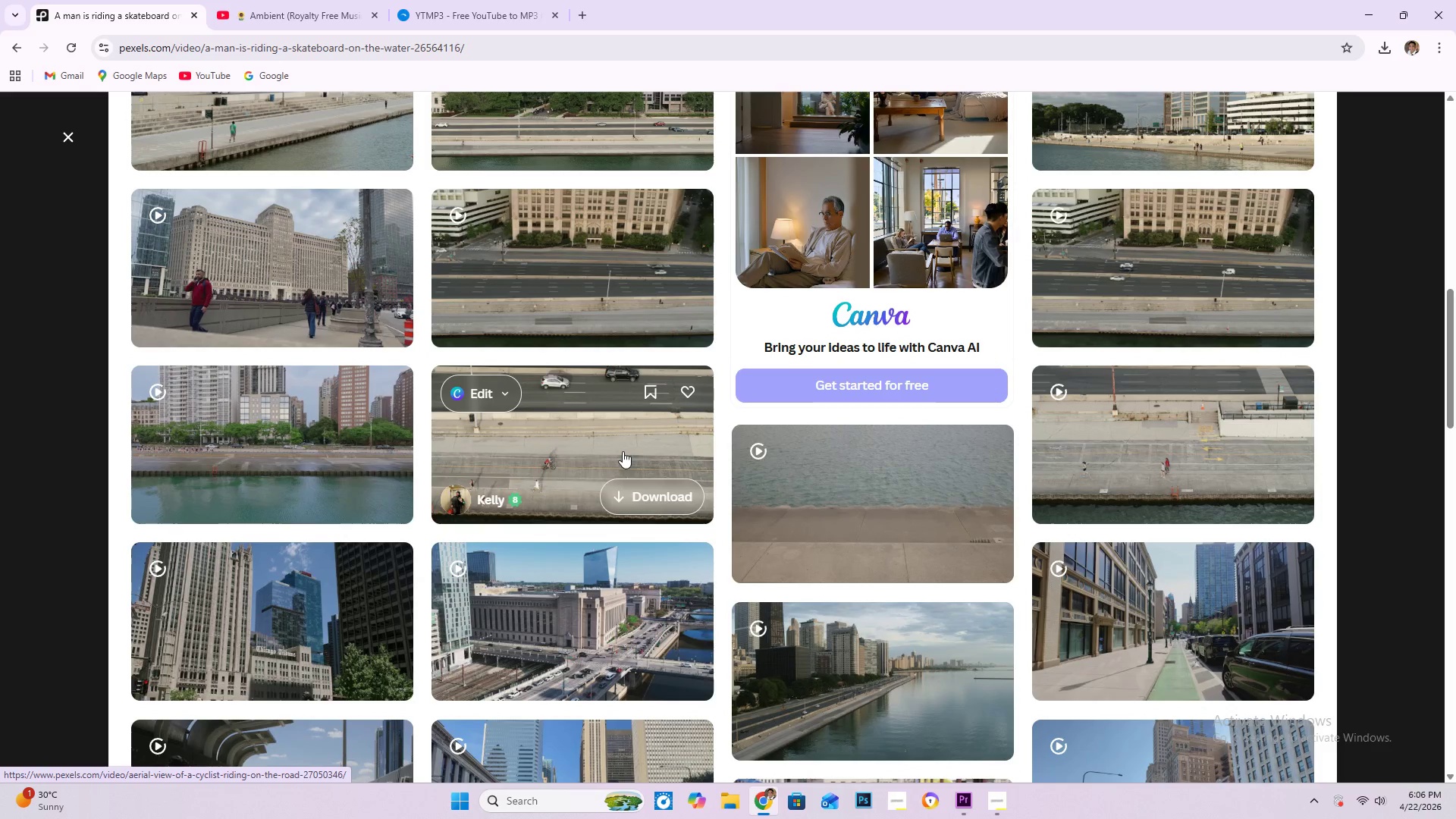 
wait(6.02)
 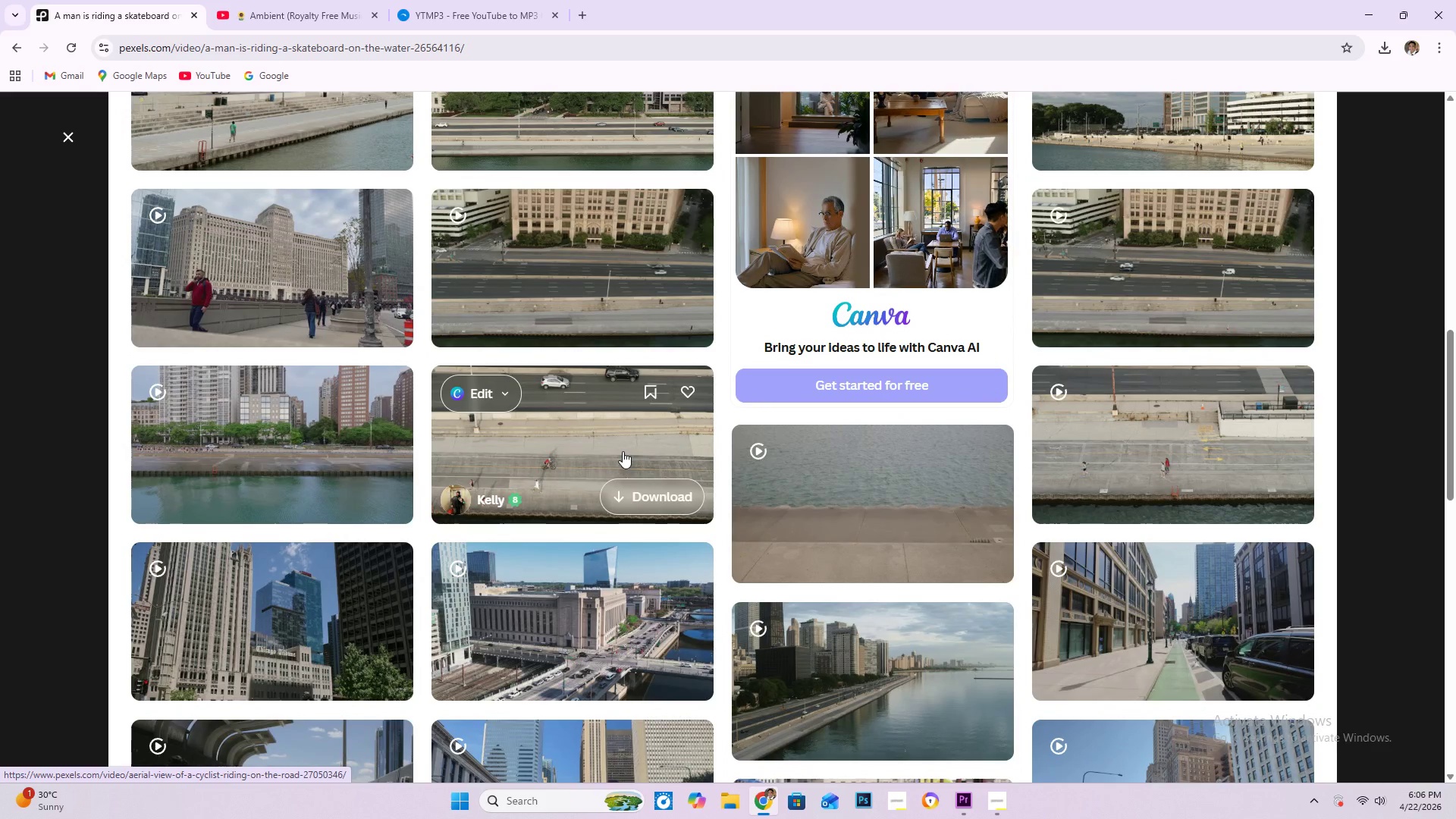 
scroll: coordinate [313, 503], scroll_direction: down, amount: 7.0
 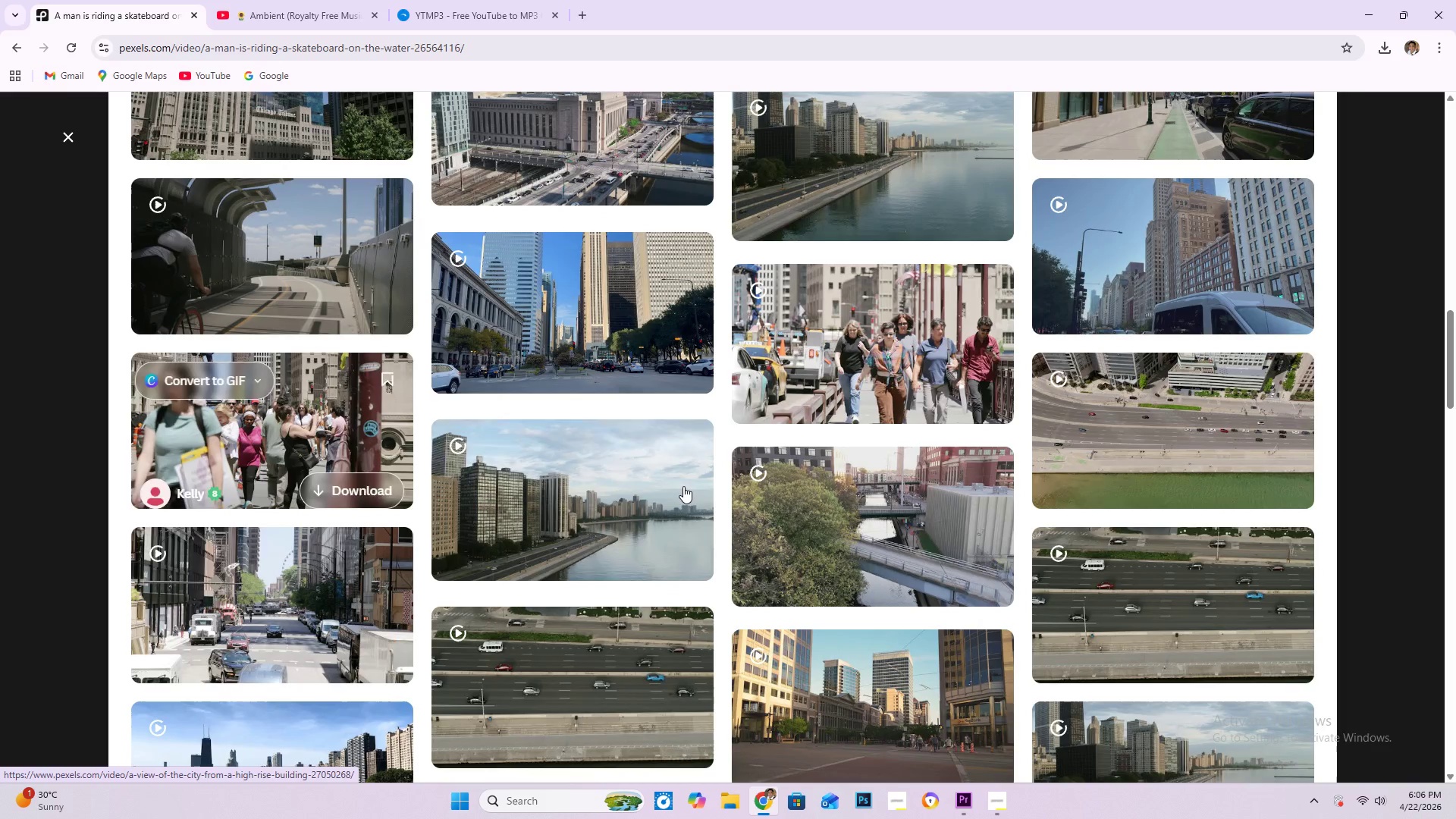 
mouse_move([360, 553])
 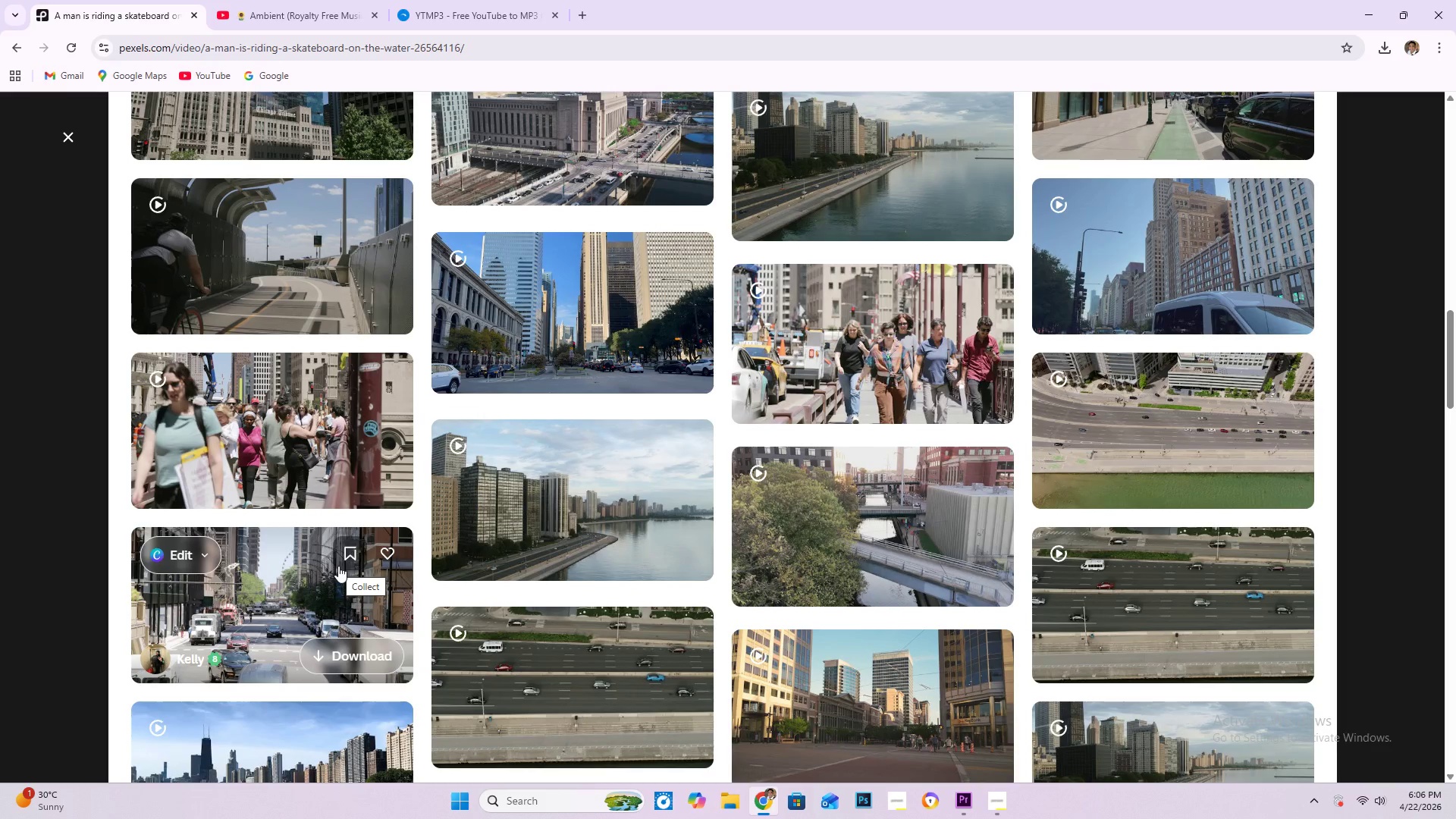 
scroll: coordinate [785, 482], scroll_direction: down, amount: 8.0
 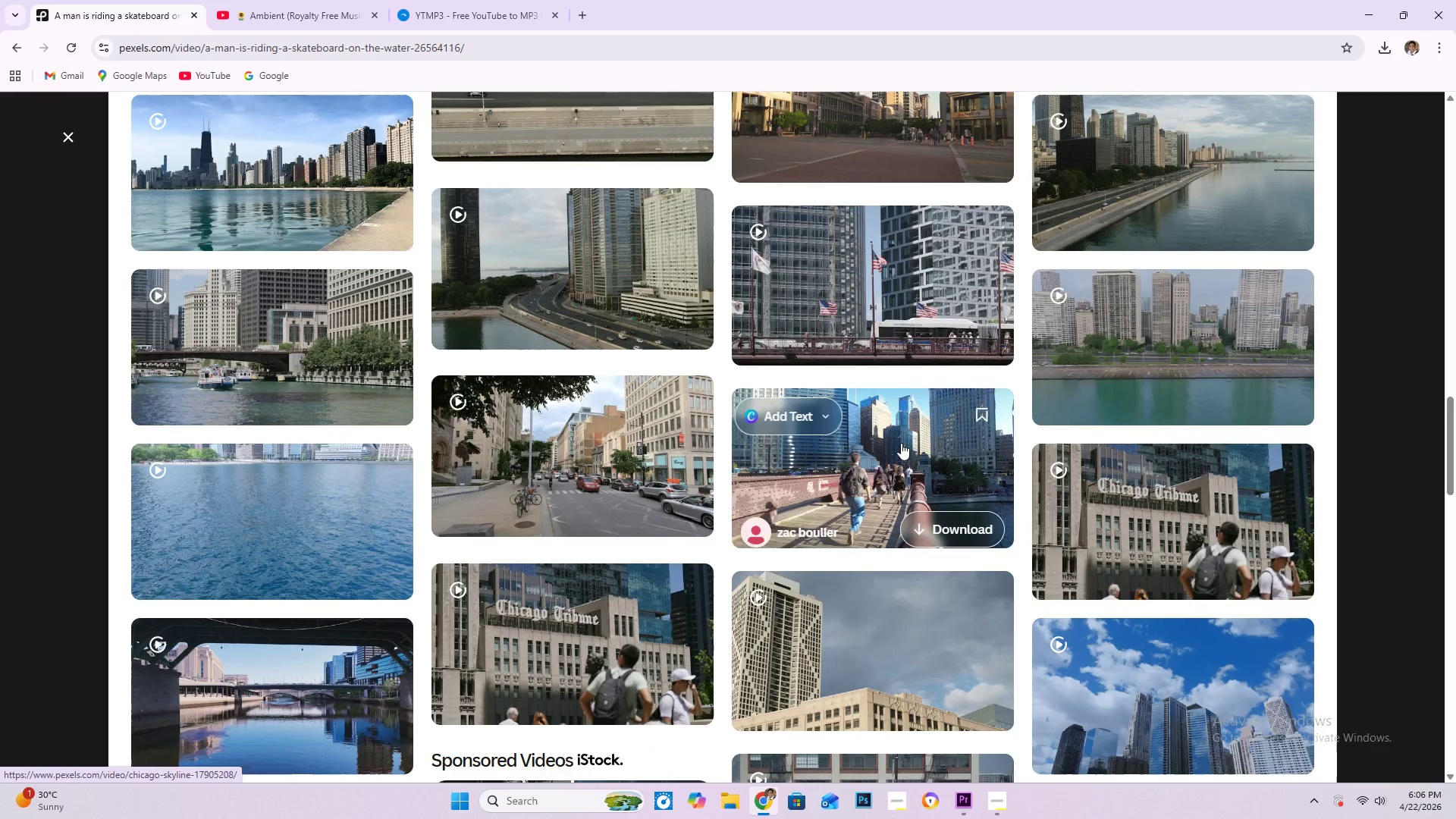 
mouse_move([921, 458])
 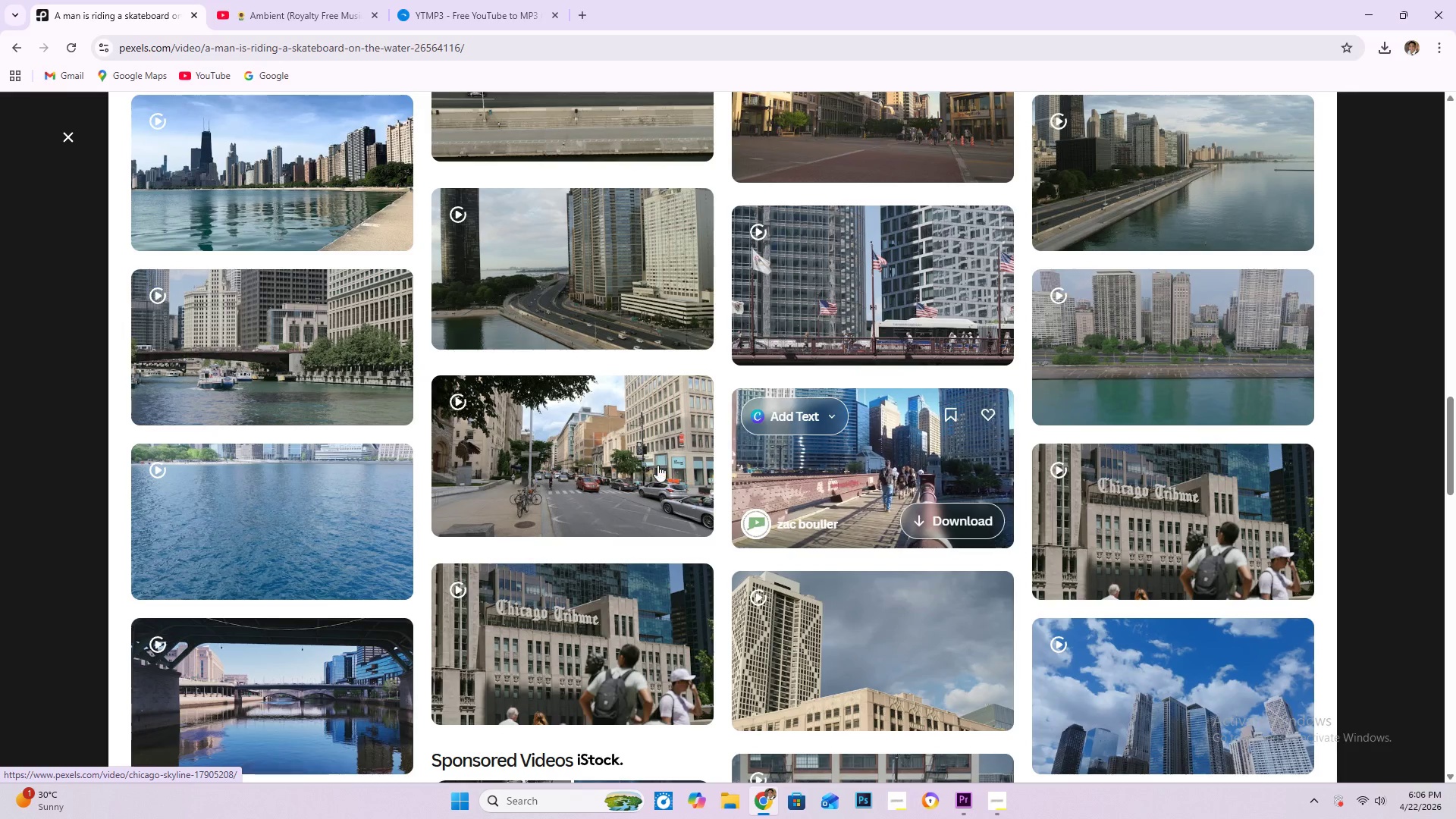 
scroll: coordinate [864, 449], scroll_direction: down, amount: 2.0
 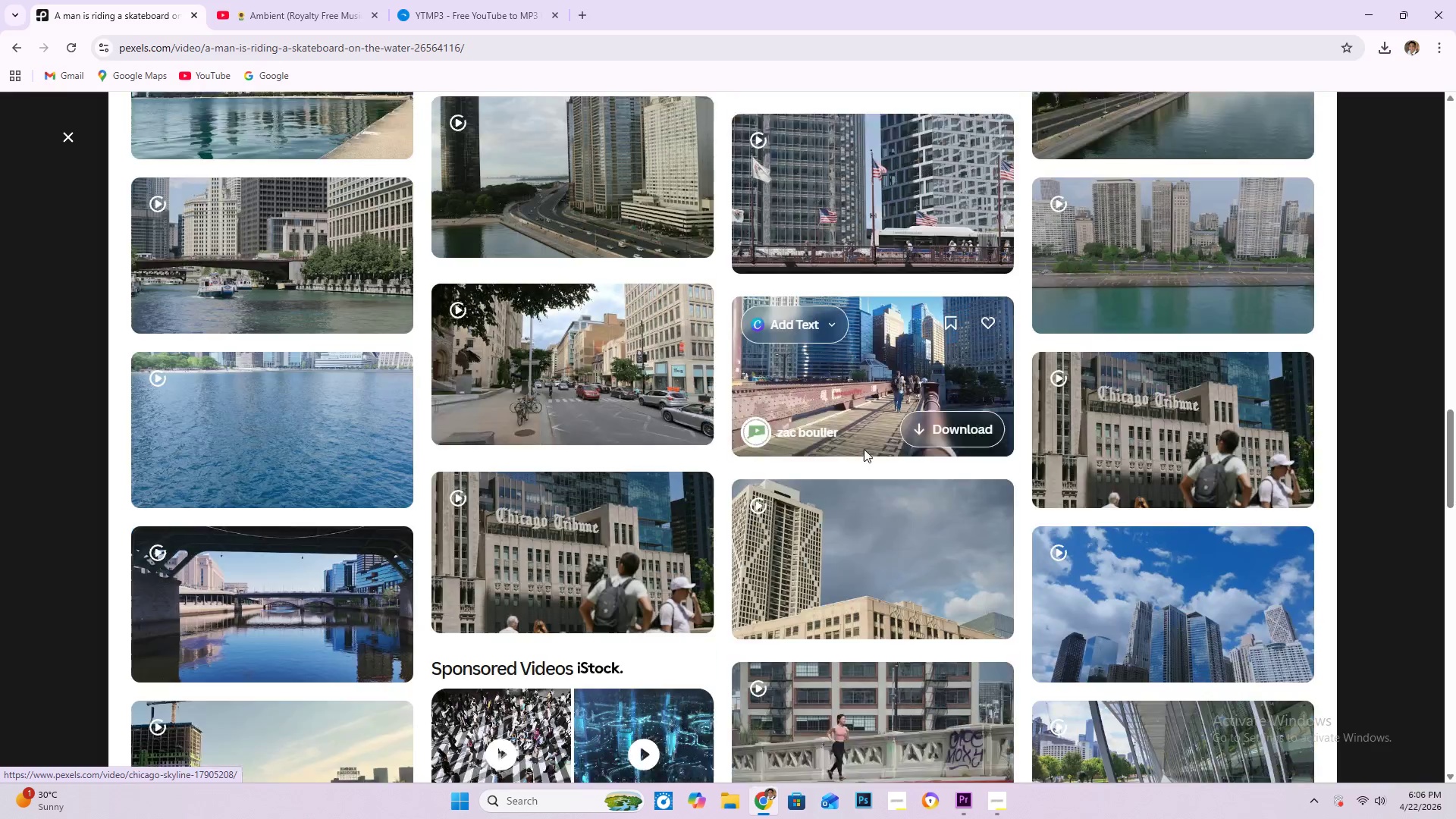 
mouse_move([839, 447])
 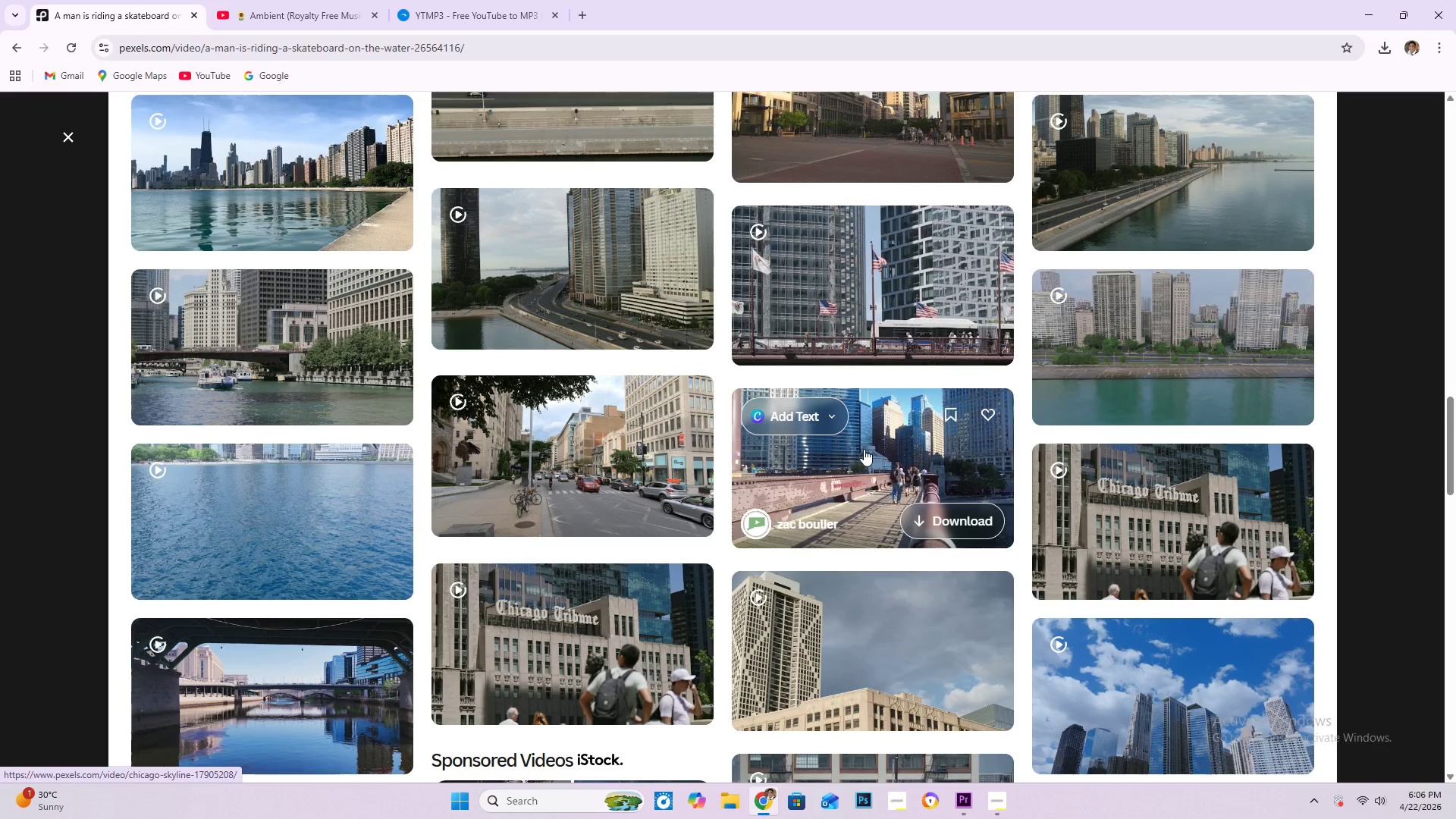 
mouse_move([629, 472])
 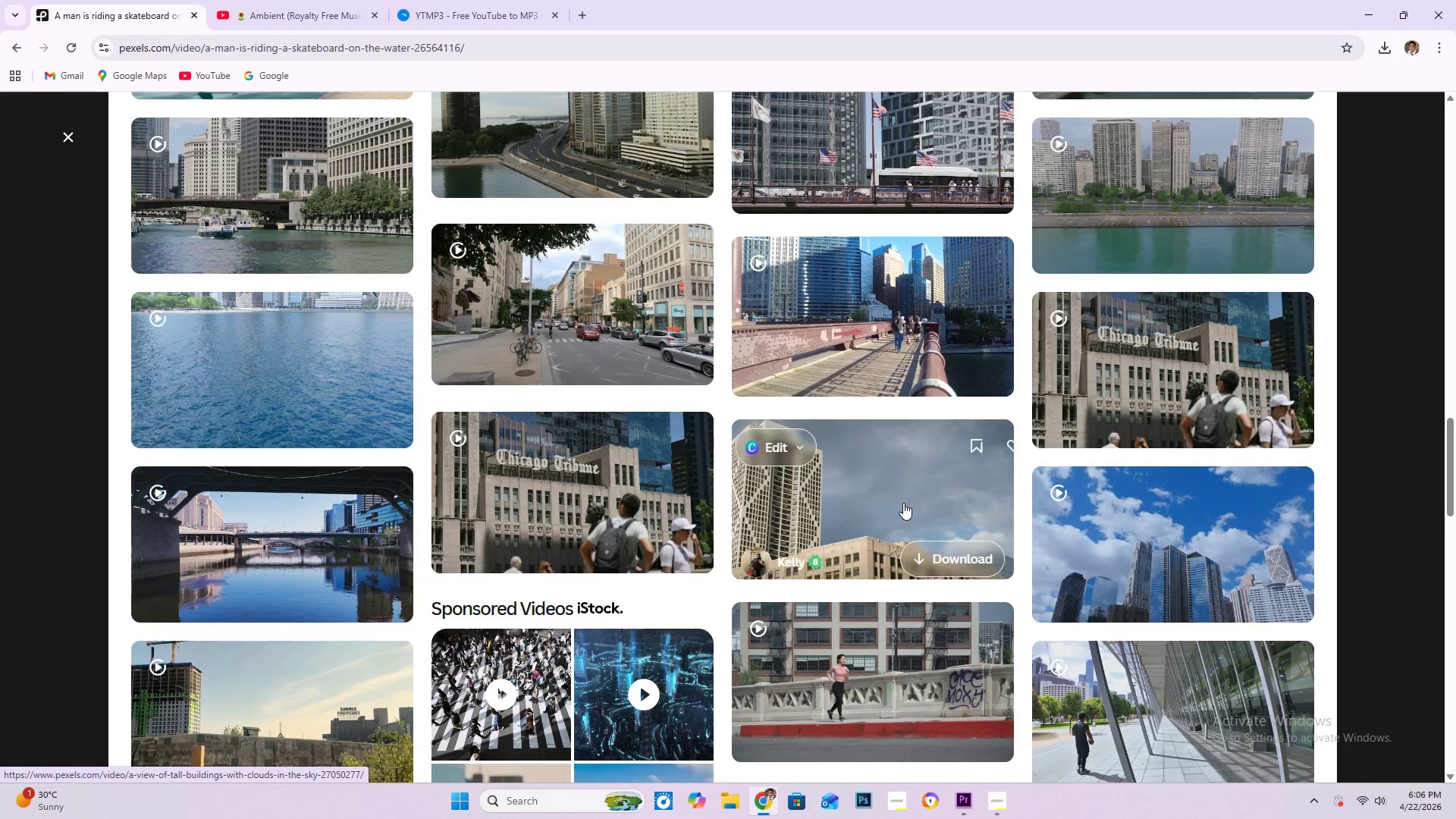 
scroll: coordinate [604, 533], scroll_direction: down, amount: 14.0
 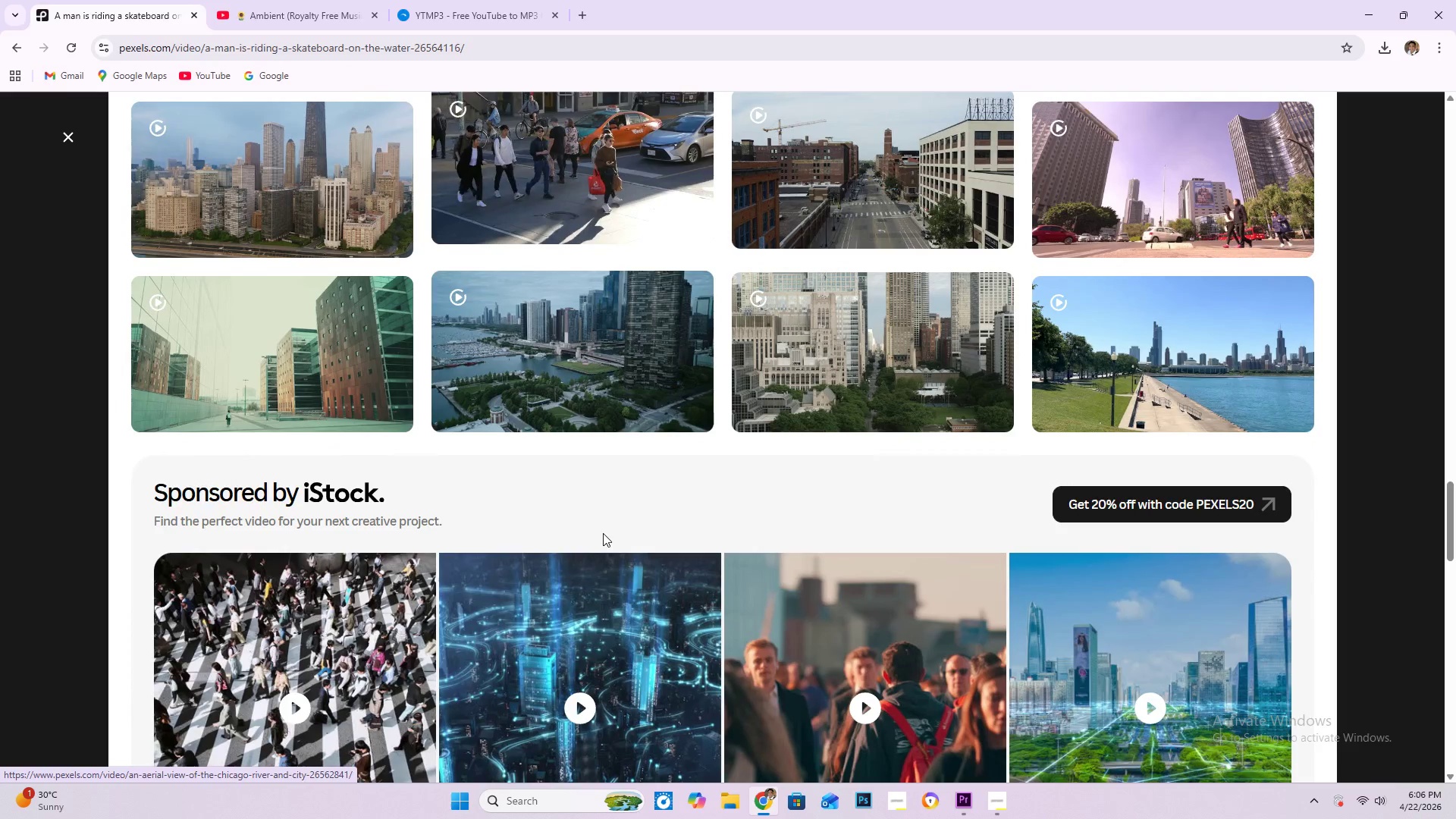 
scroll: coordinate [763, 514], scroll_direction: up, amount: 5.0
 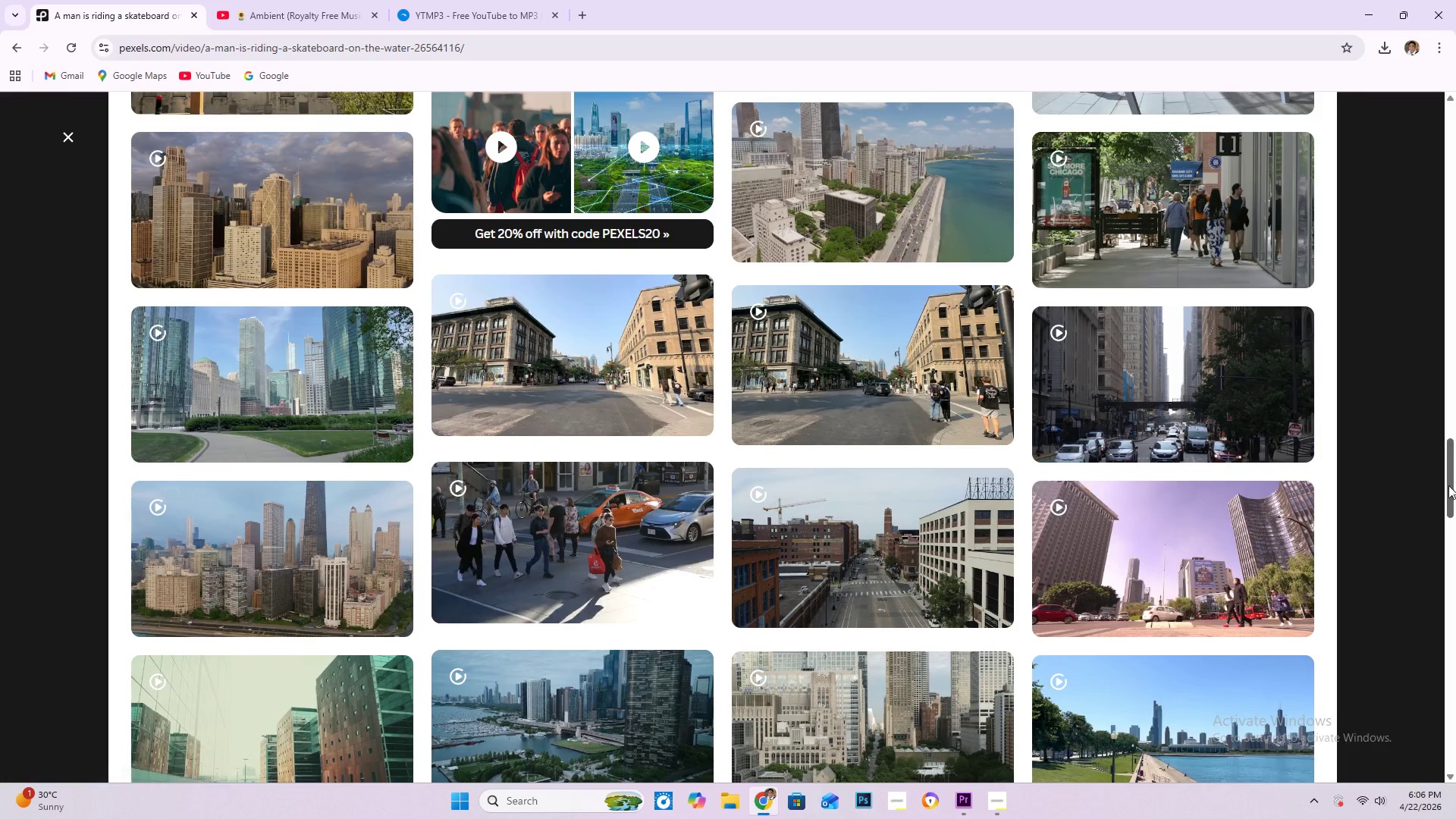 
left_click_drag(start_coordinate=[1454, 484], to_coordinate=[1455, 127])
 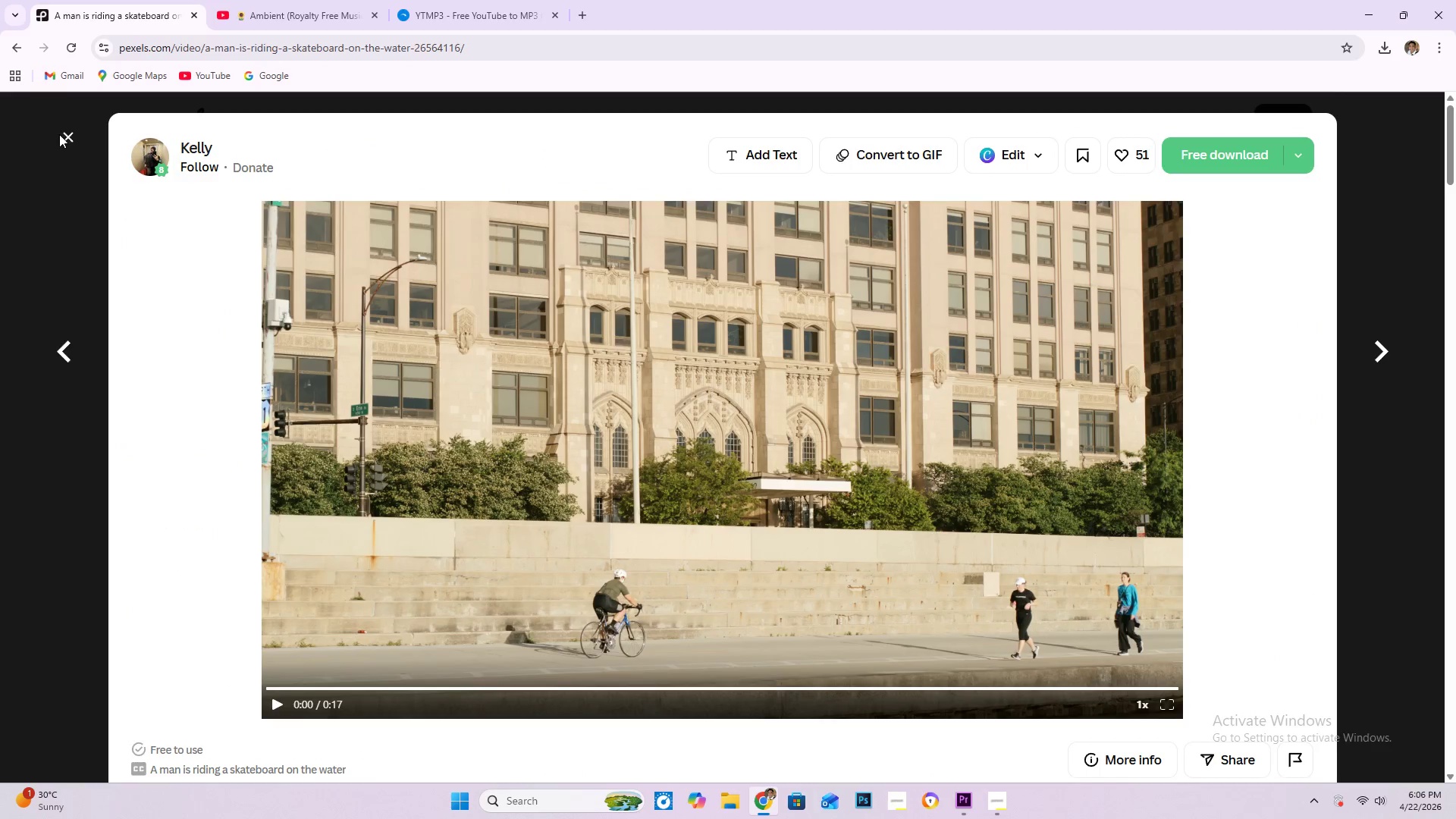 
left_click([67, 135])
 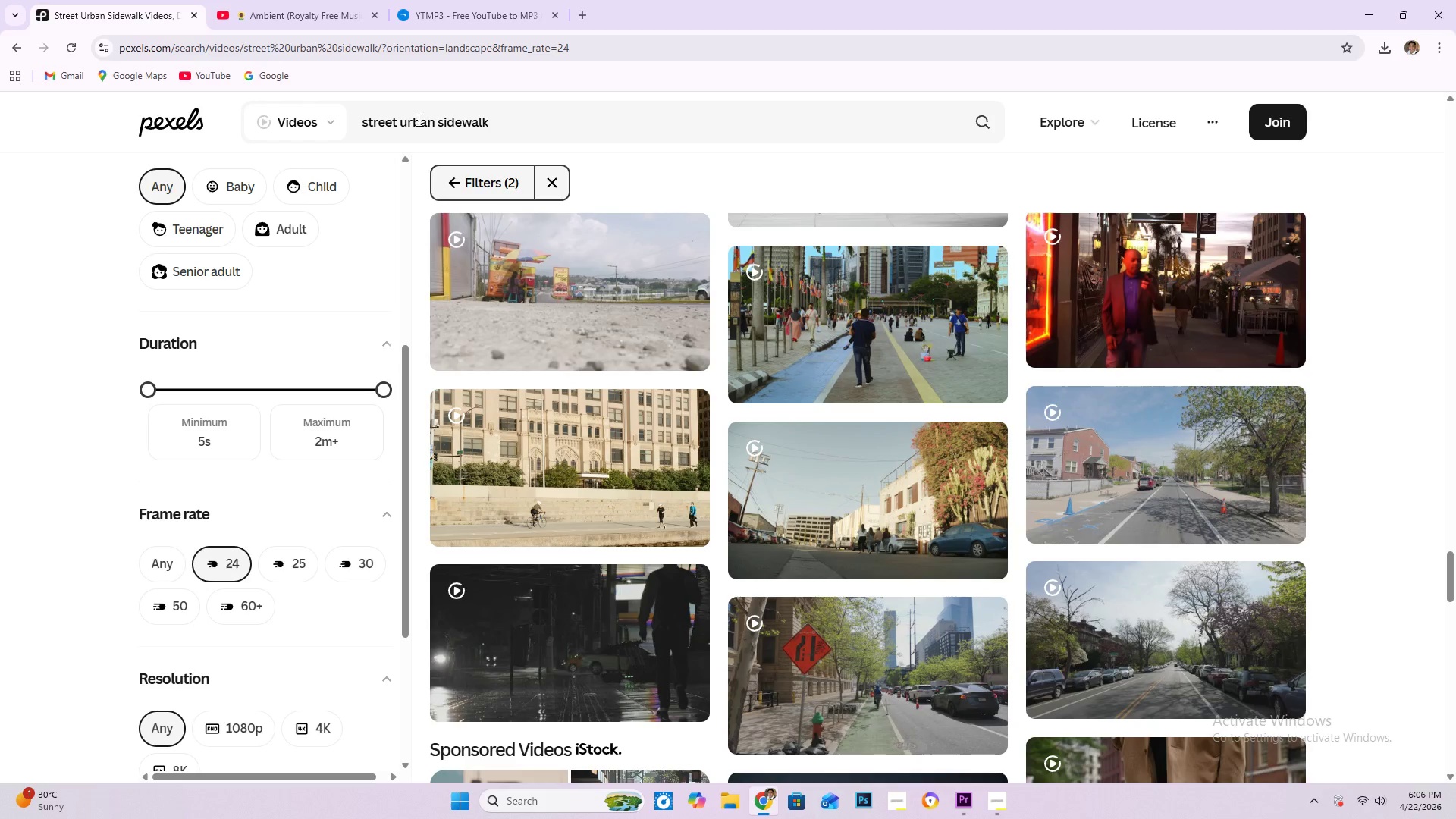 
left_click_drag(start_coordinate=[399, 122], to_coordinate=[301, 123])
 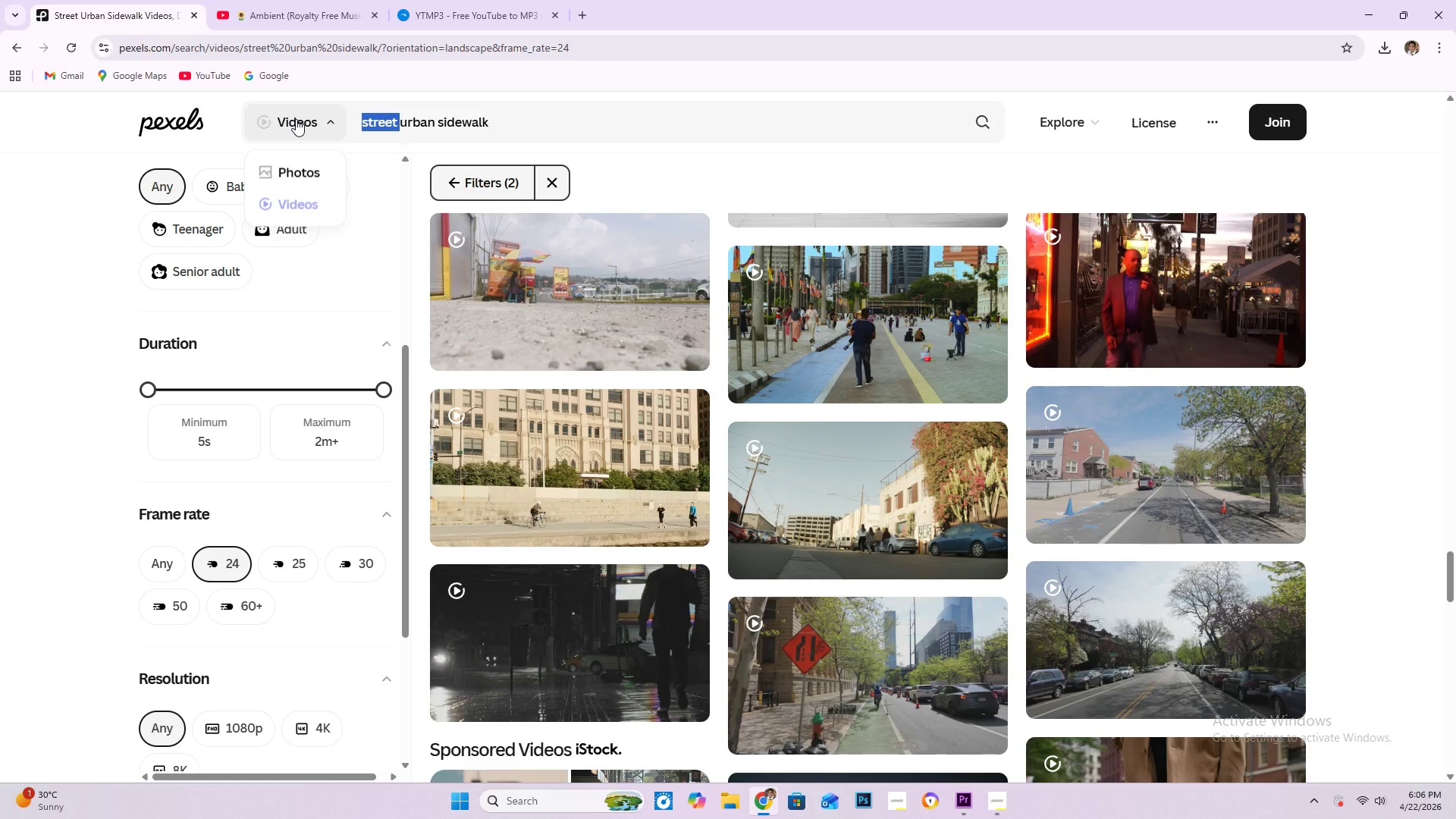 
key(Backspace)
 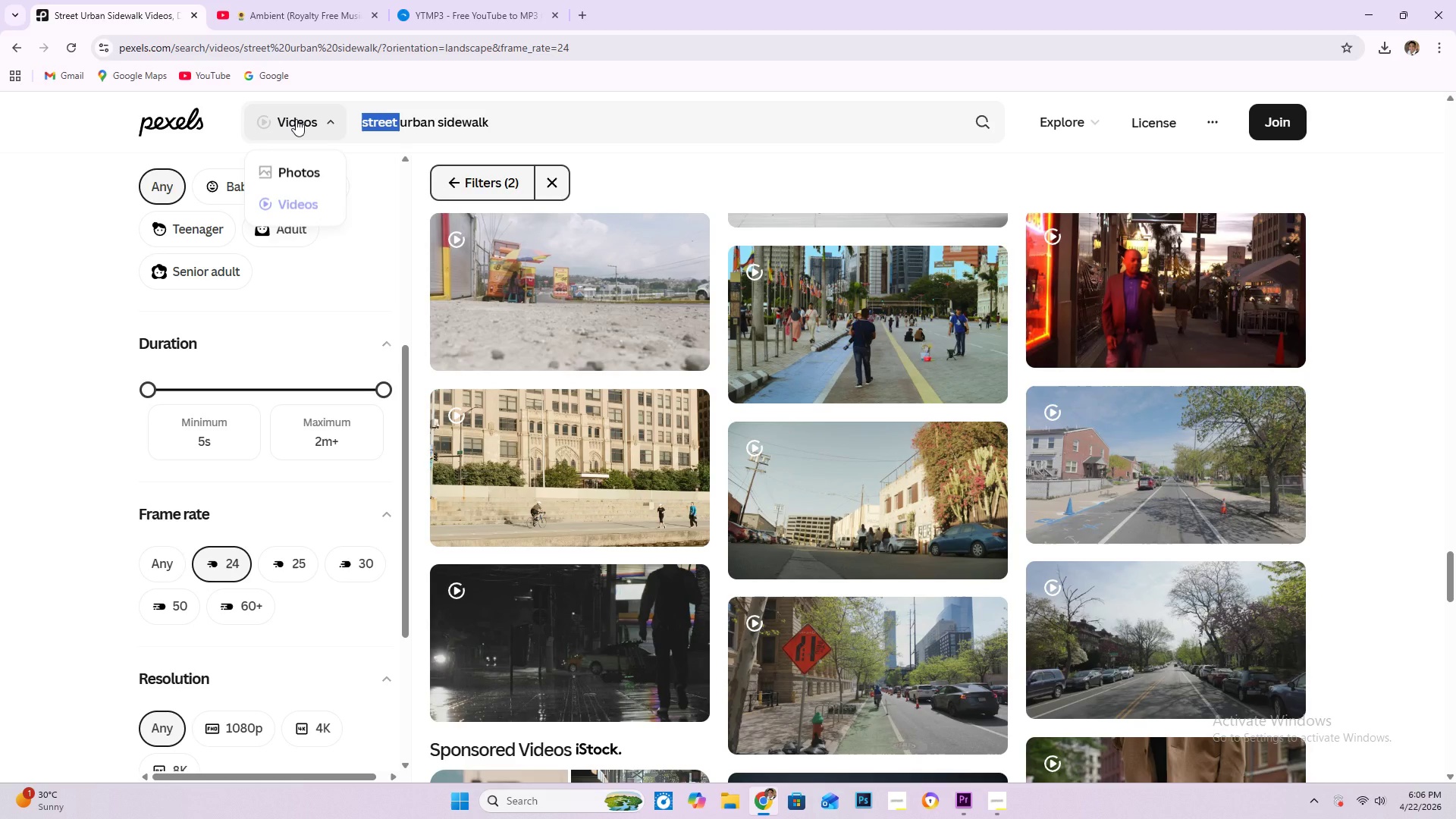 
key(Enter)
 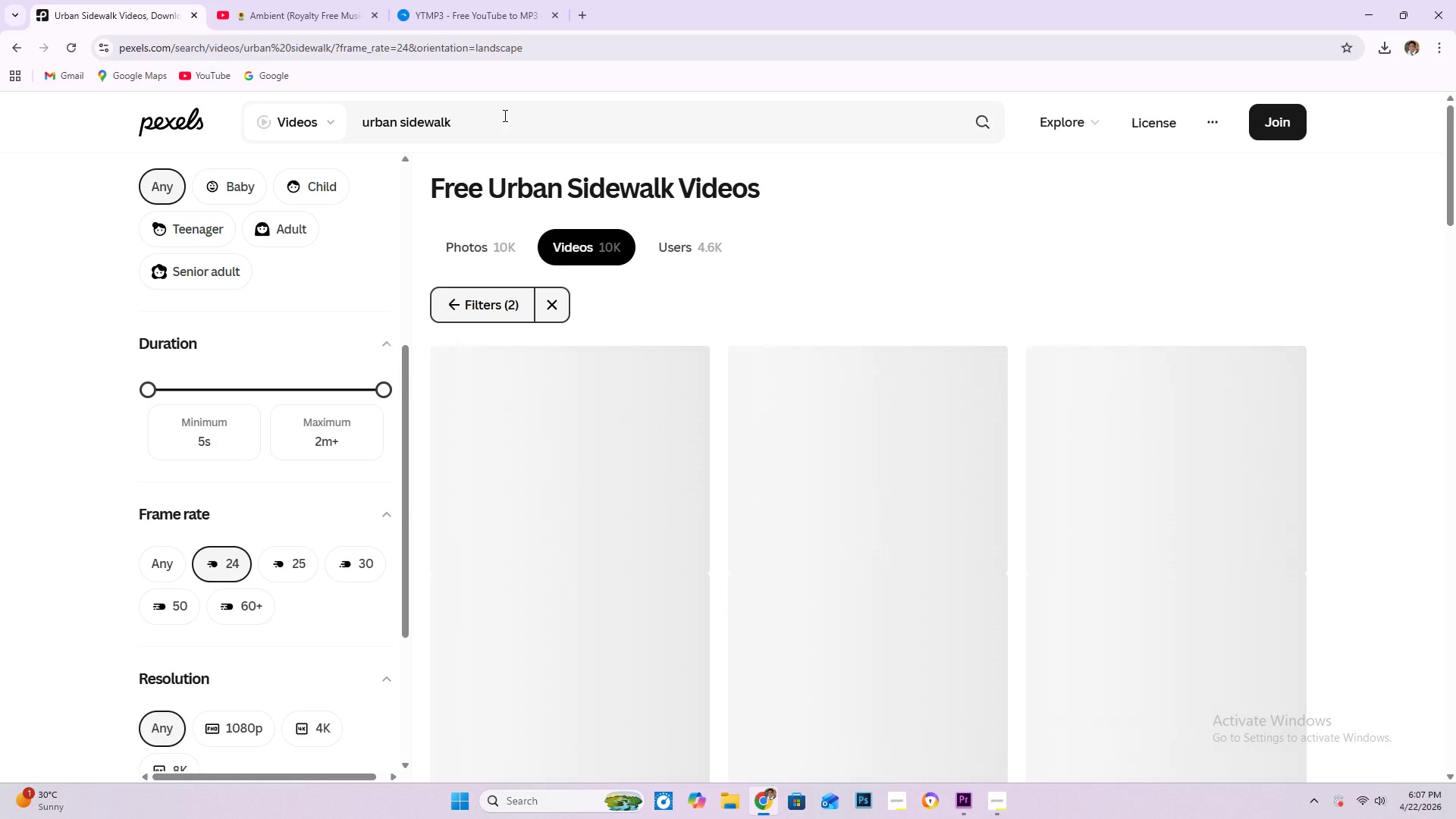 
mouse_move([819, 338])
 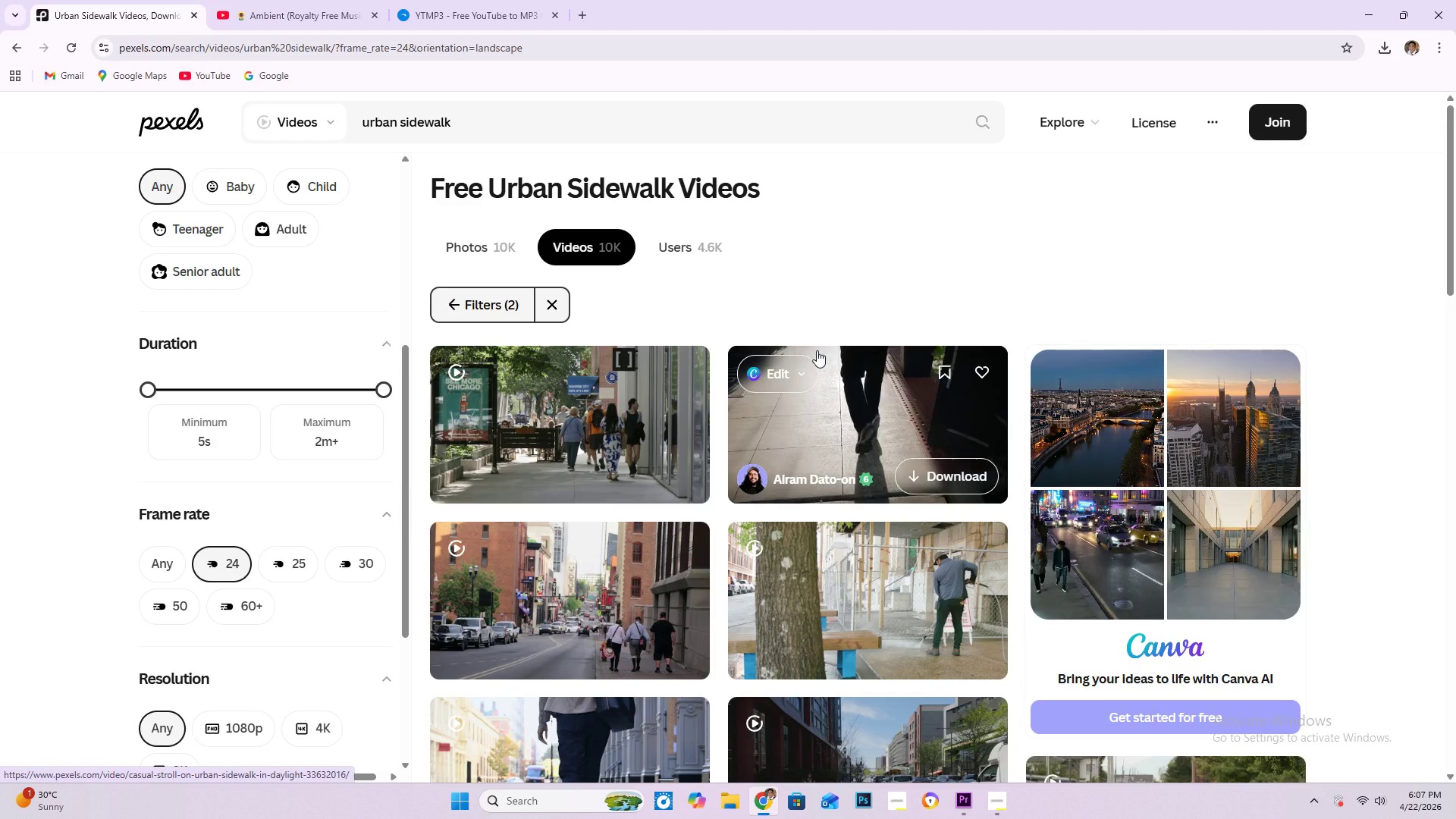 
scroll: coordinate [916, 457], scroll_direction: down, amount: 8.0
 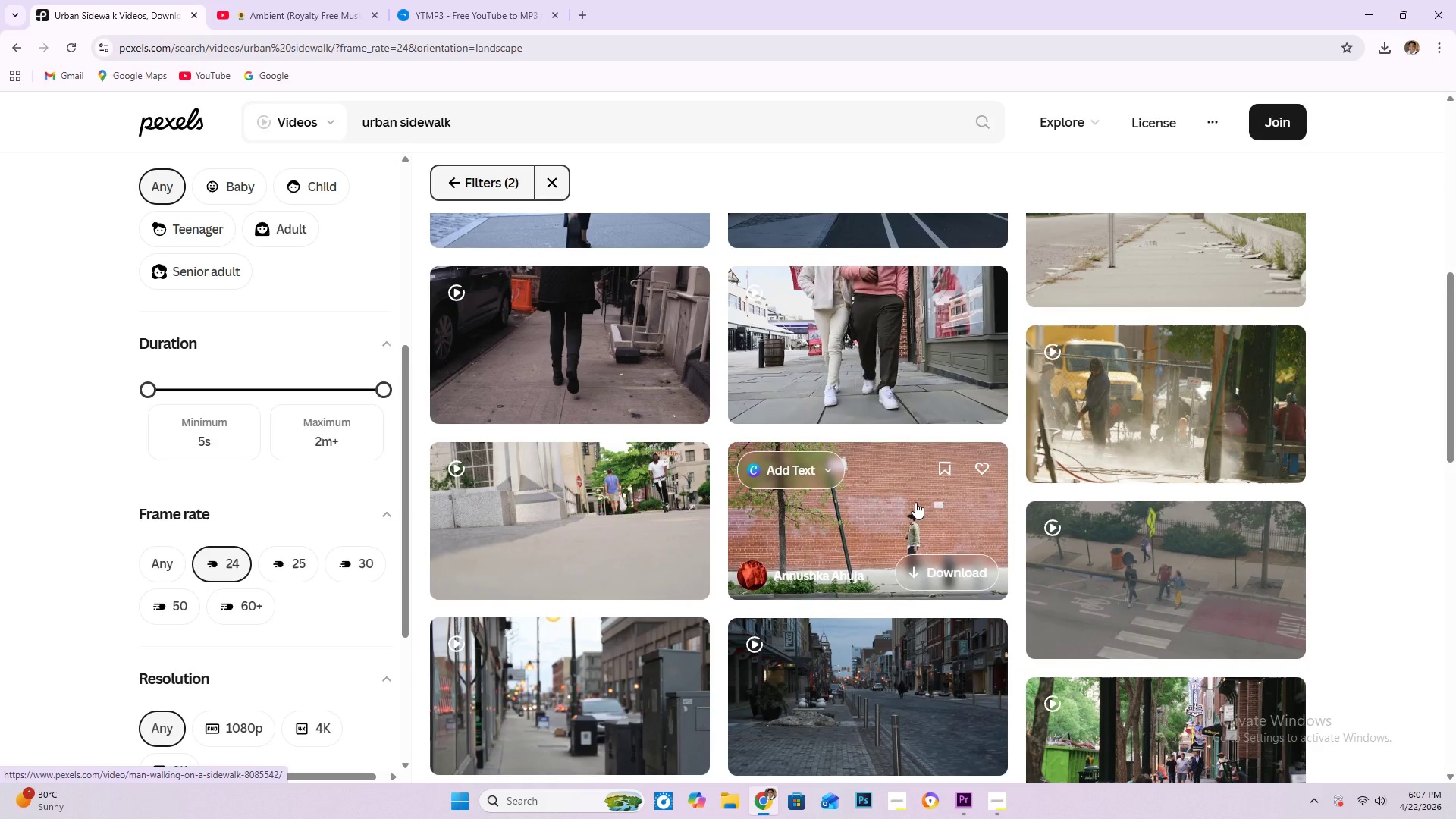 
wait(8.86)
 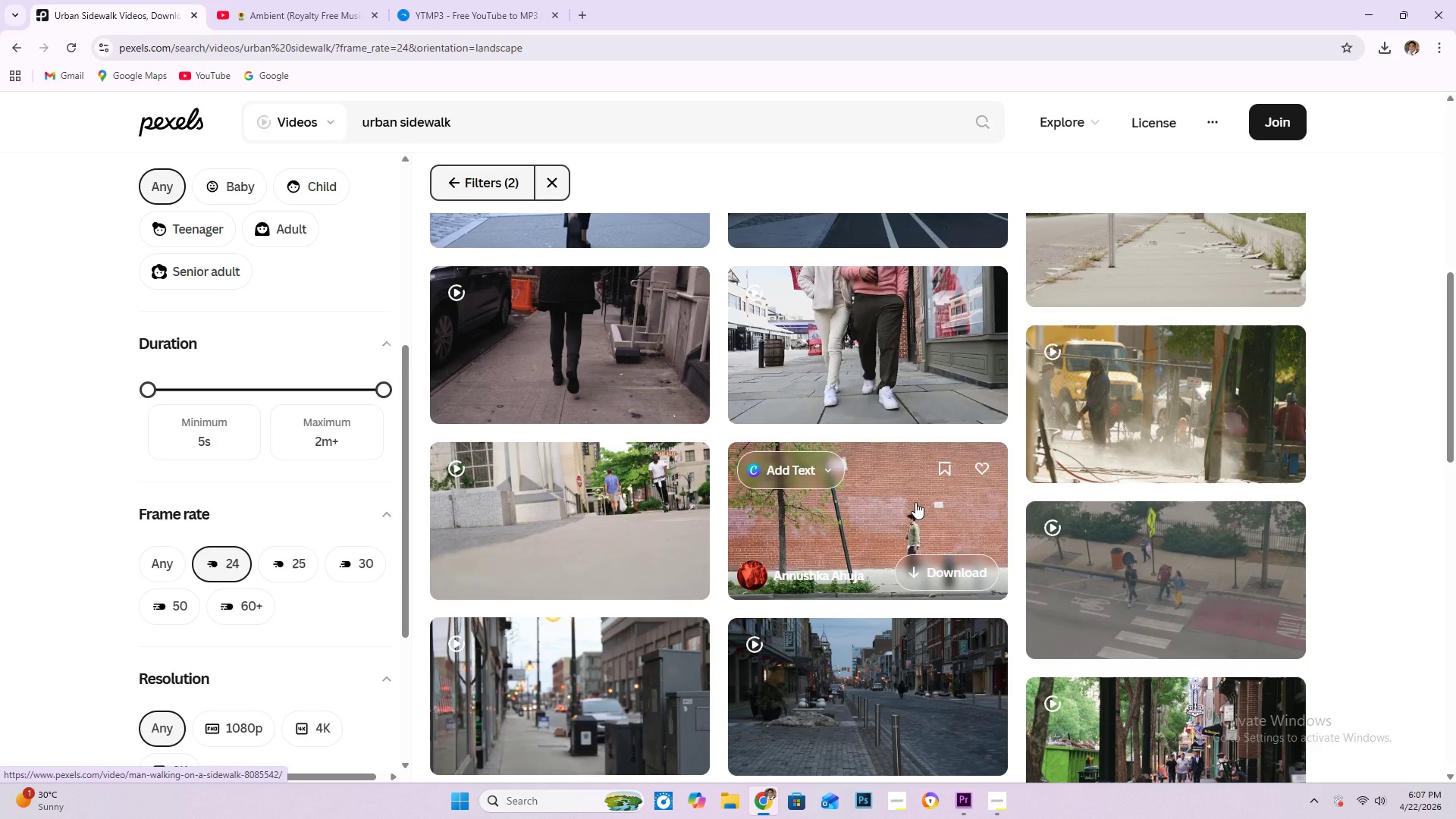 
left_click([896, 500])
 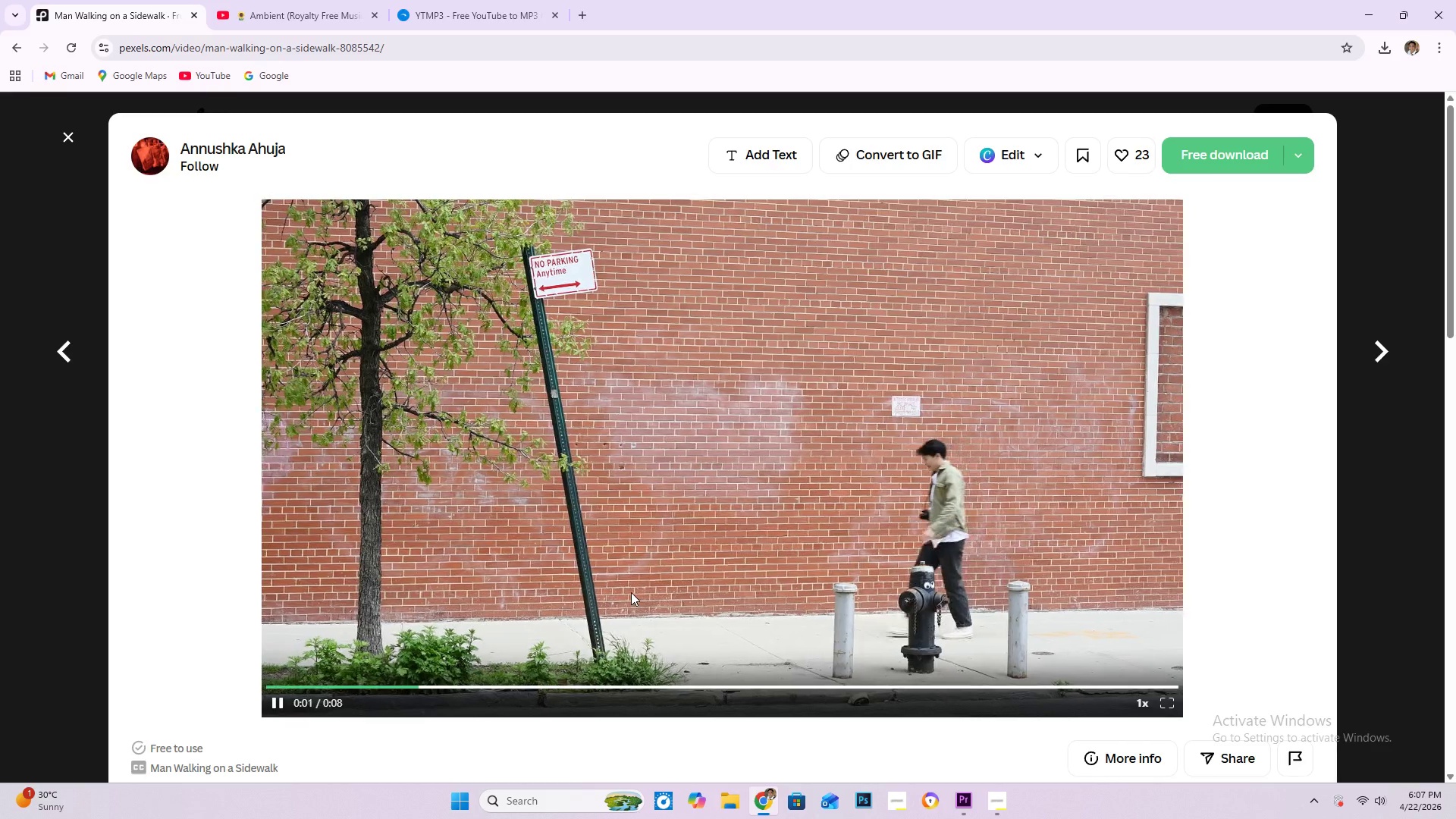 
wait(7.0)
 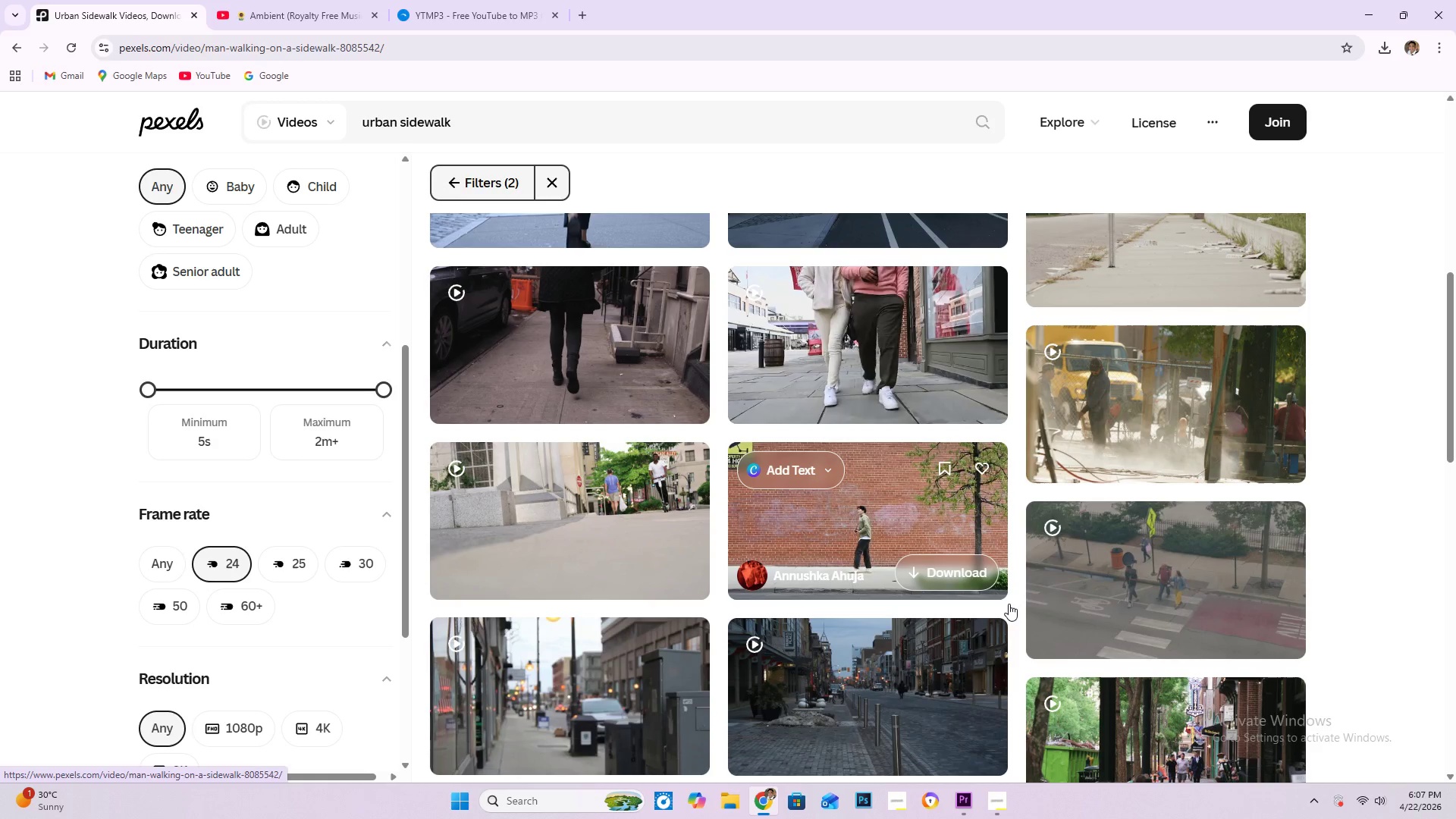 
left_click([1241, 150])
 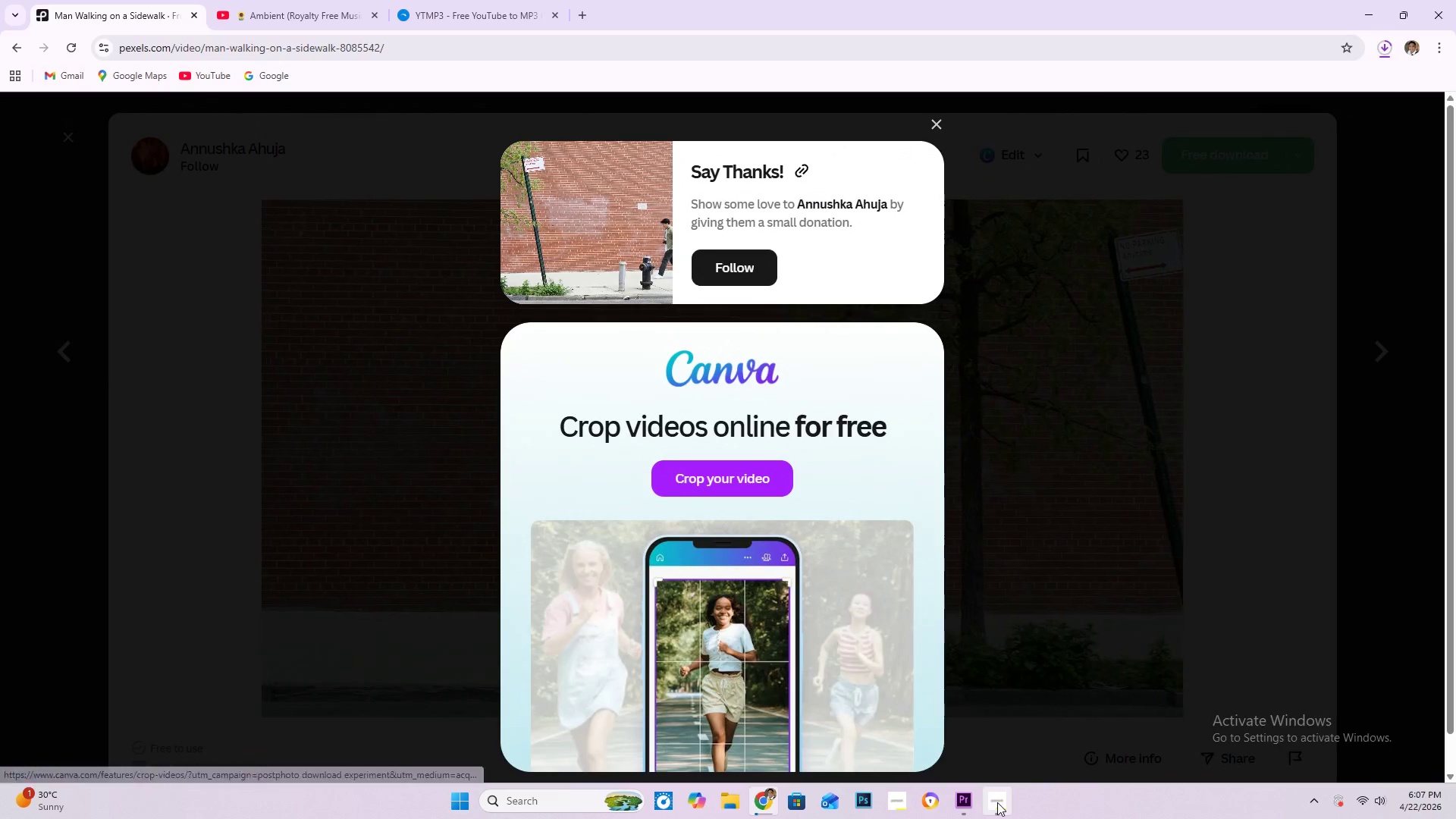 
left_click([964, 799])
 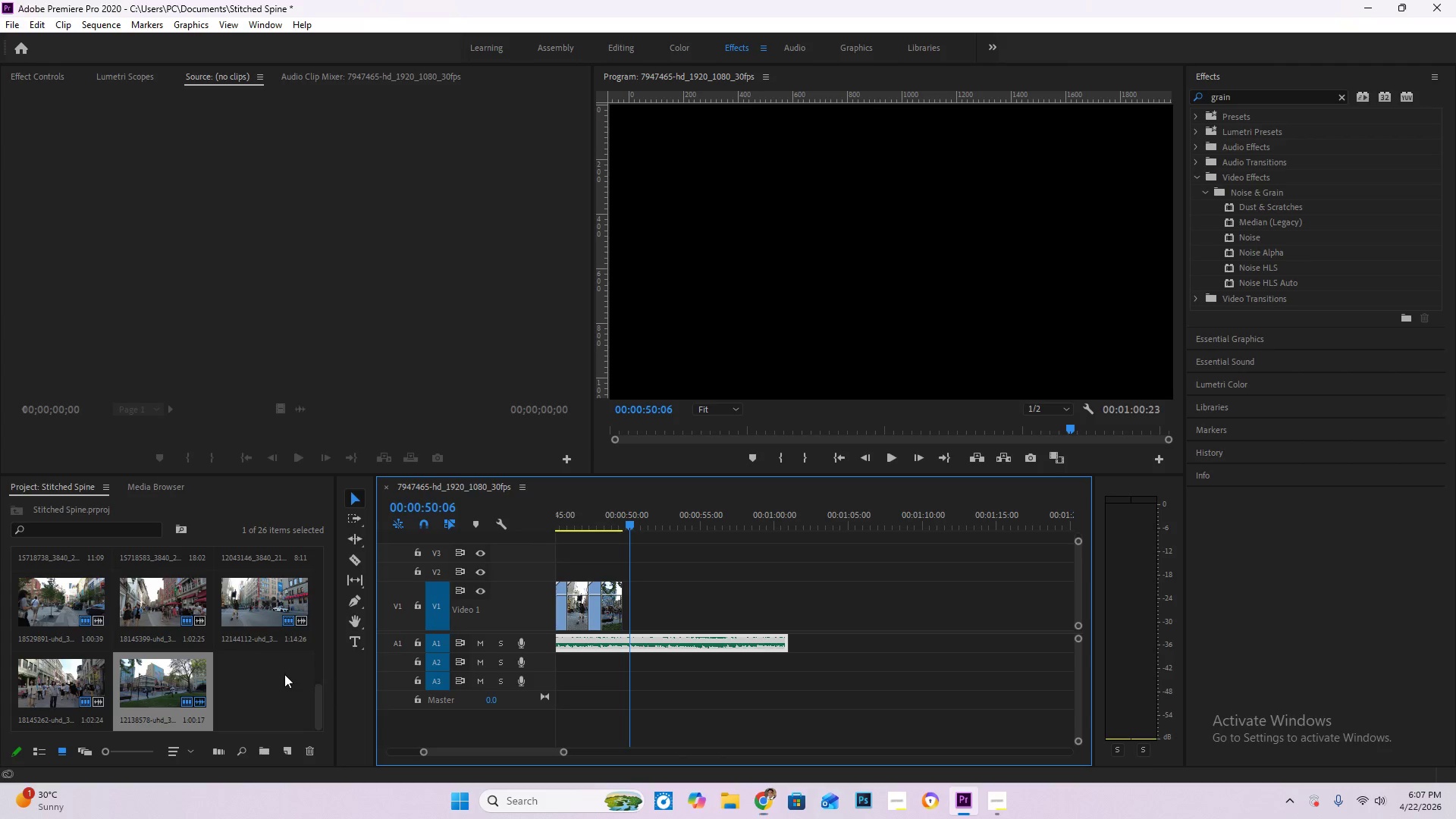 
double_click([282, 673])
 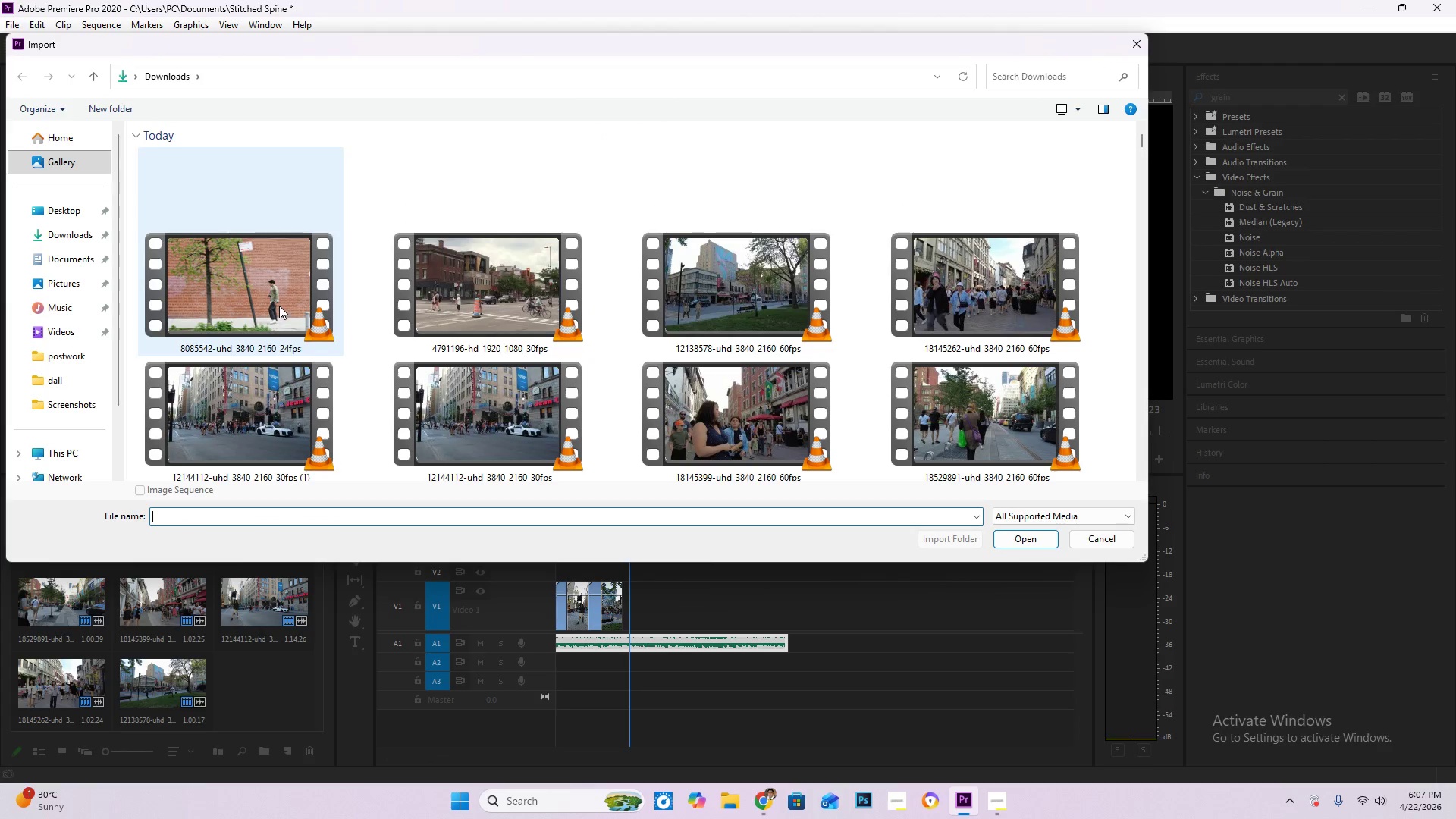 
double_click([279, 304])
 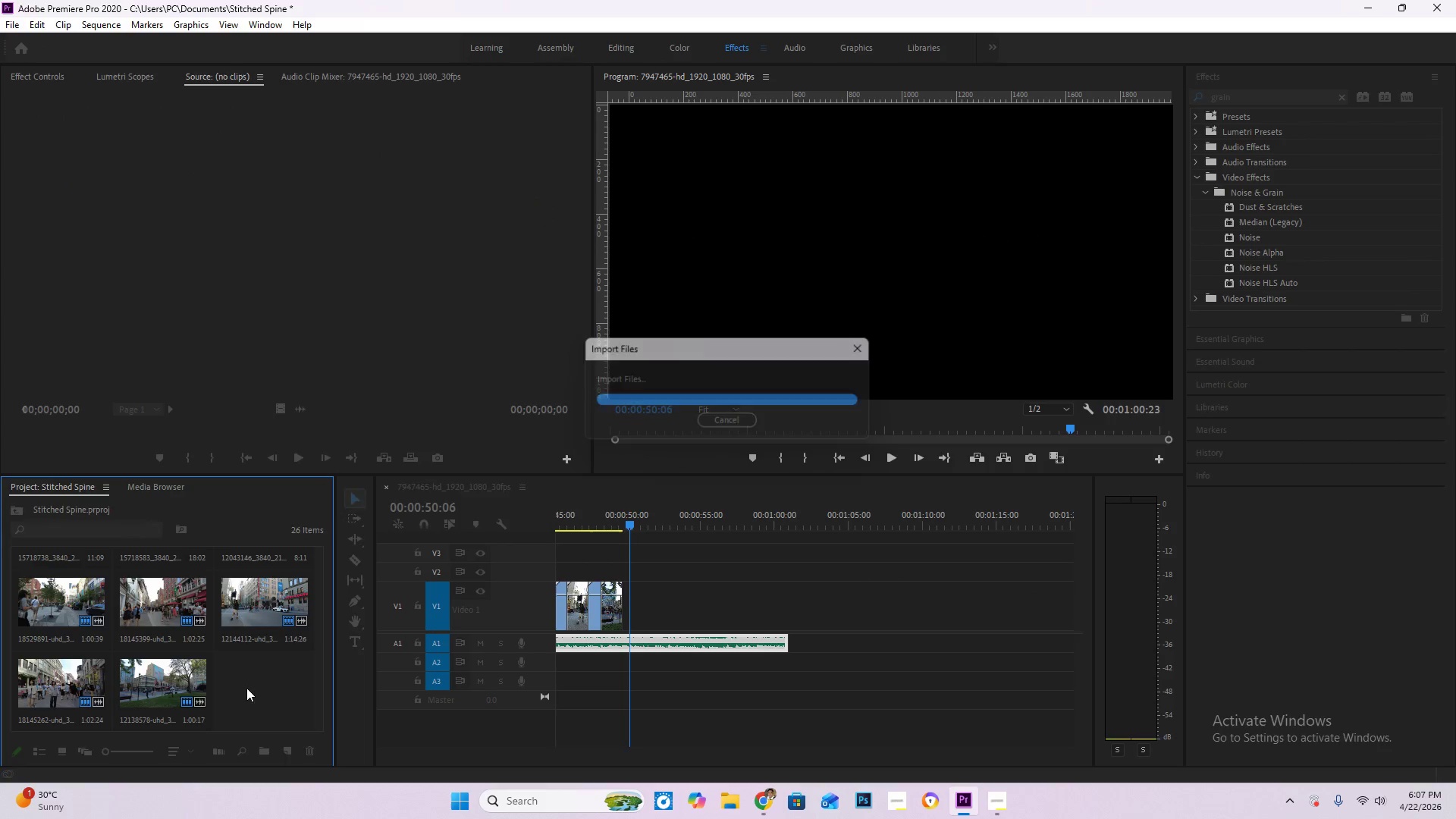 
left_click_drag(start_coordinate=[246, 682], to_coordinate=[623, 608])
 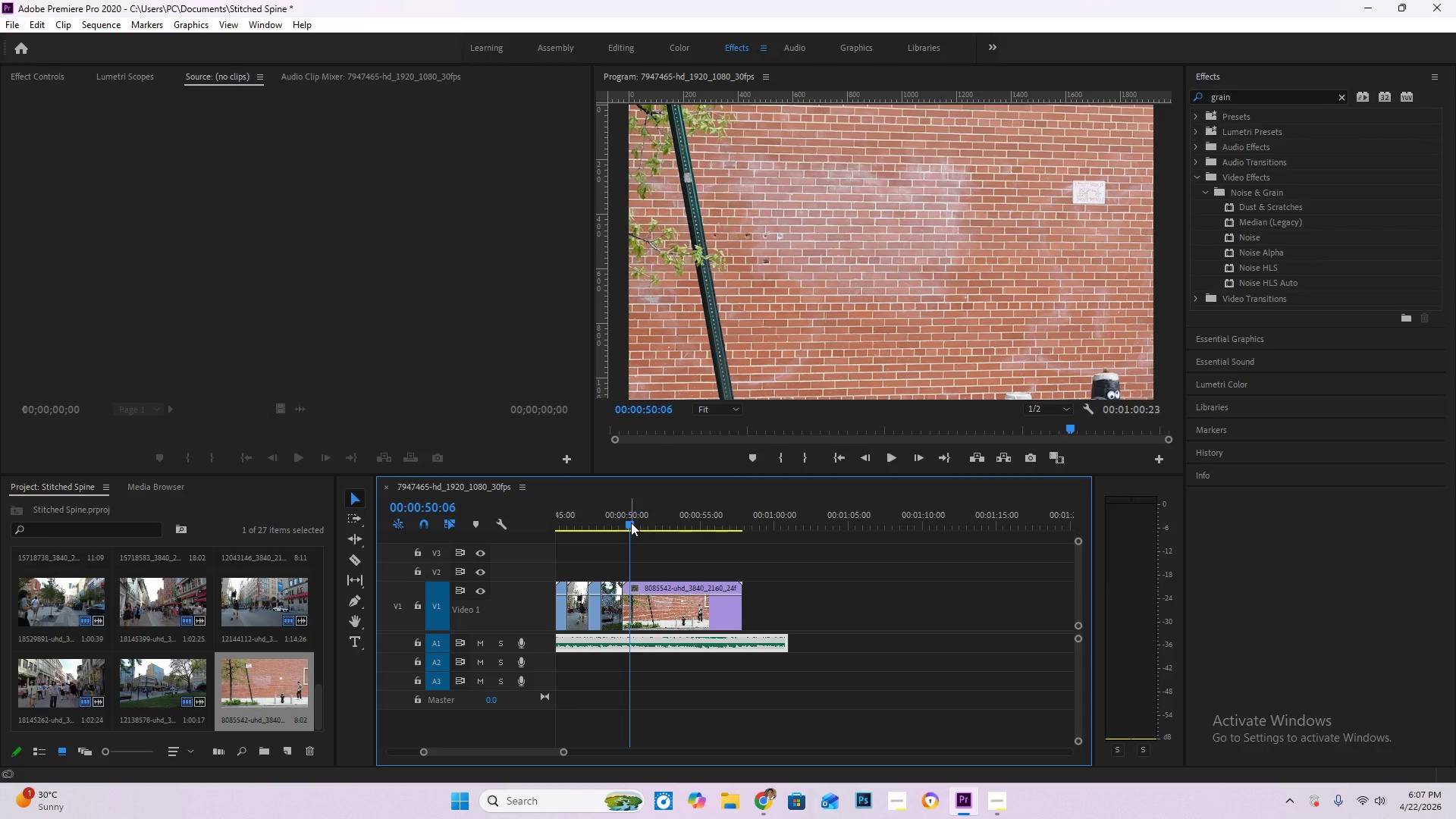 
left_click_drag(start_coordinate=[629, 521], to_coordinate=[646, 523])
 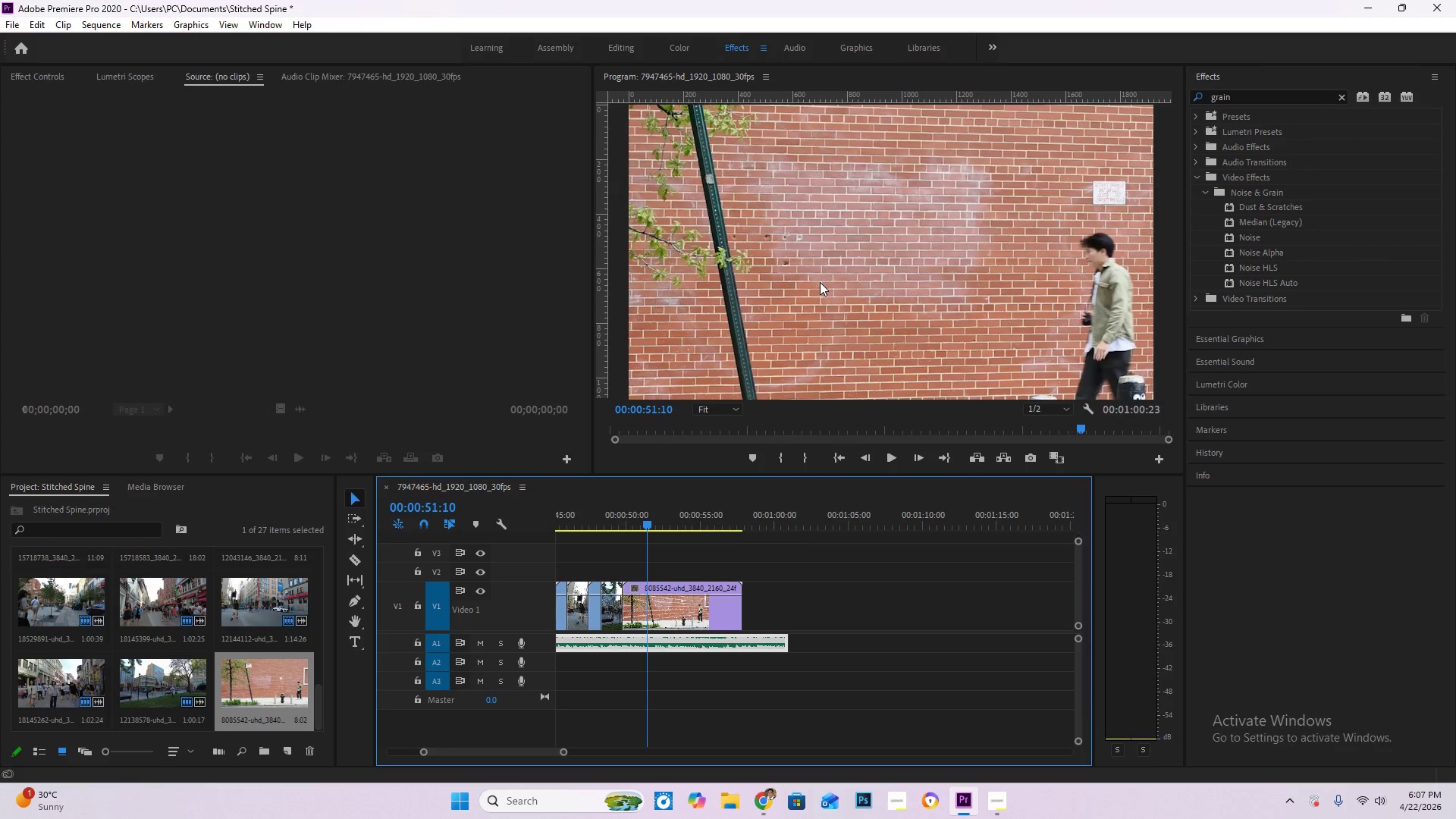 
double_click([820, 282])
 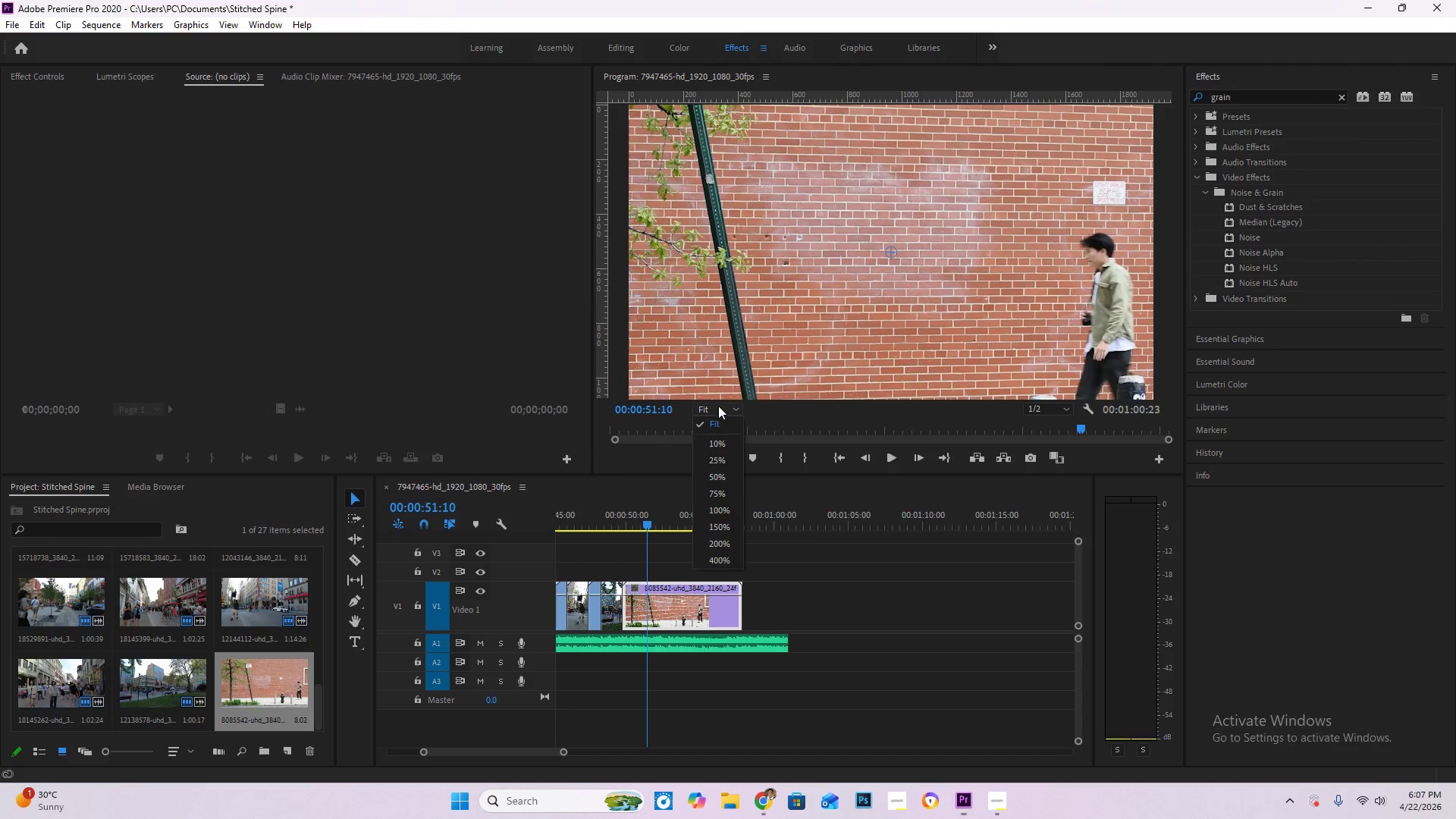 
double_click([721, 446])
 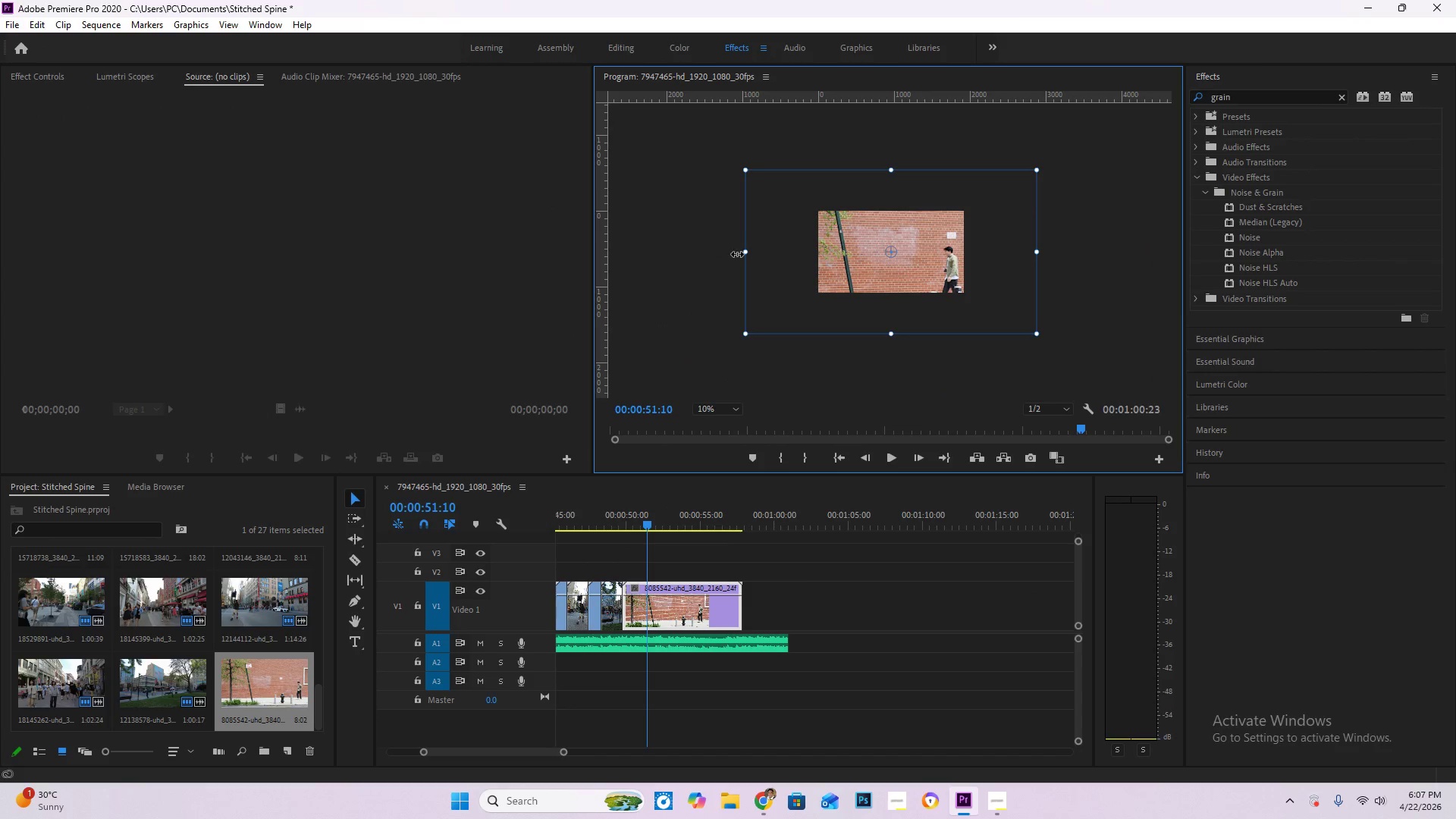 
left_click_drag(start_coordinate=[742, 255], to_coordinate=[812, 257])
 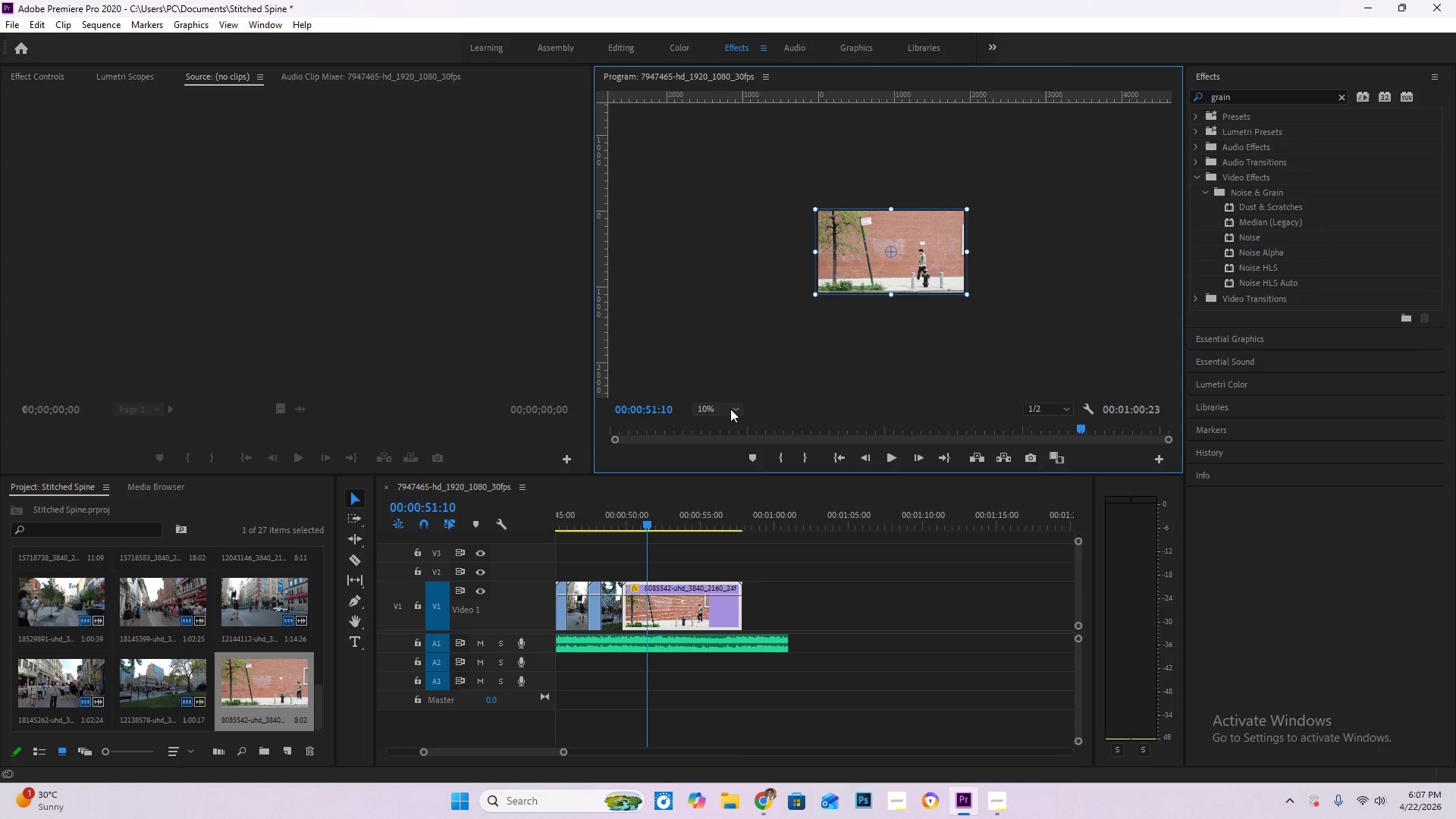 
left_click([730, 410])
 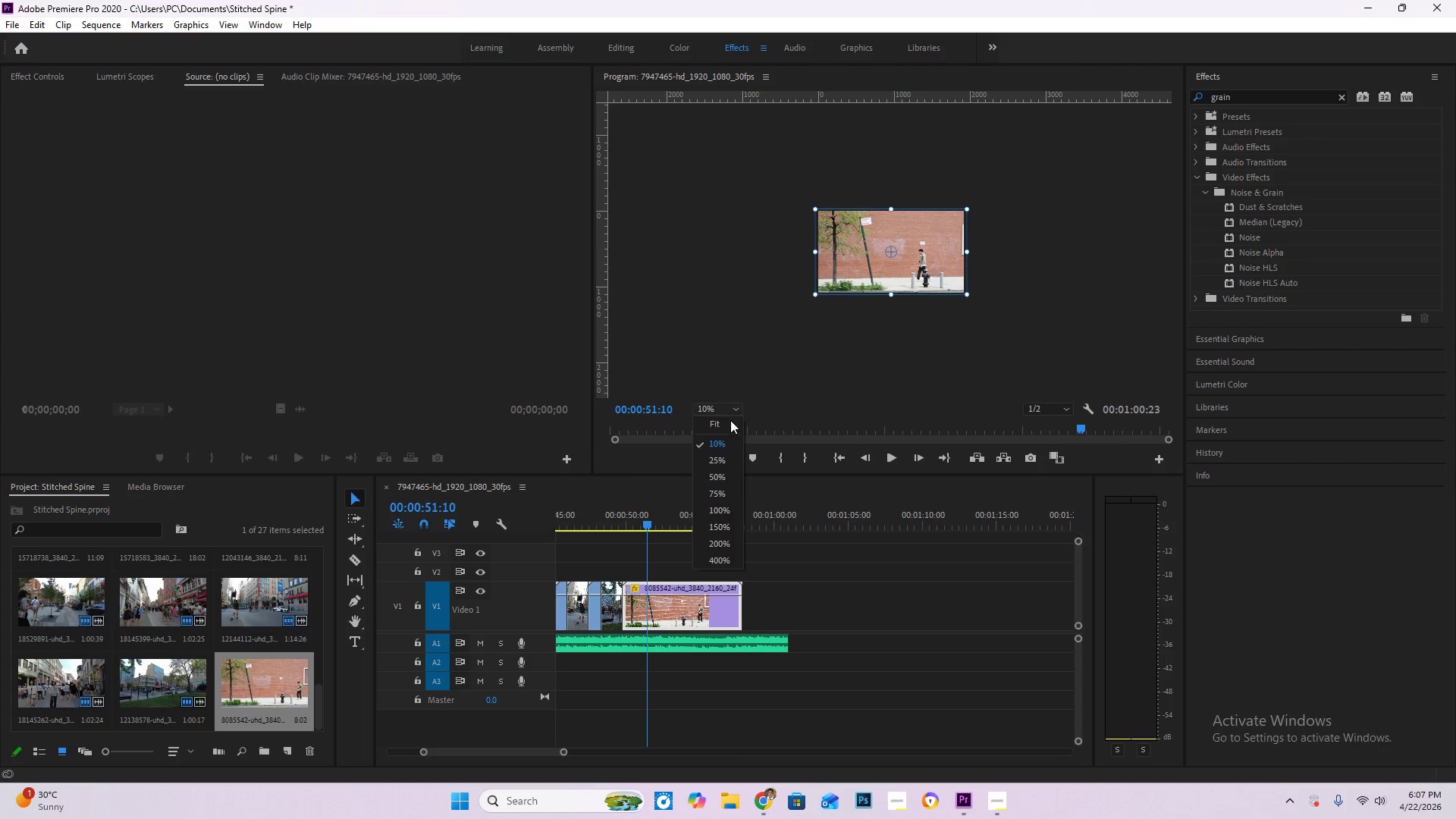 
left_click([730, 420])
 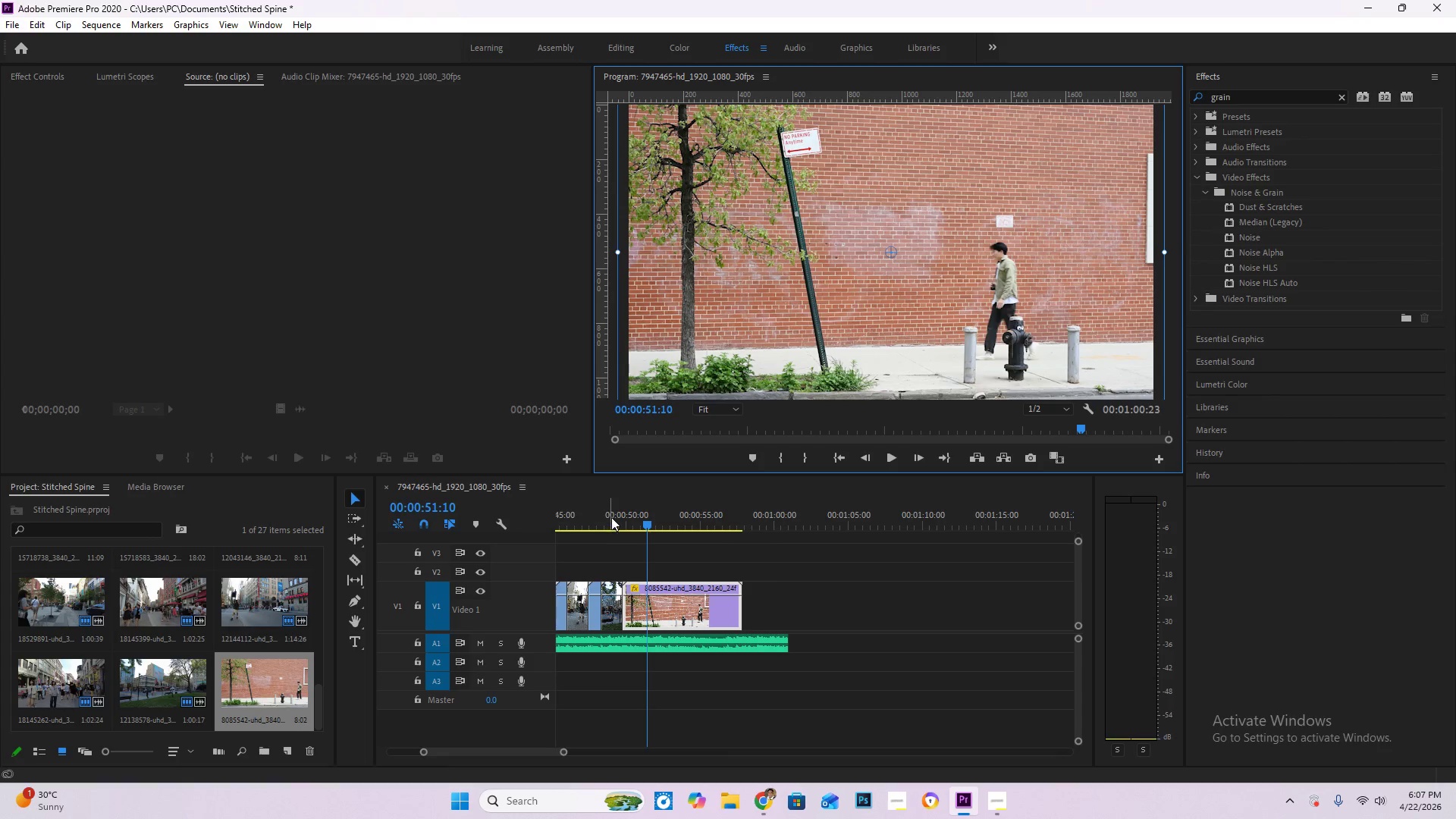 
key(Space)
 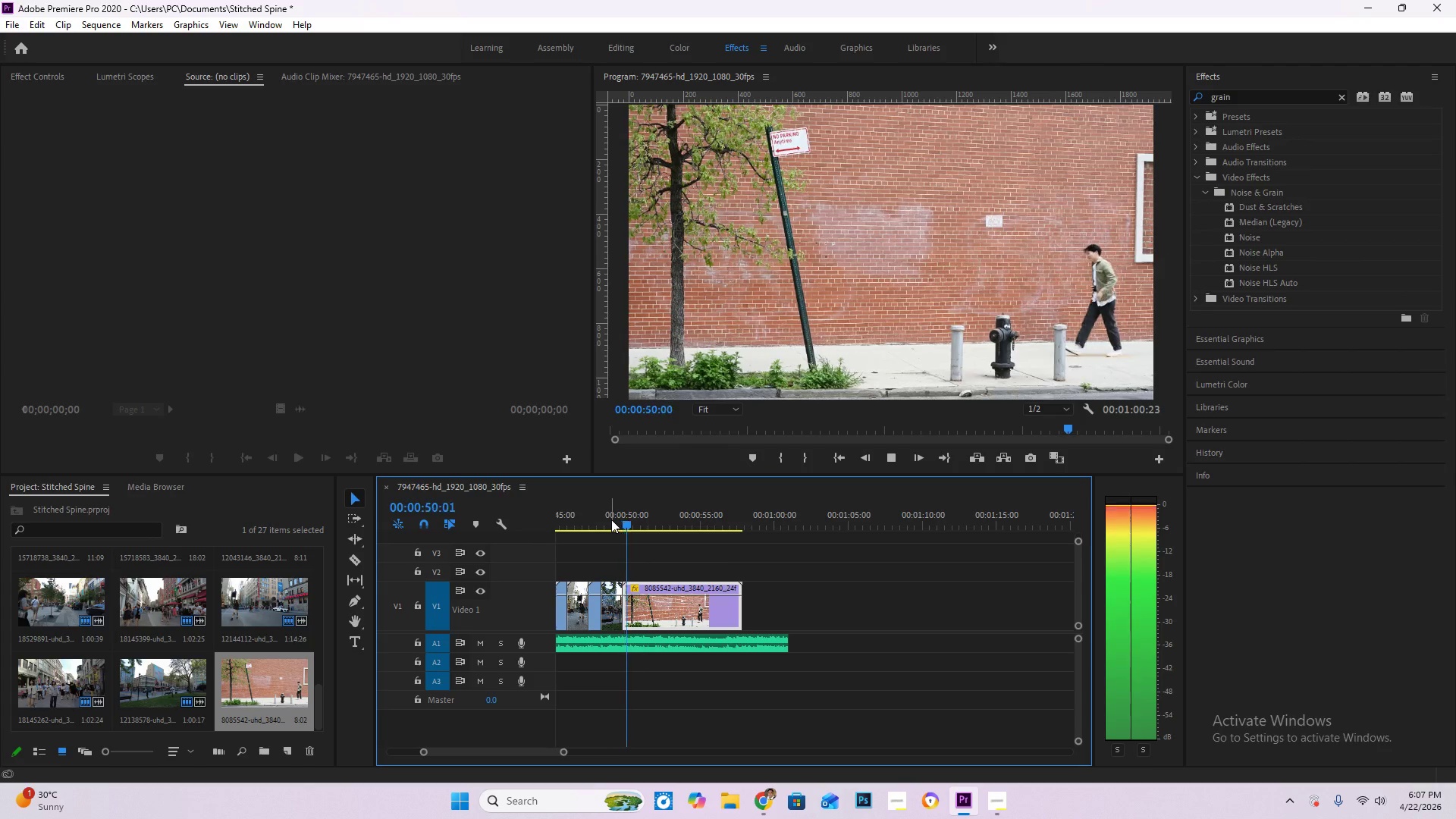 
key(Space)
 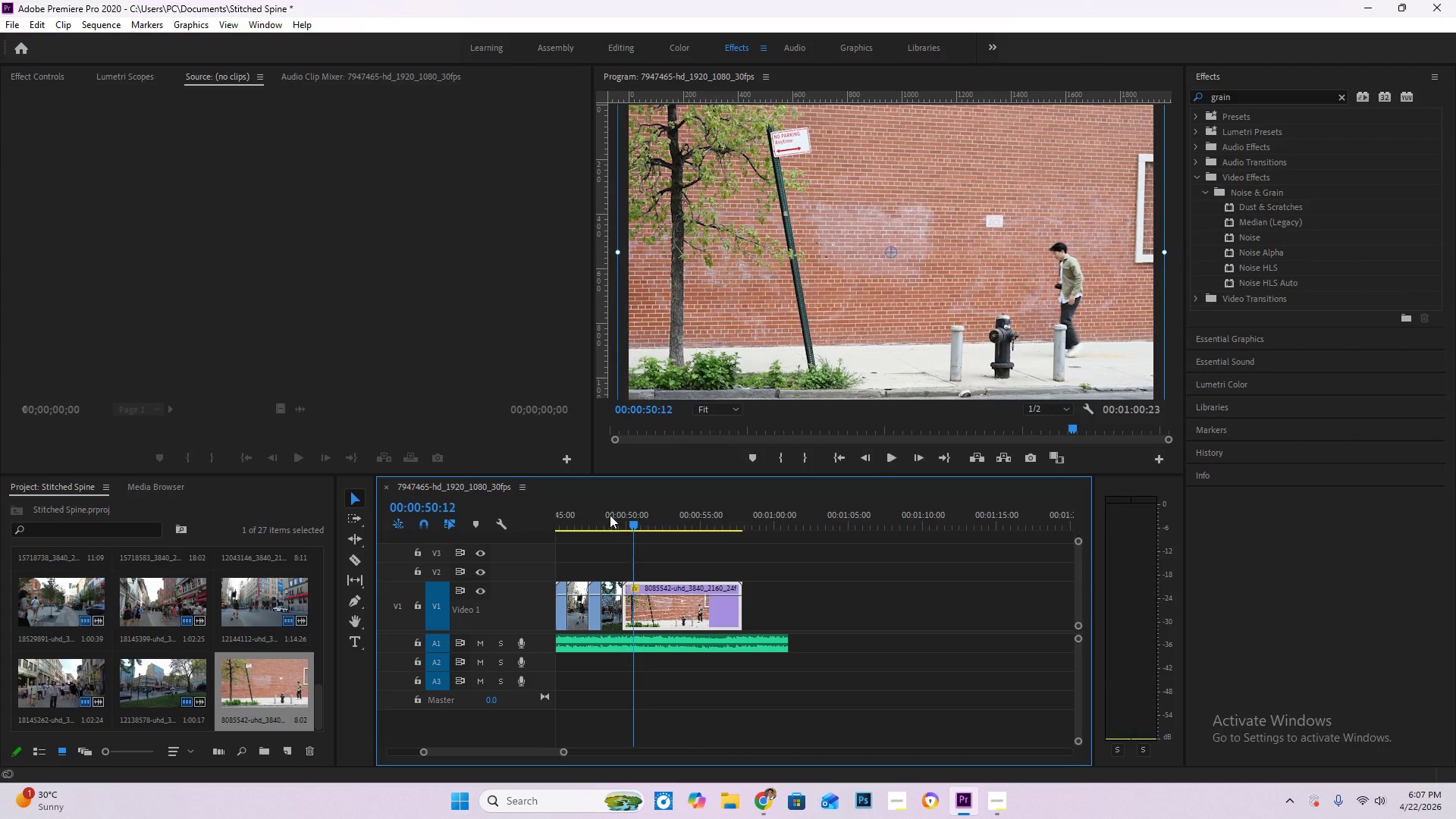 
left_click_drag(start_coordinate=[604, 513], to_coordinate=[613, 518])
 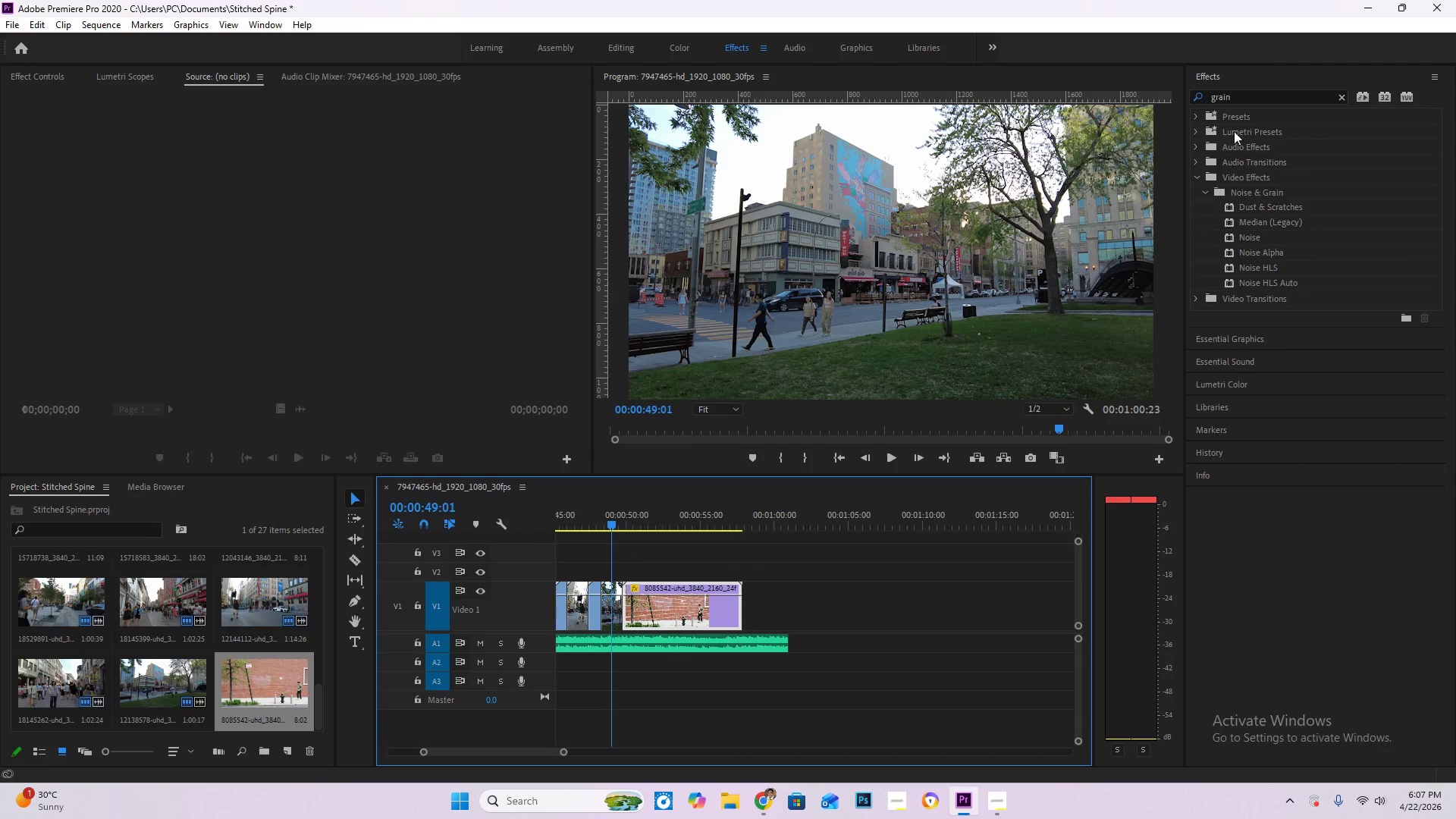 
left_click([1266, 73])
 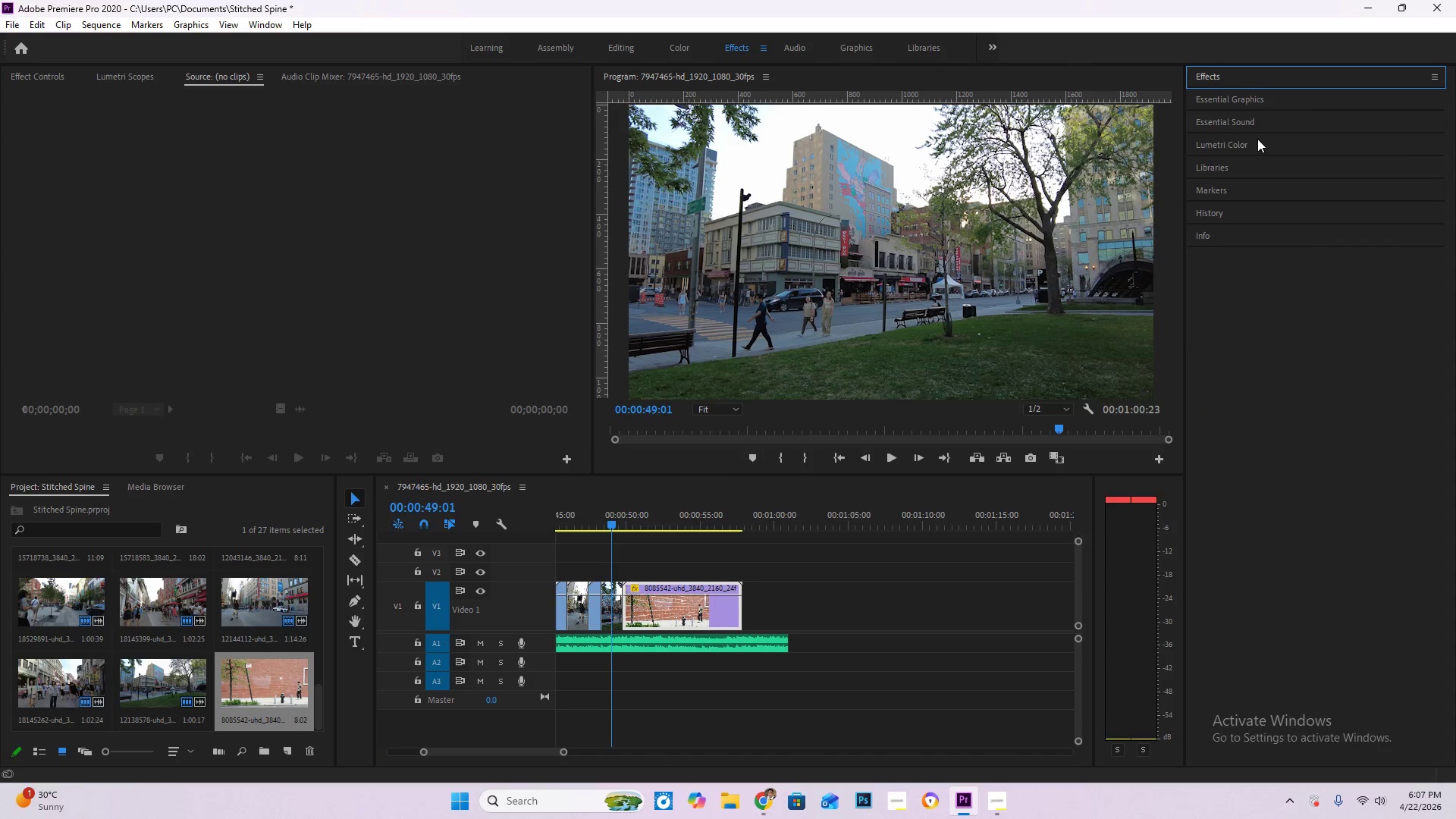 
left_click([1259, 141])
 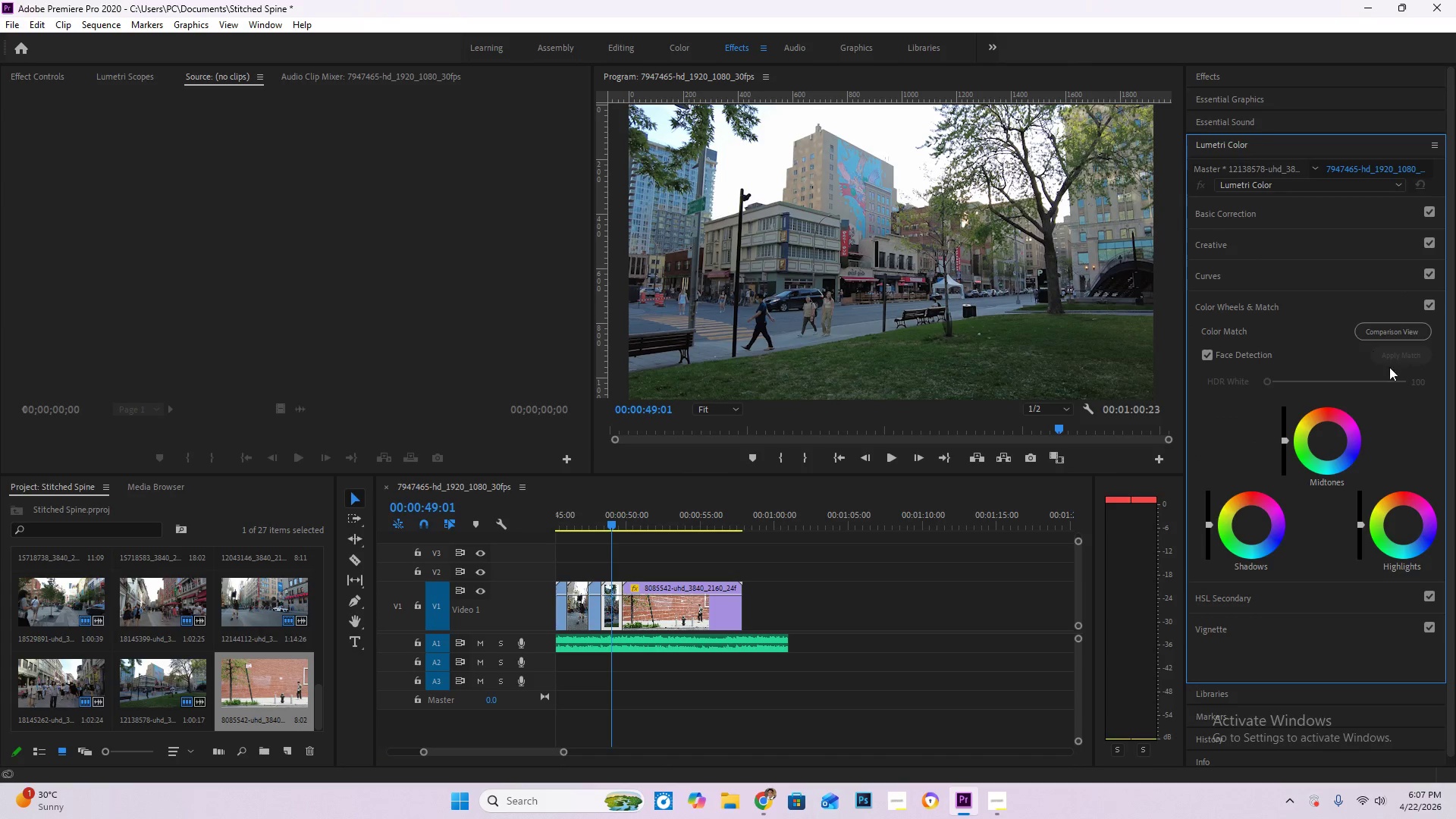 
left_click([1405, 328])
 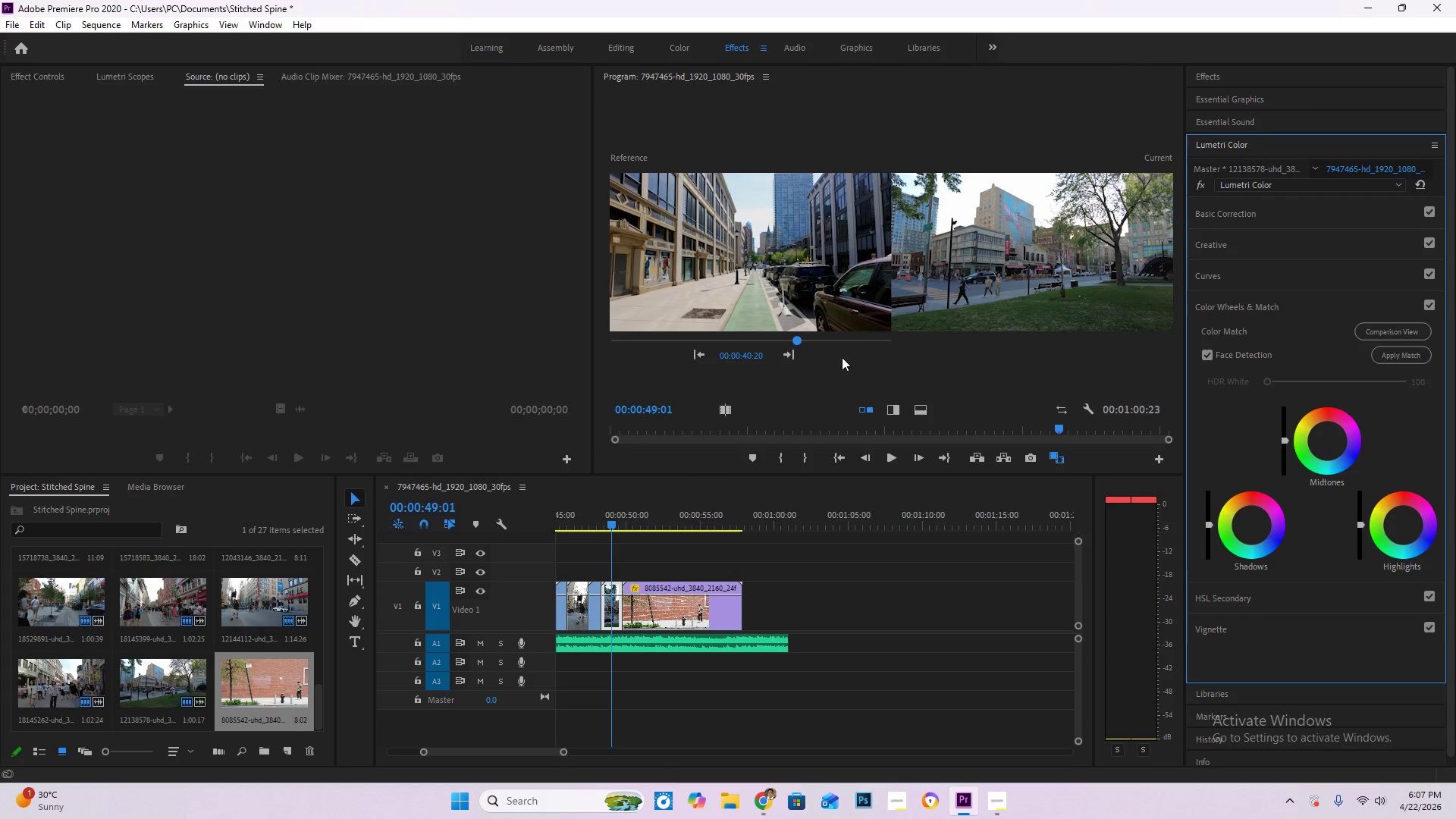 
left_click([1410, 355])
 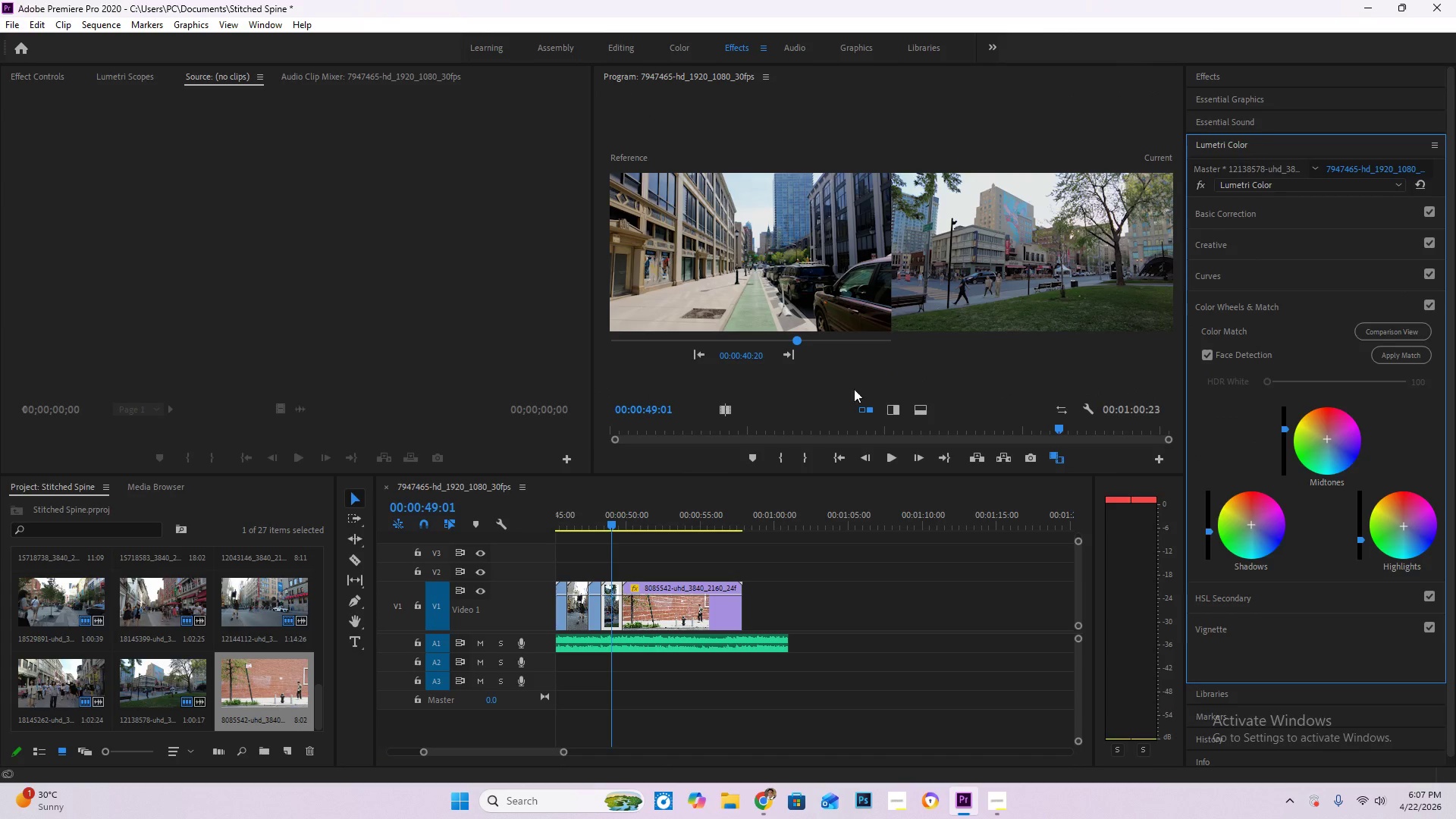 
left_click_drag(start_coordinate=[612, 522], to_coordinate=[637, 525])
 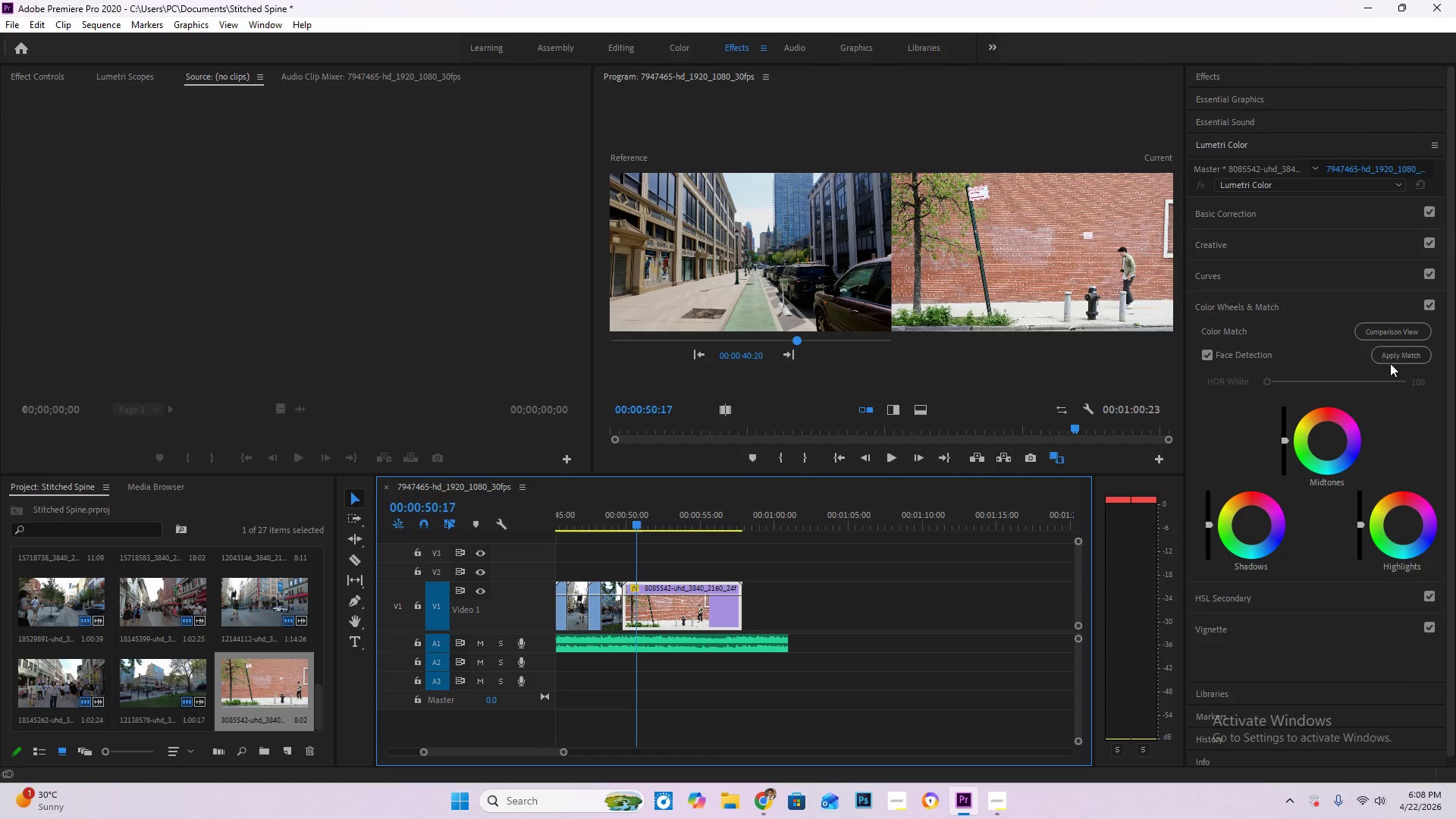 
left_click([1392, 361])
 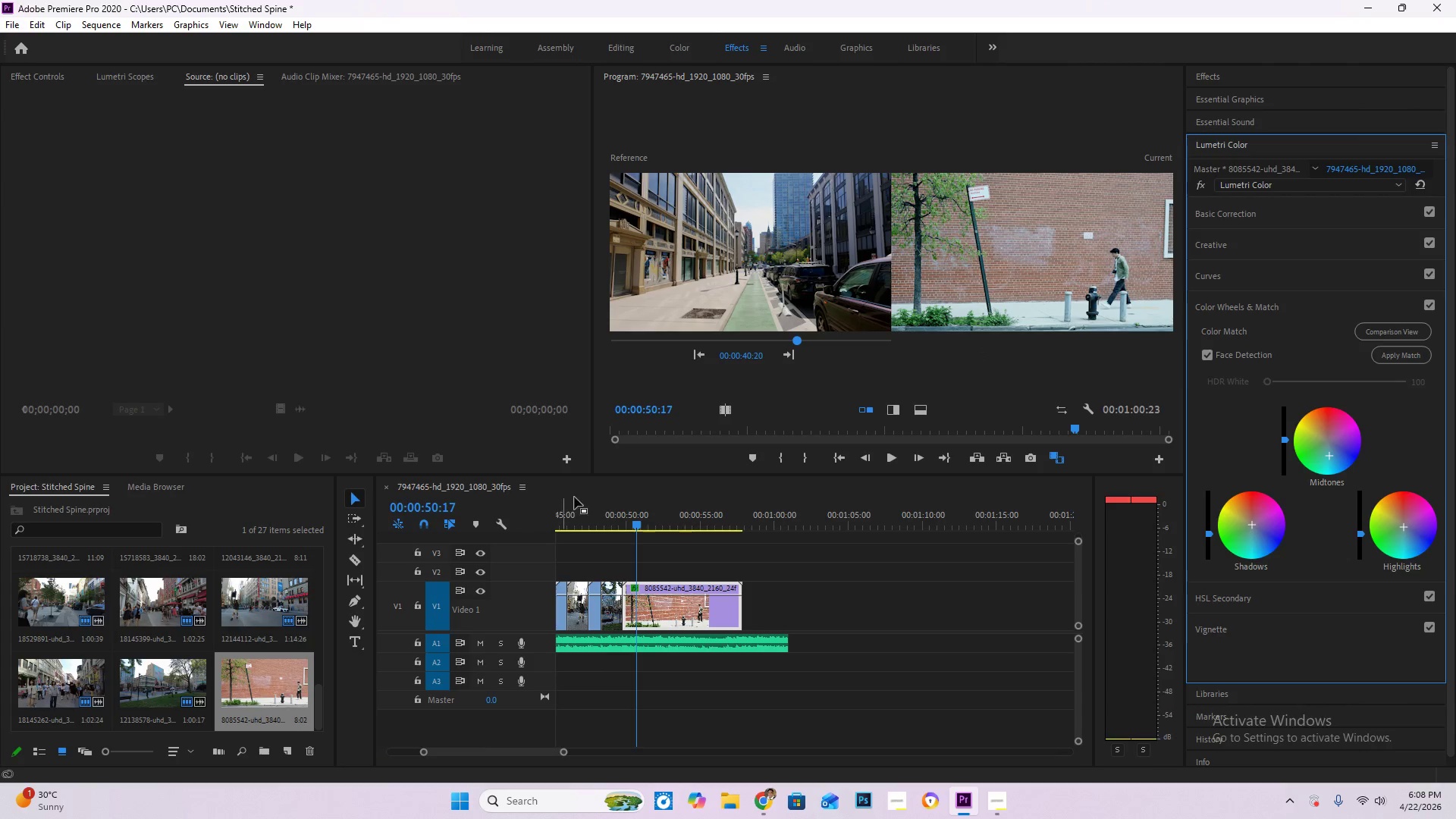 
left_click_drag(start_coordinate=[635, 522], to_coordinate=[588, 513])
 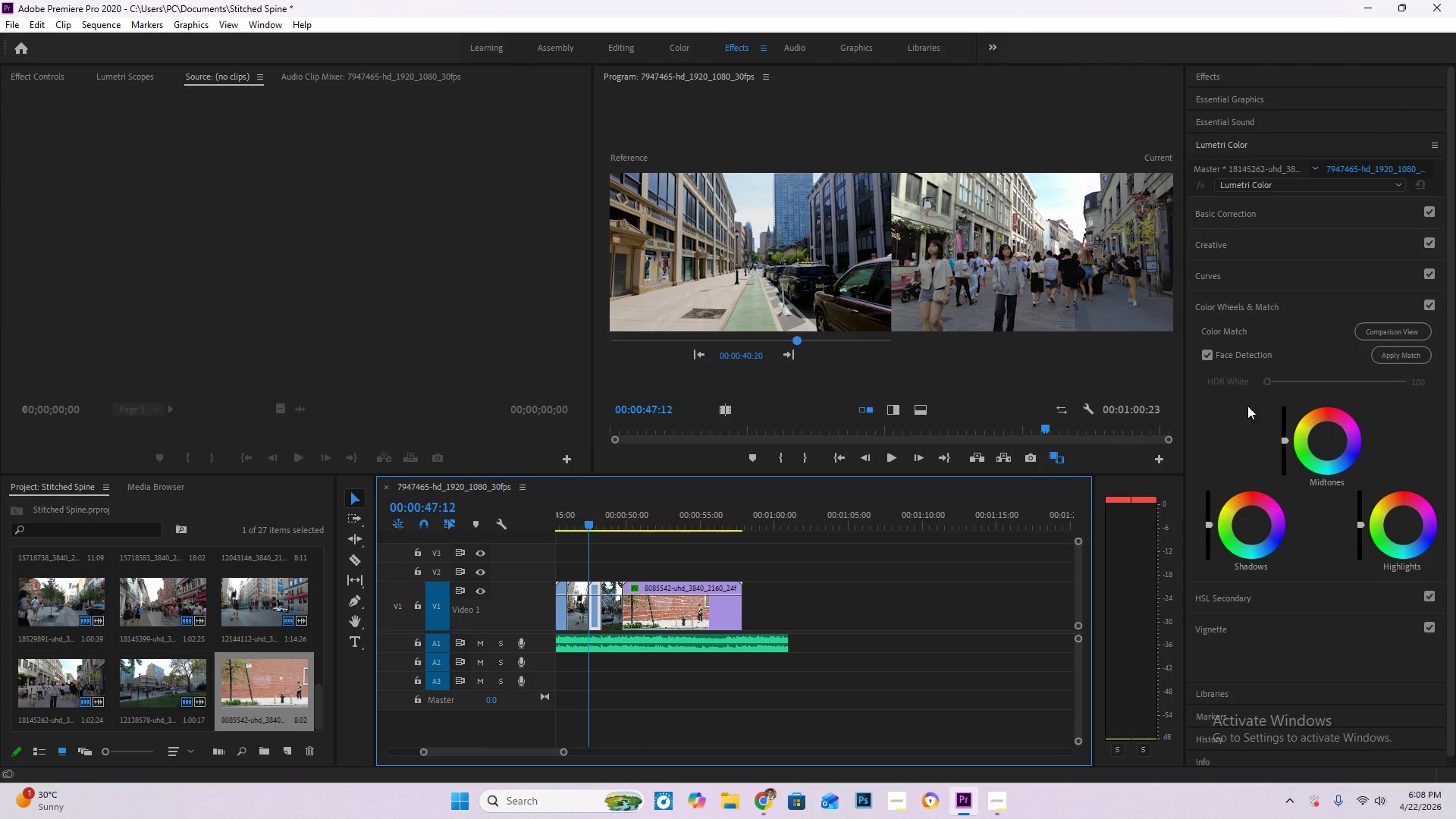 
left_click([1386, 356])
 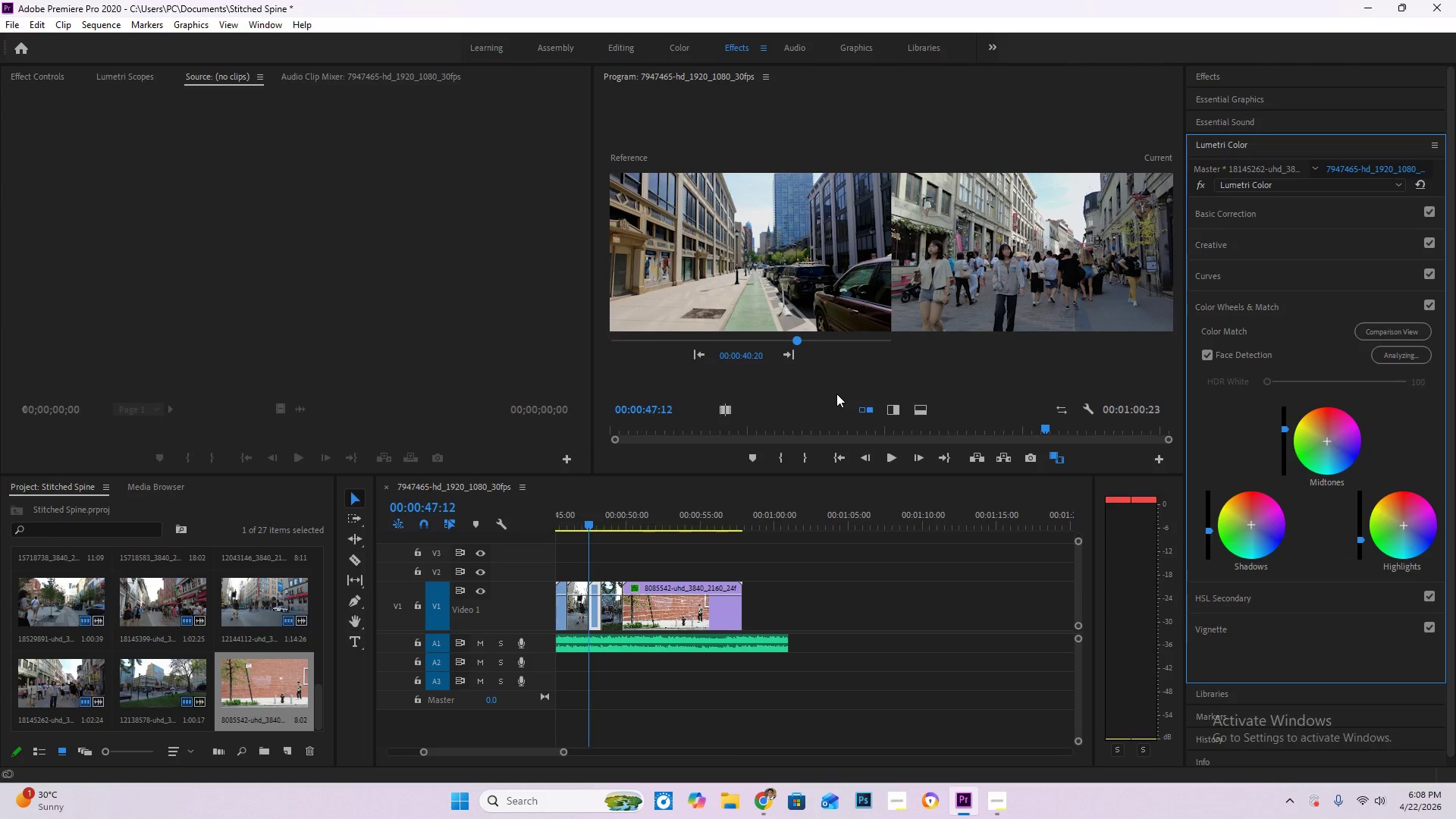 
key(Space)
 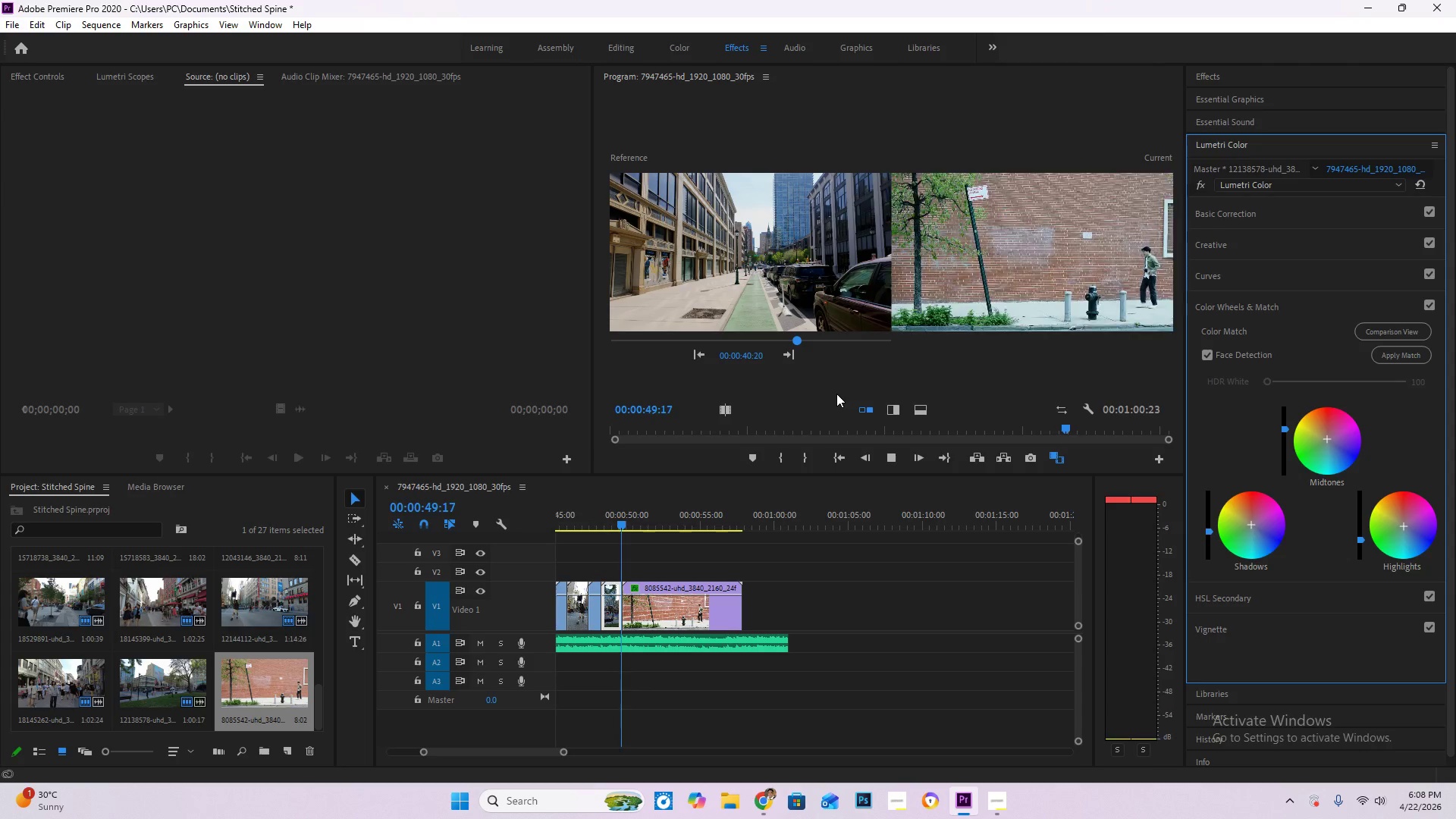 
key(Space)
 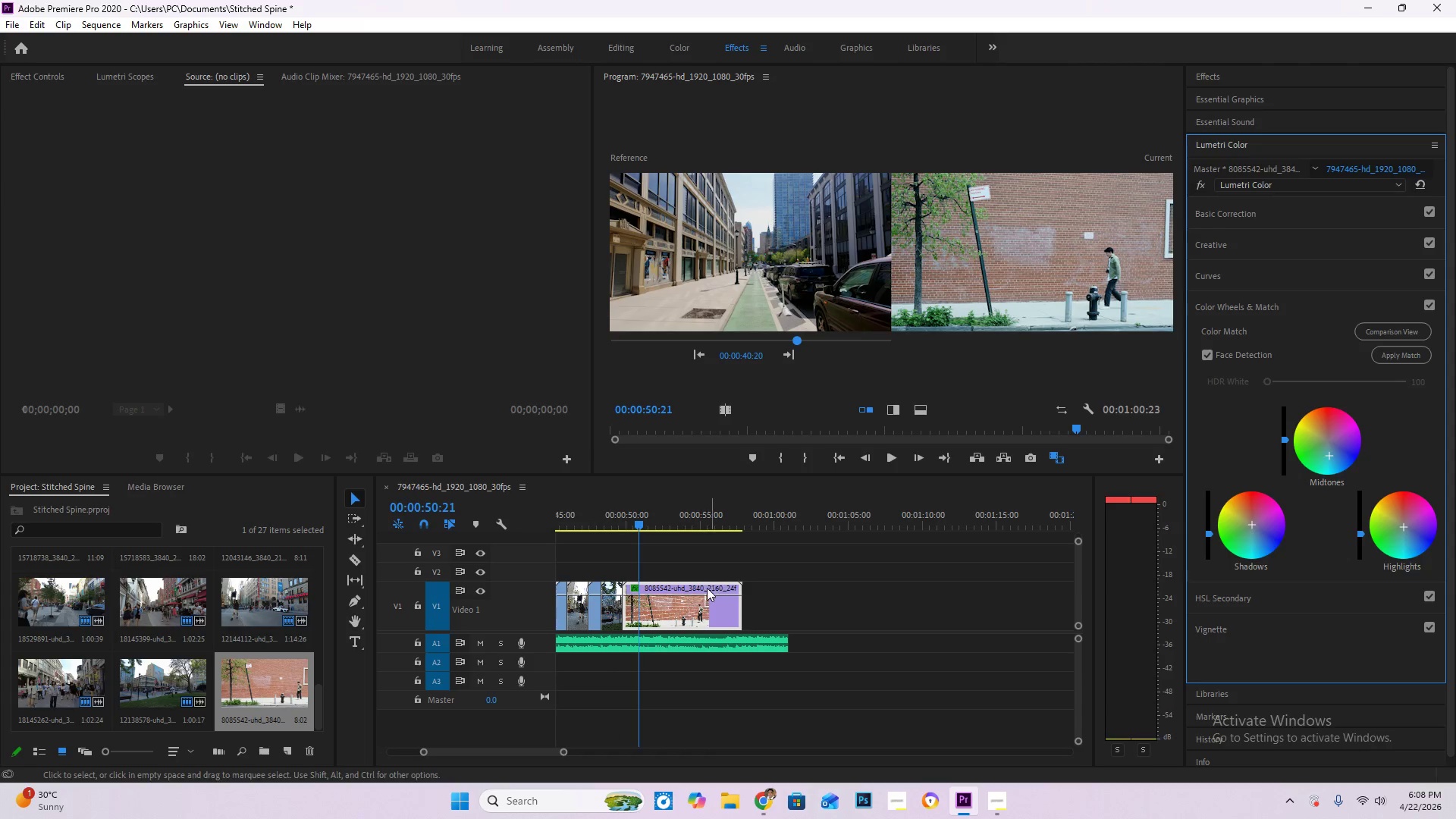 
key(C)
 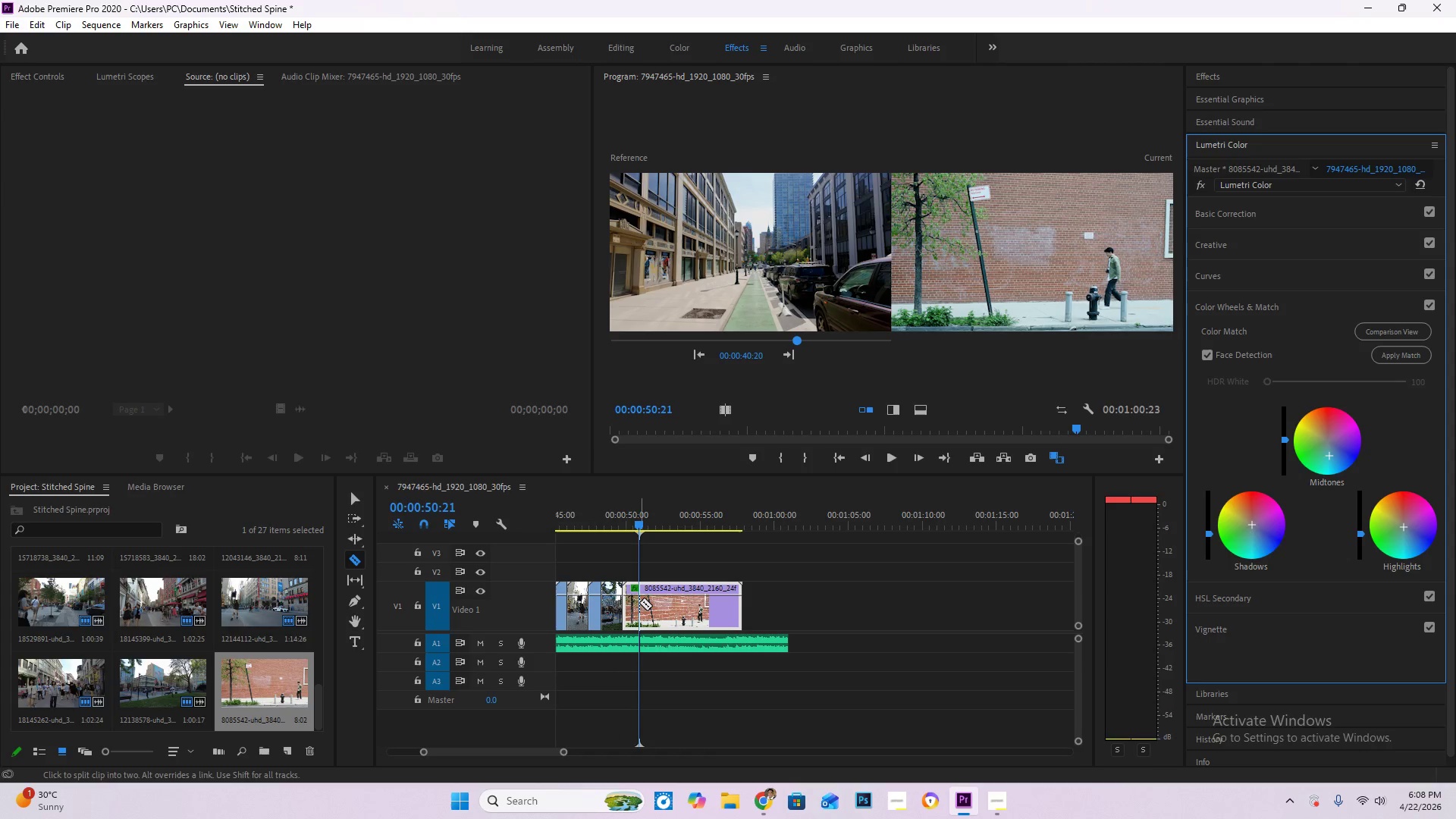 
left_click([639, 602])
 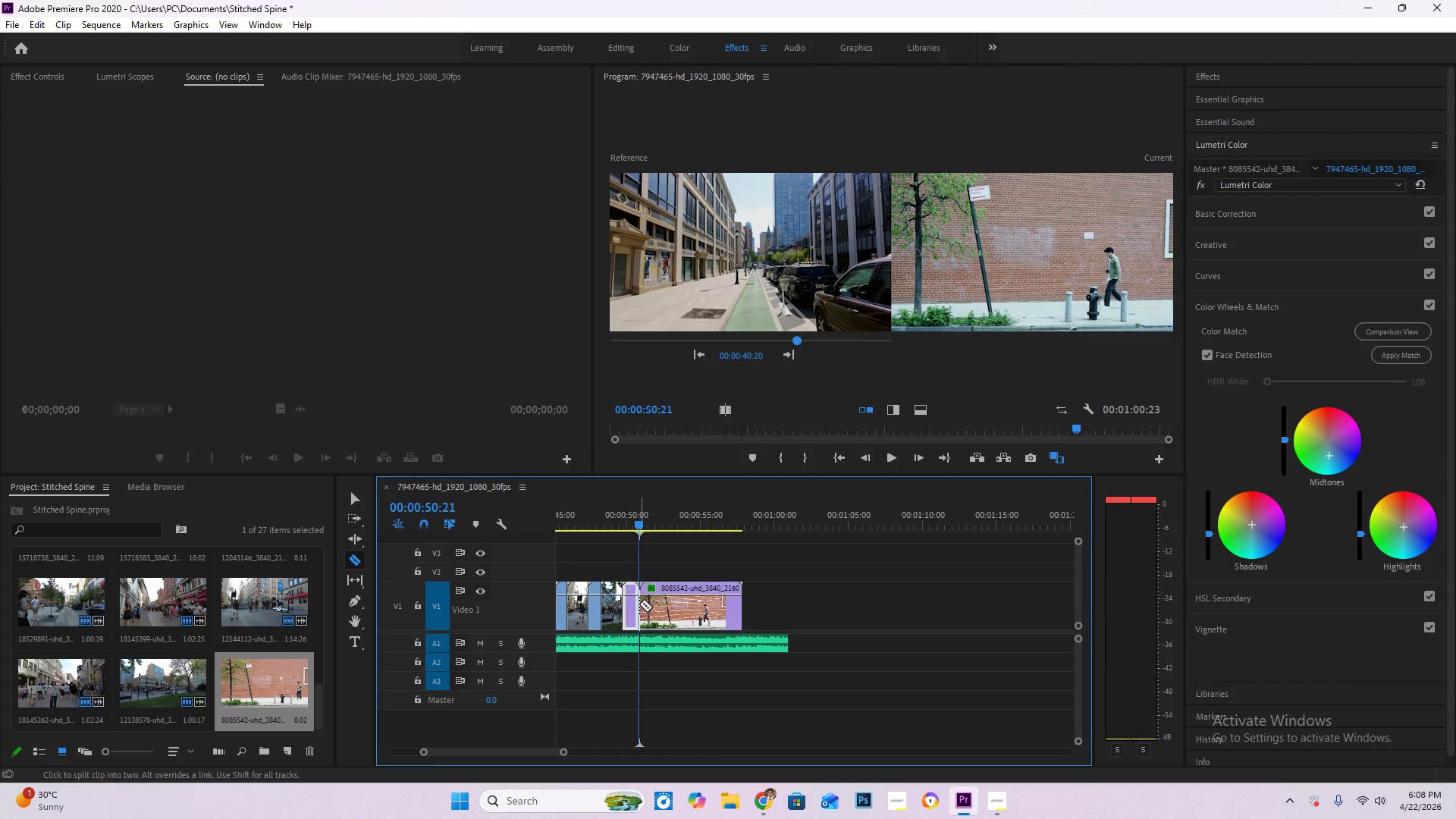 
key(V)
 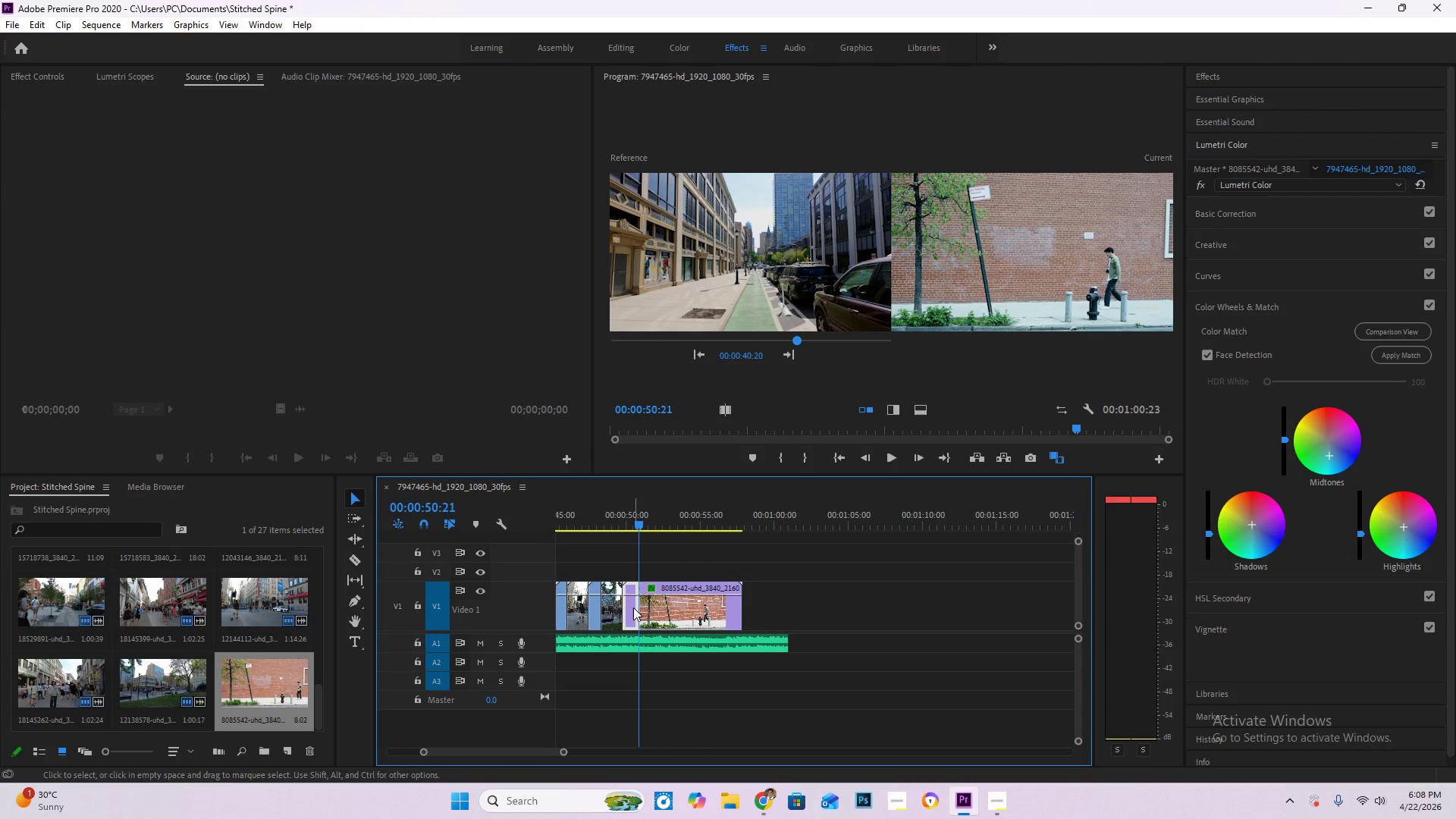 
double_click([633, 607])
 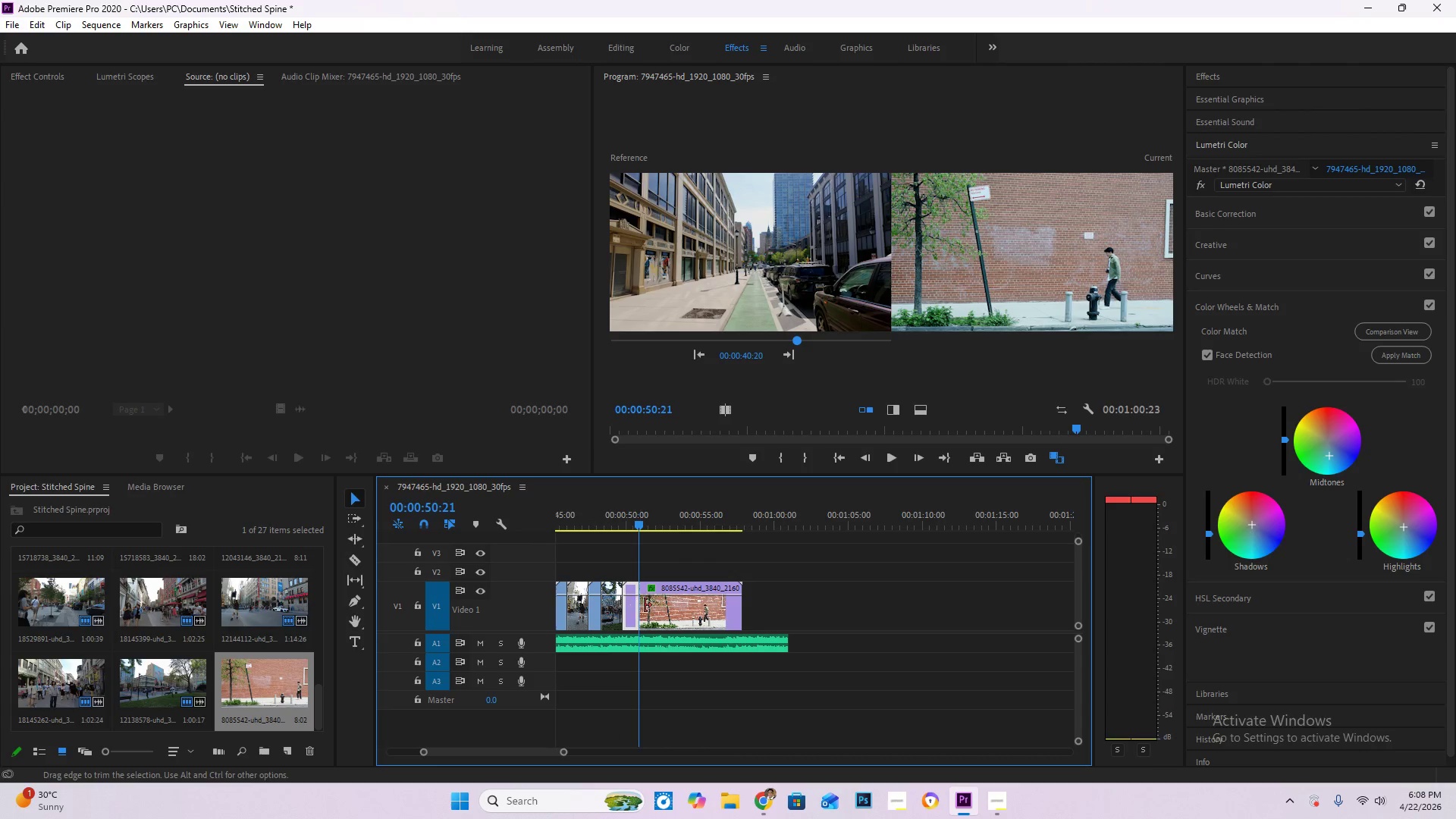 
key(Delete)
 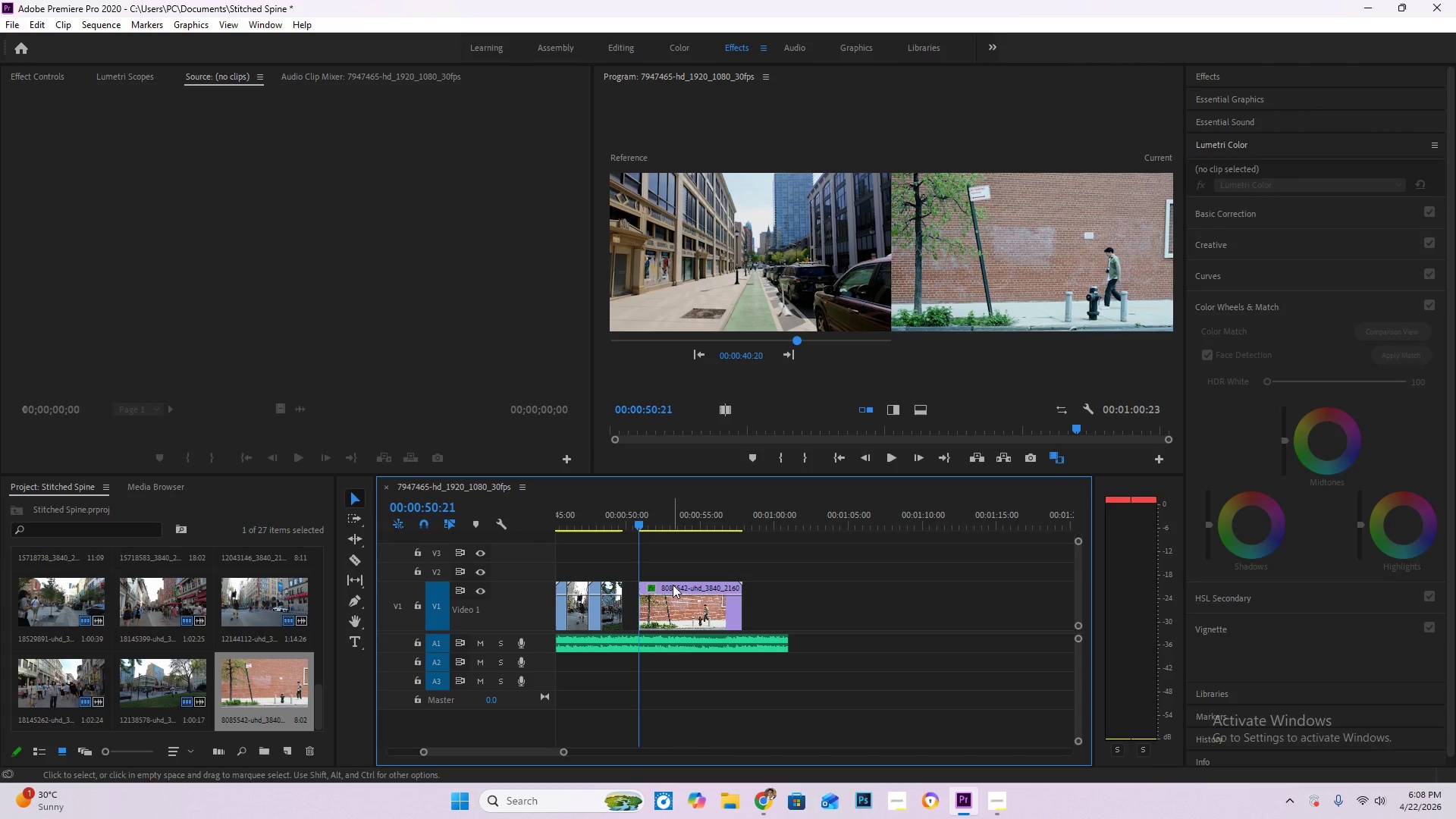 
left_click_drag(start_coordinate=[673, 585], to_coordinate=[661, 587])
 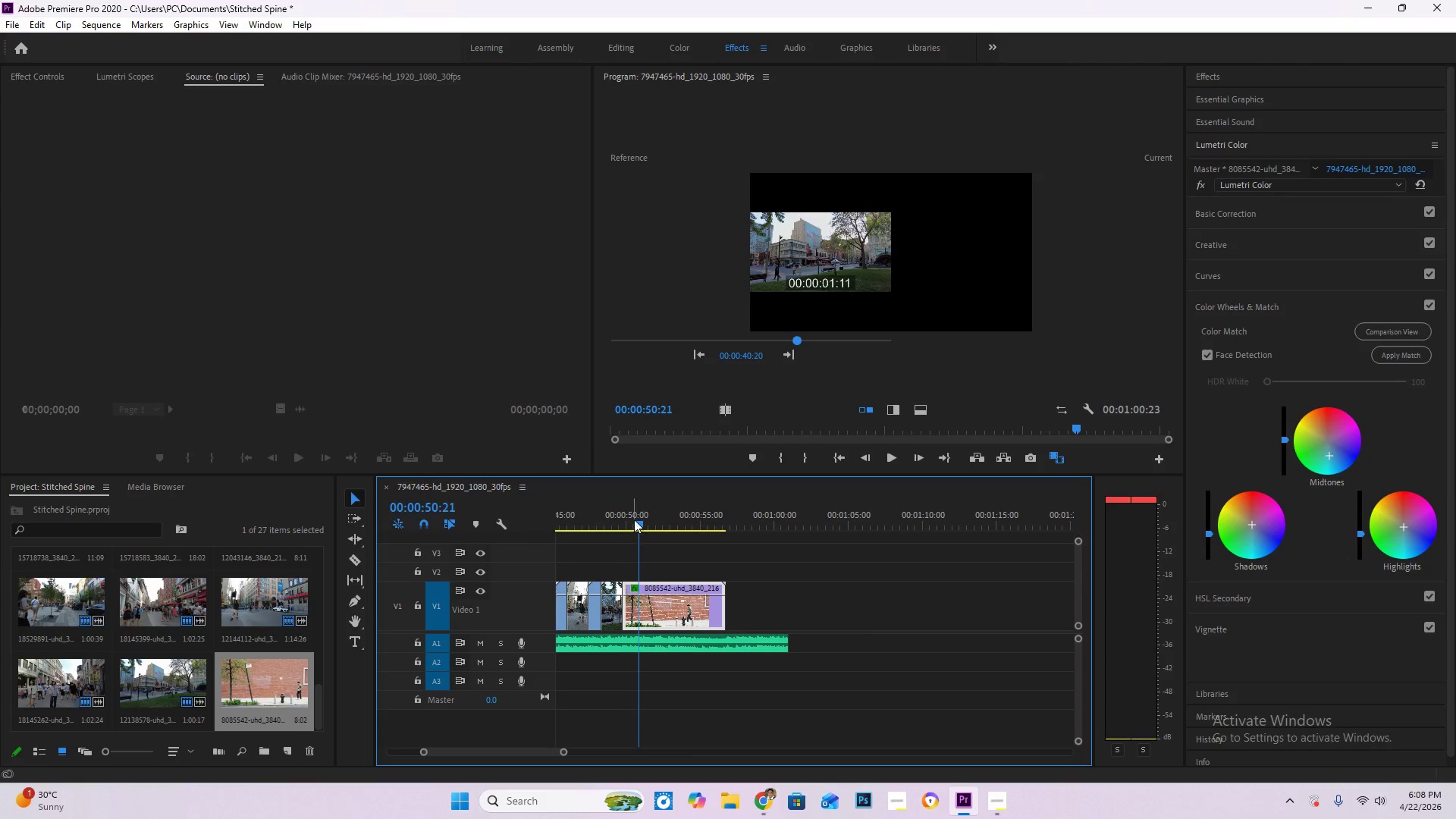 
left_click_drag(start_coordinate=[634, 519], to_coordinate=[613, 518])
 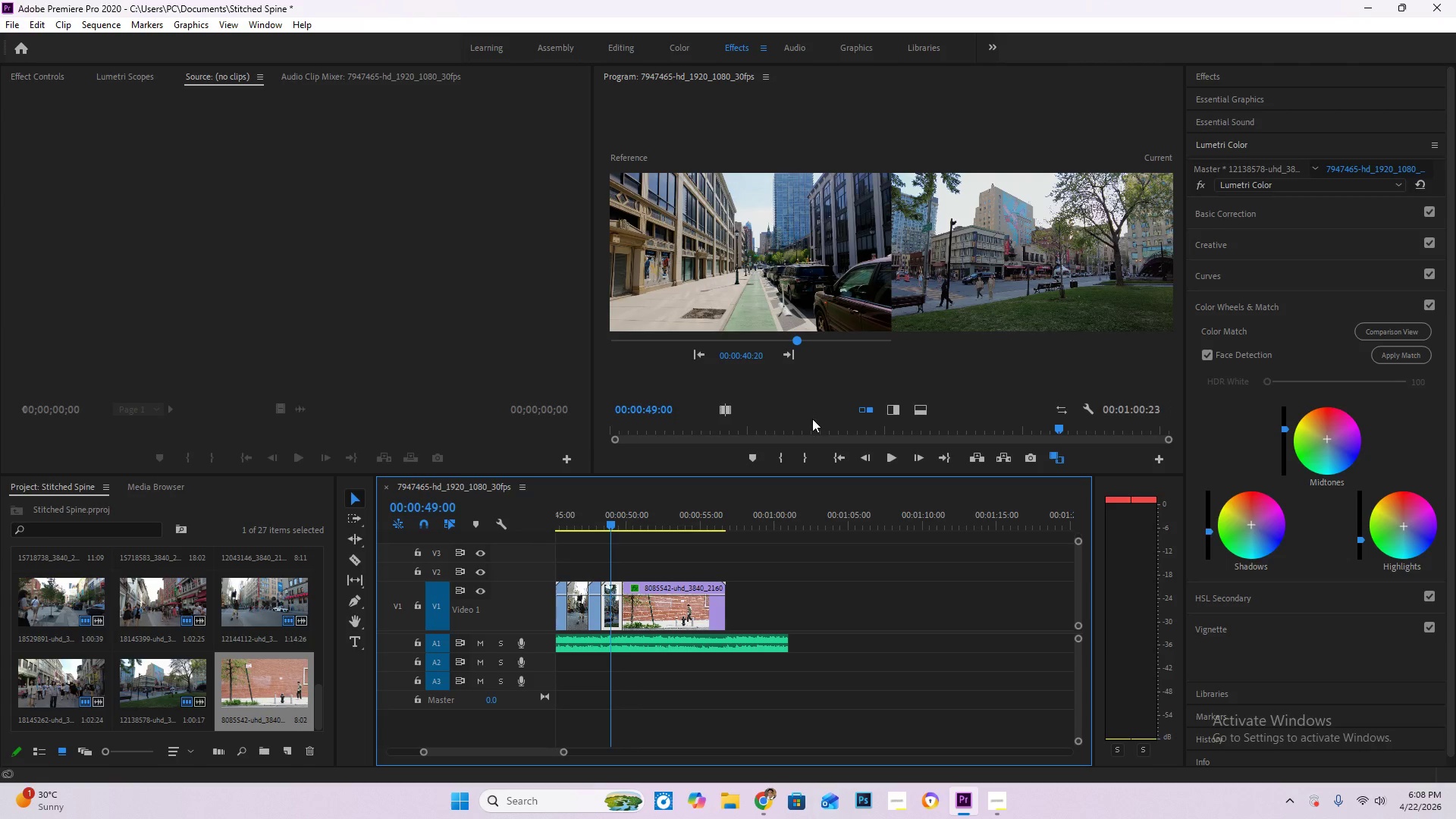 
key(Space)
 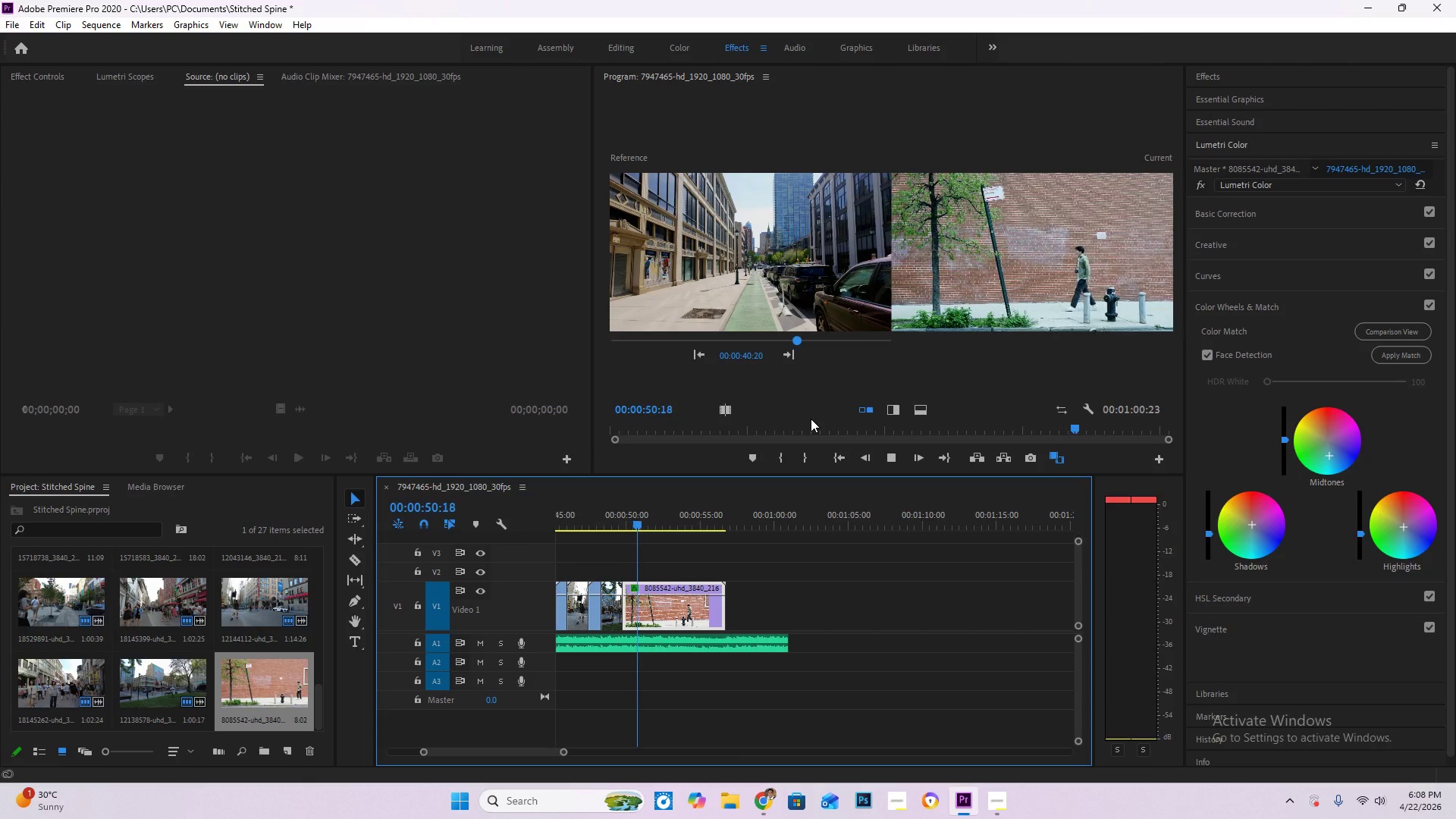 
key(Space)
 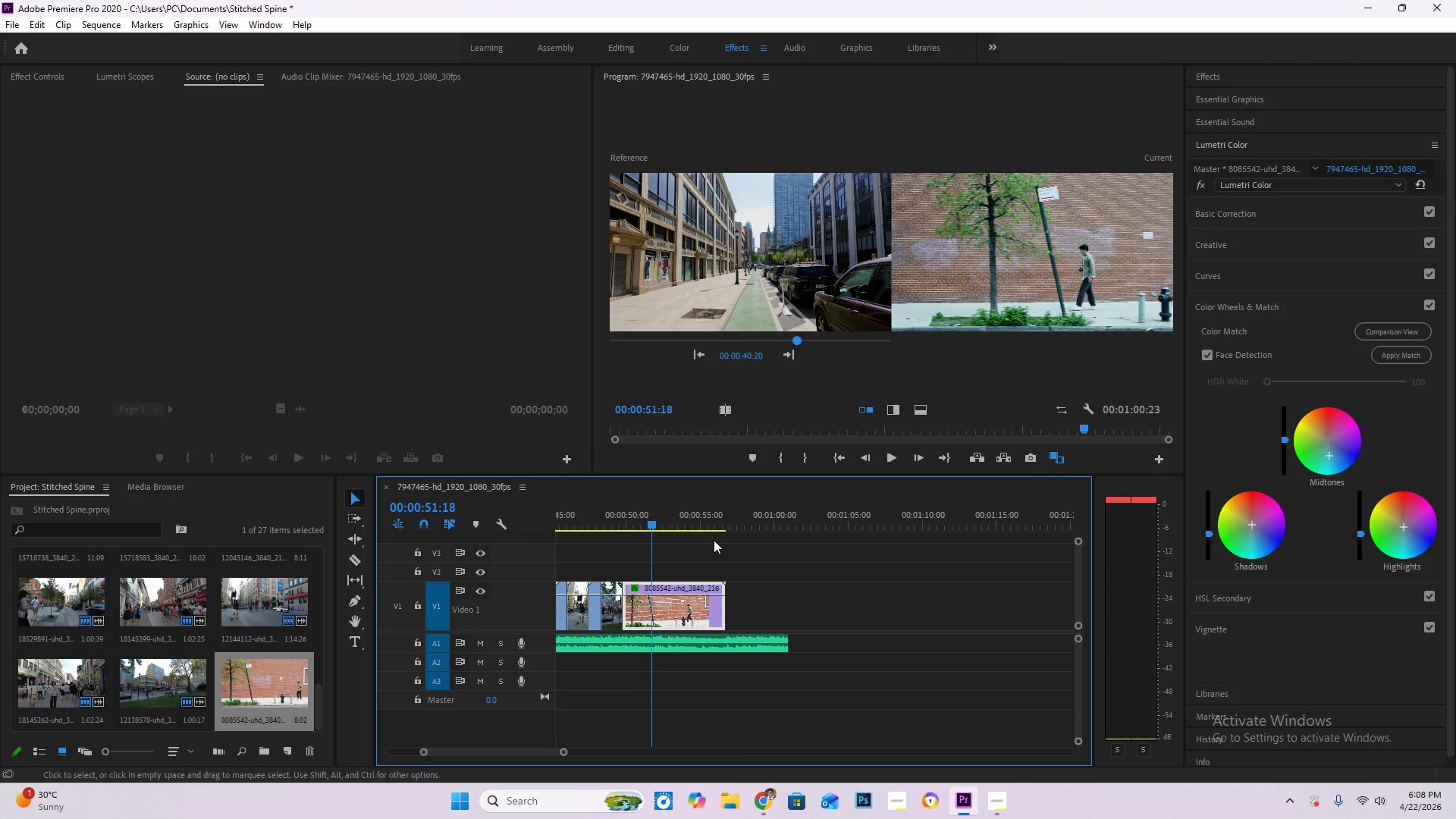 
hold_key(key=AltLeft, duration=0.95)
scroll: coordinate [639, 646], scroll_direction: up, amount: 13.0
 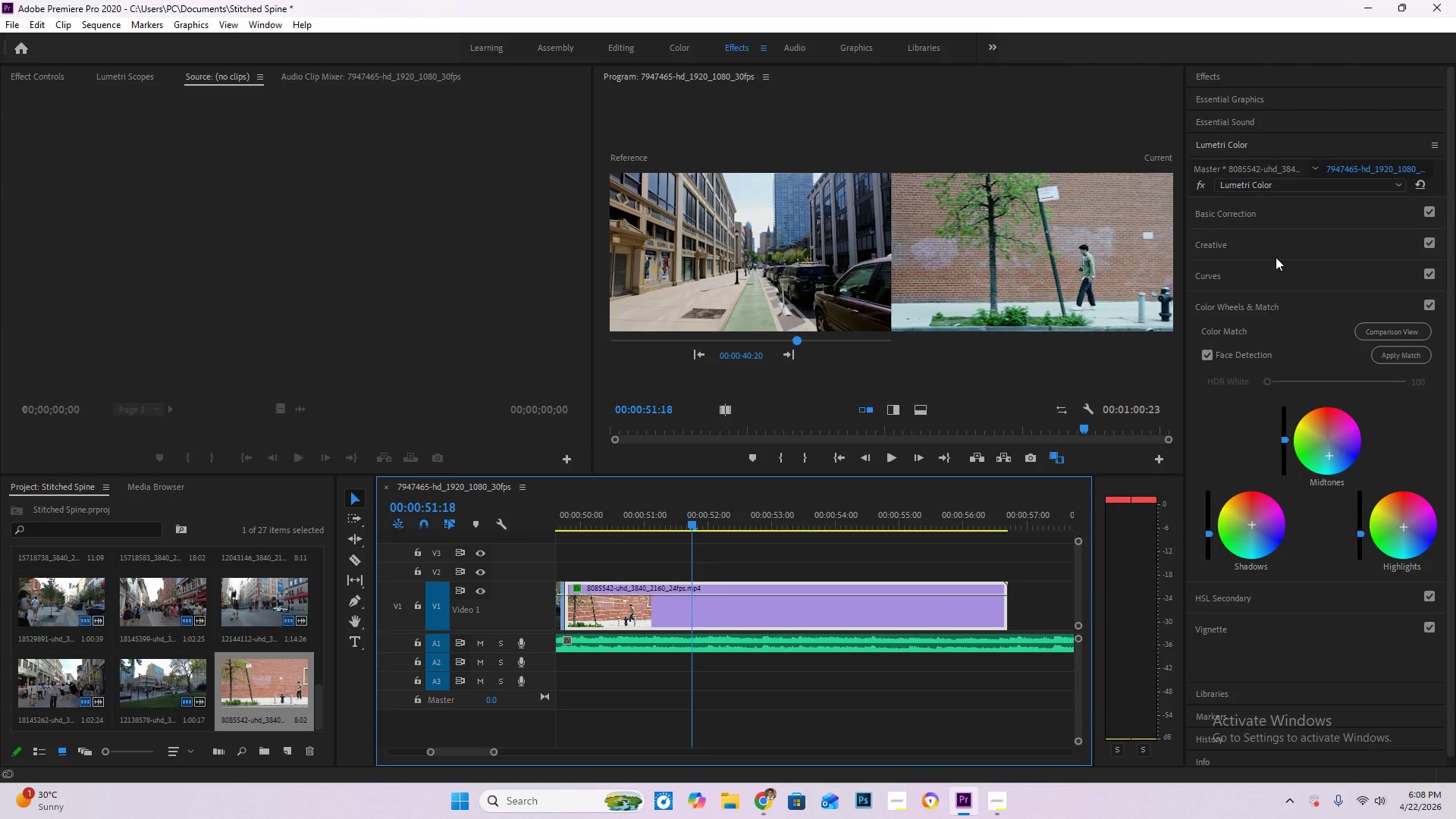 
left_click([1269, 209])
 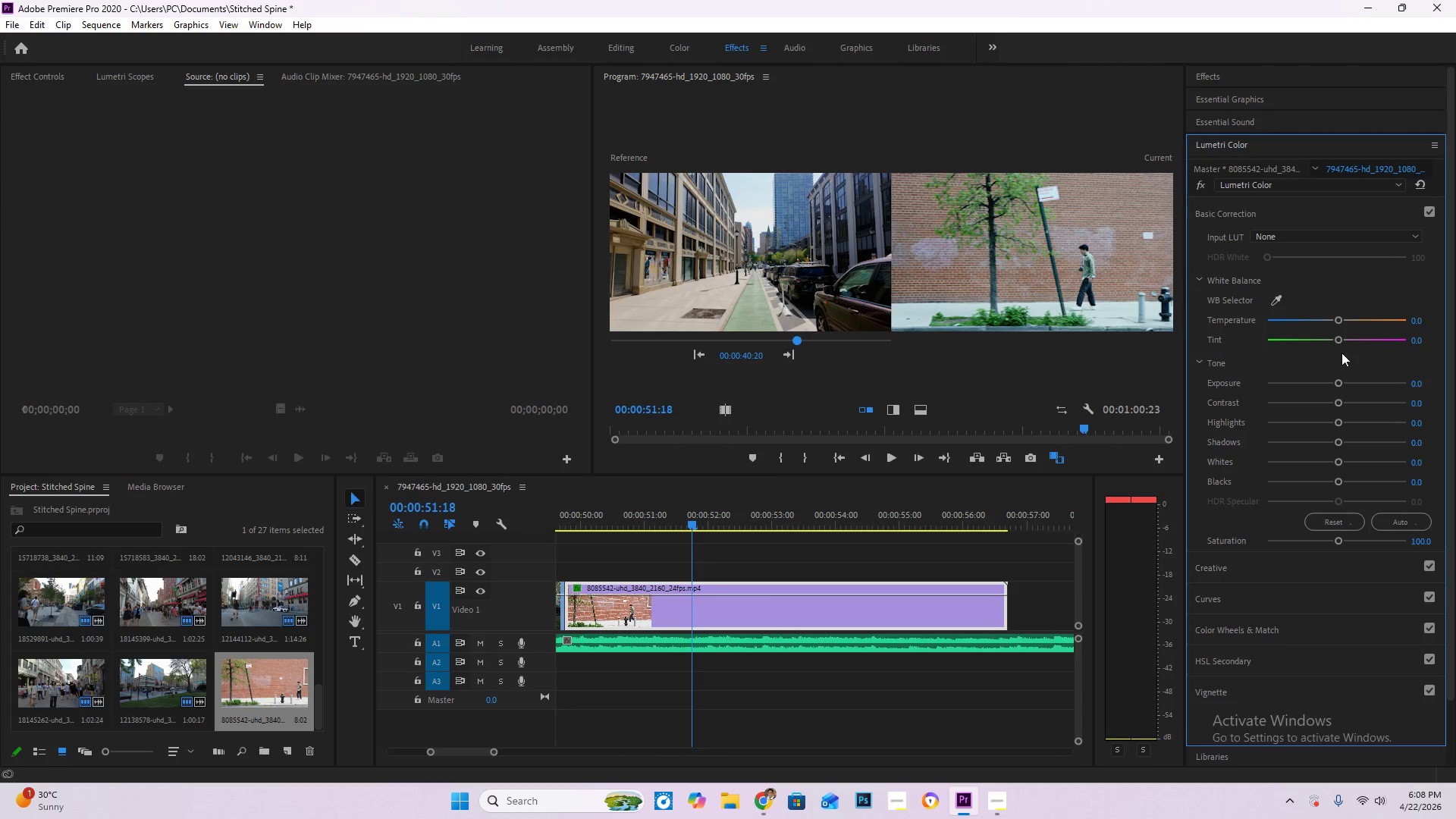 
left_click_drag(start_coordinate=[1341, 381], to_coordinate=[1345, 381])
 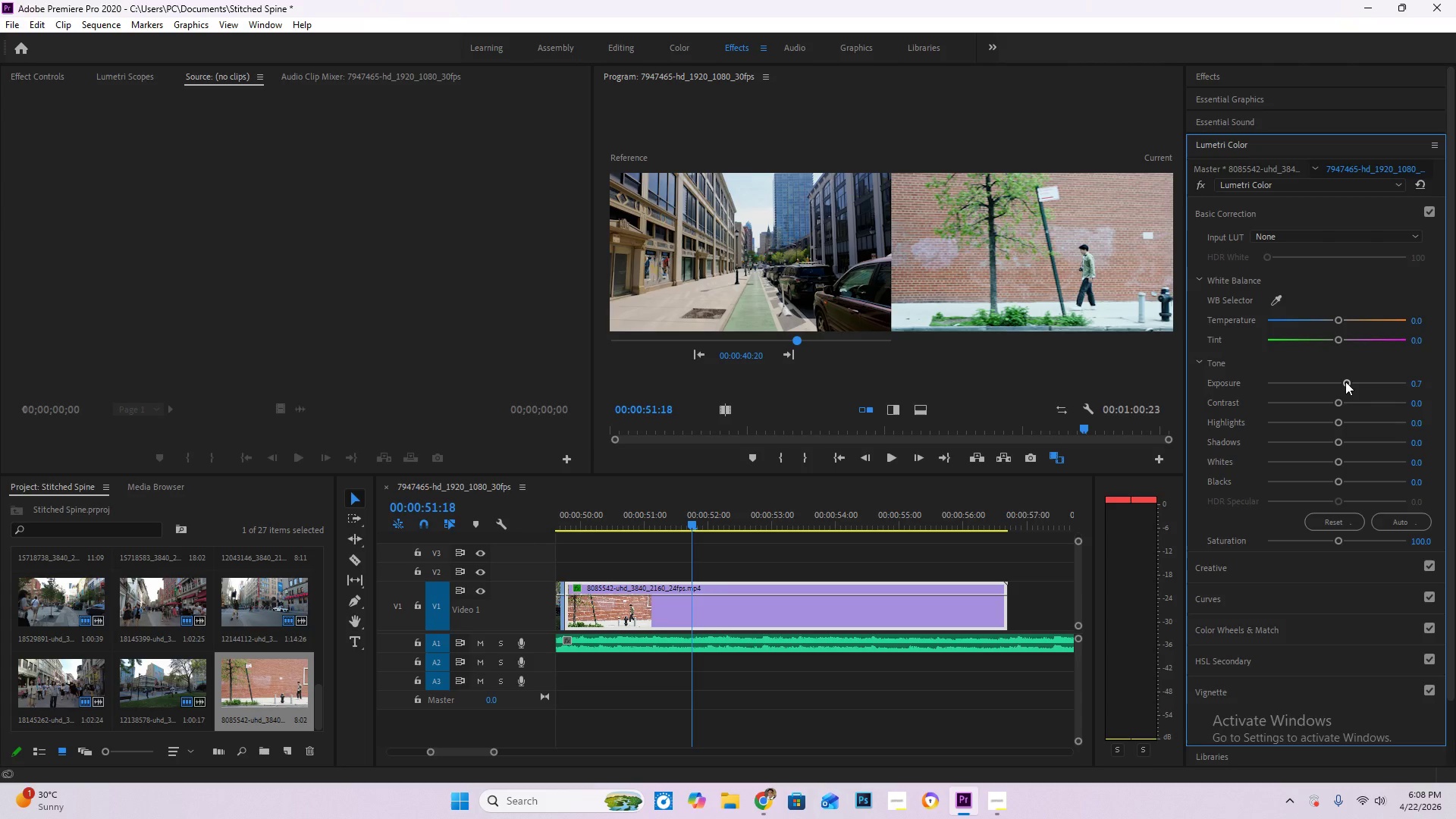 
key(Control+Z)
 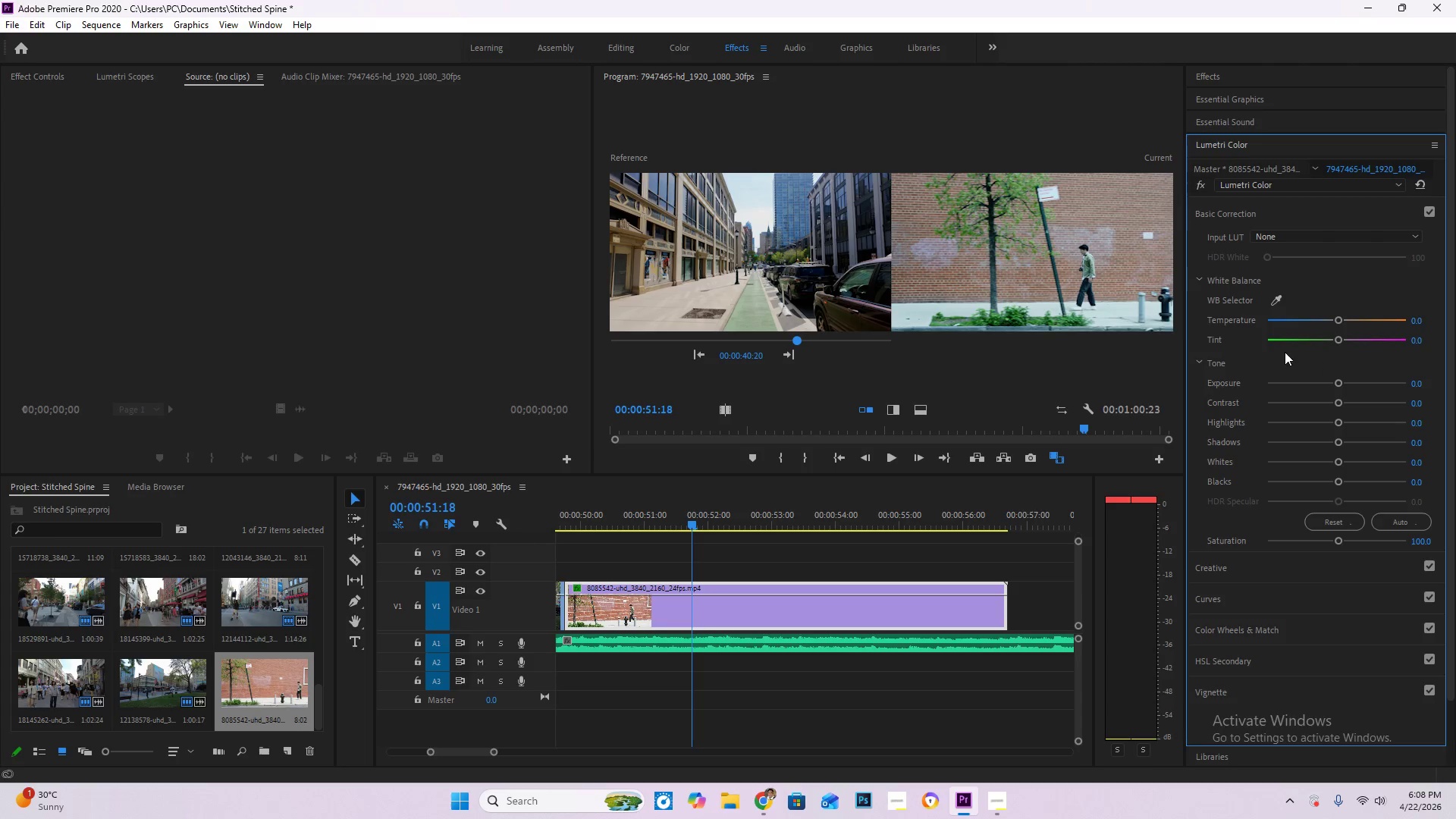 
key(Control+Z)
 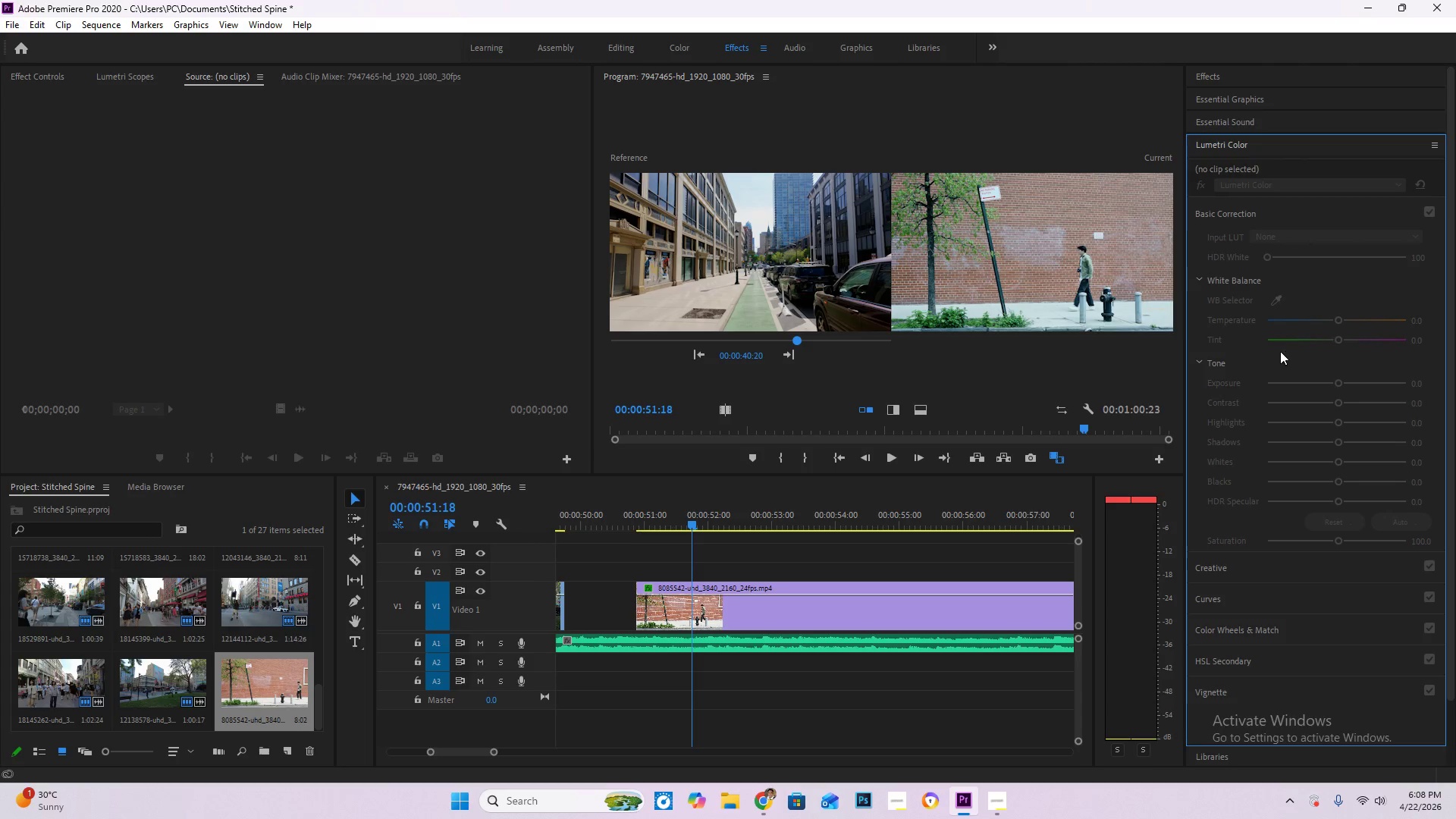 
key(Control+Z)
 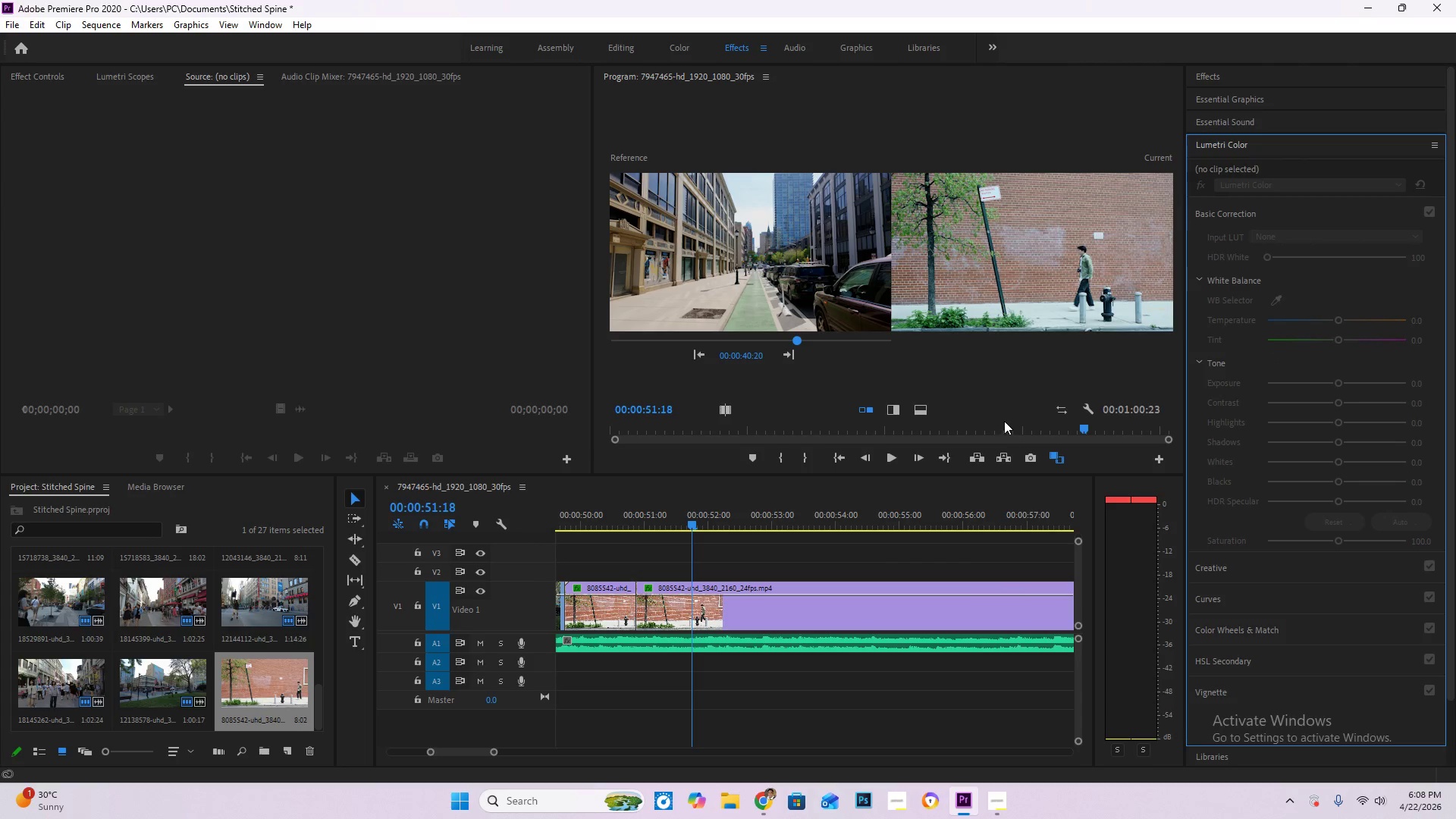 
key(Control+Z)
 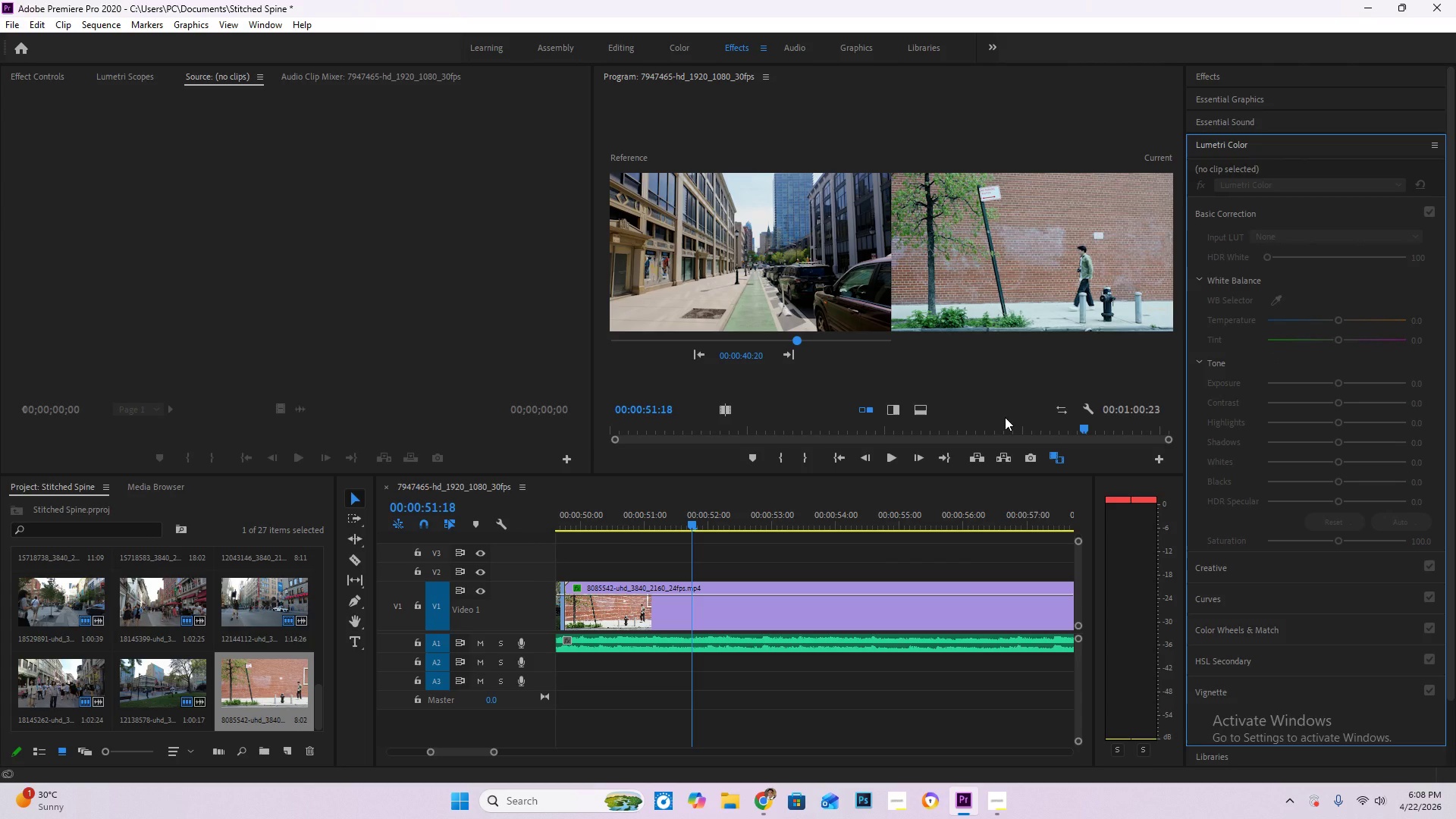 
key(Control+Z)
 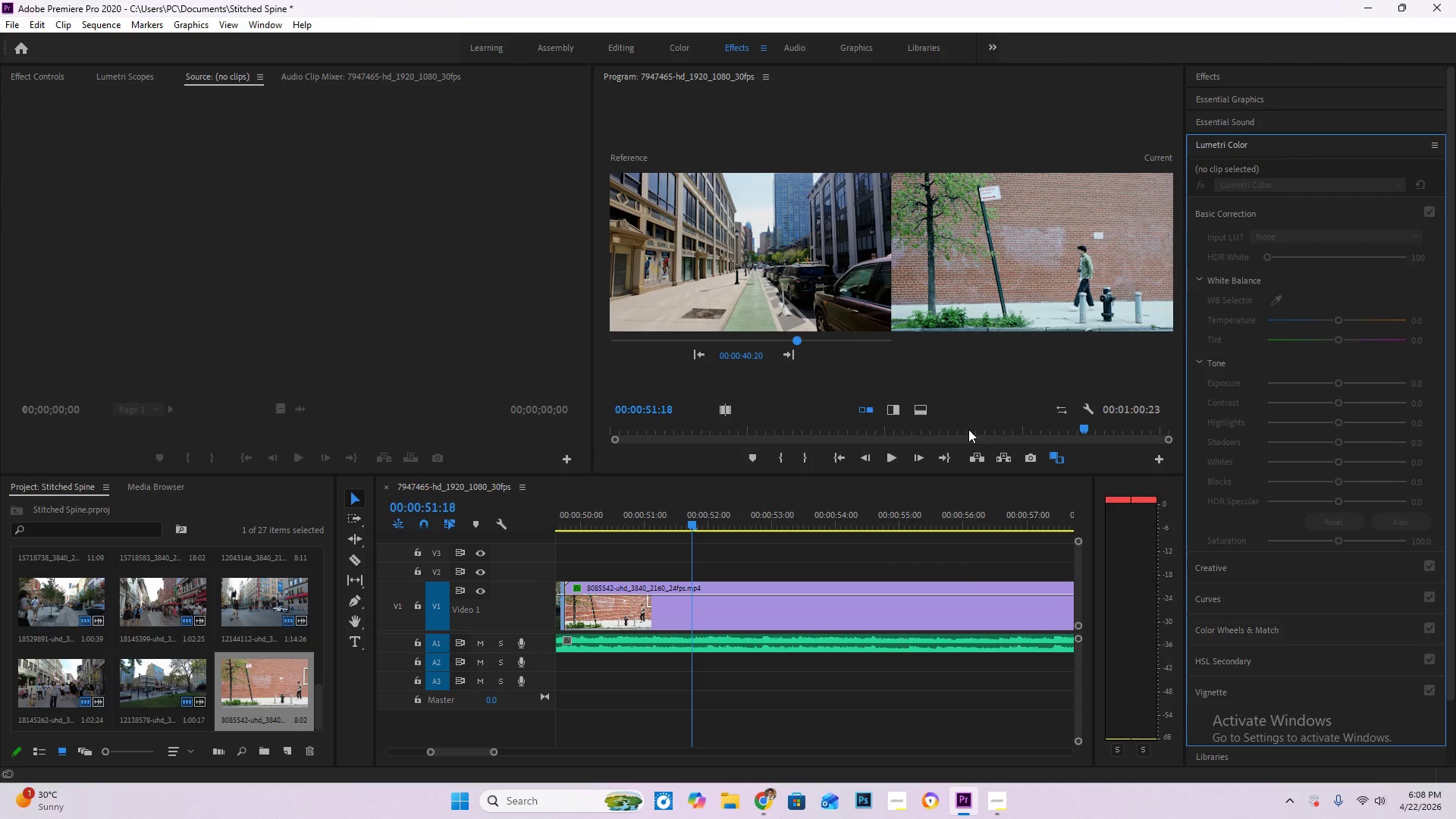 
key(Control+Z)
 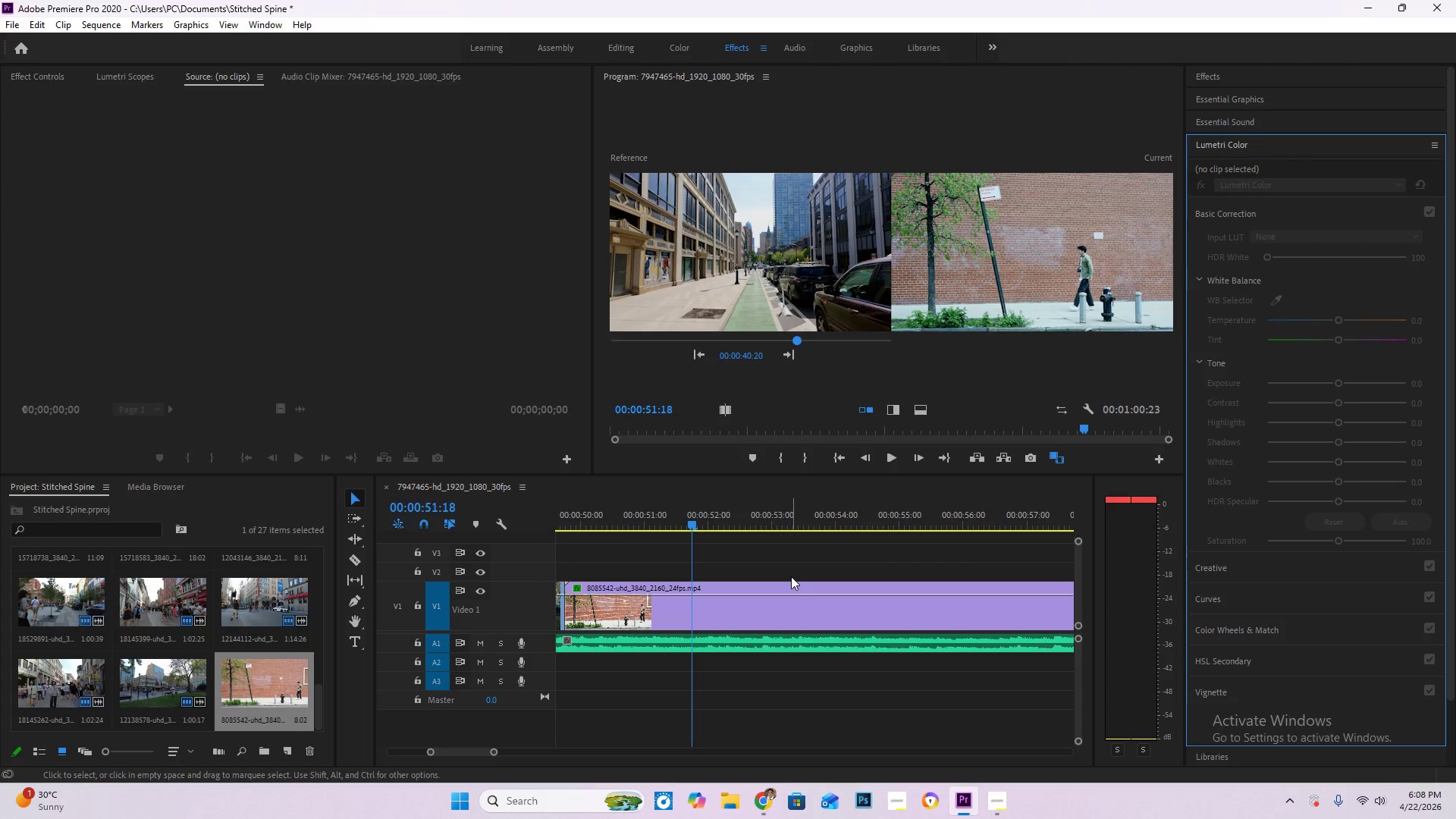 
left_click([791, 588])
 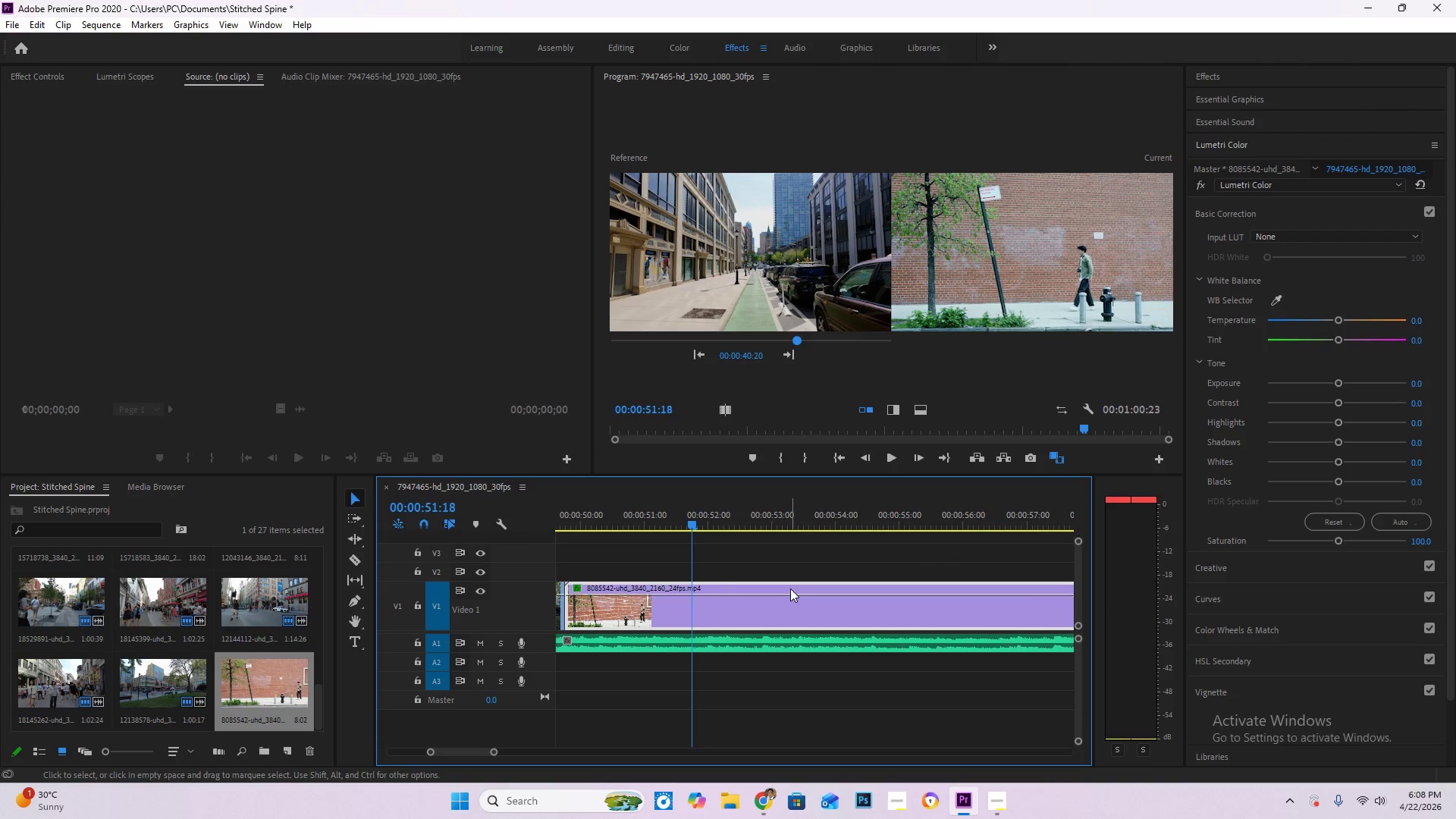 
key(Delete)
 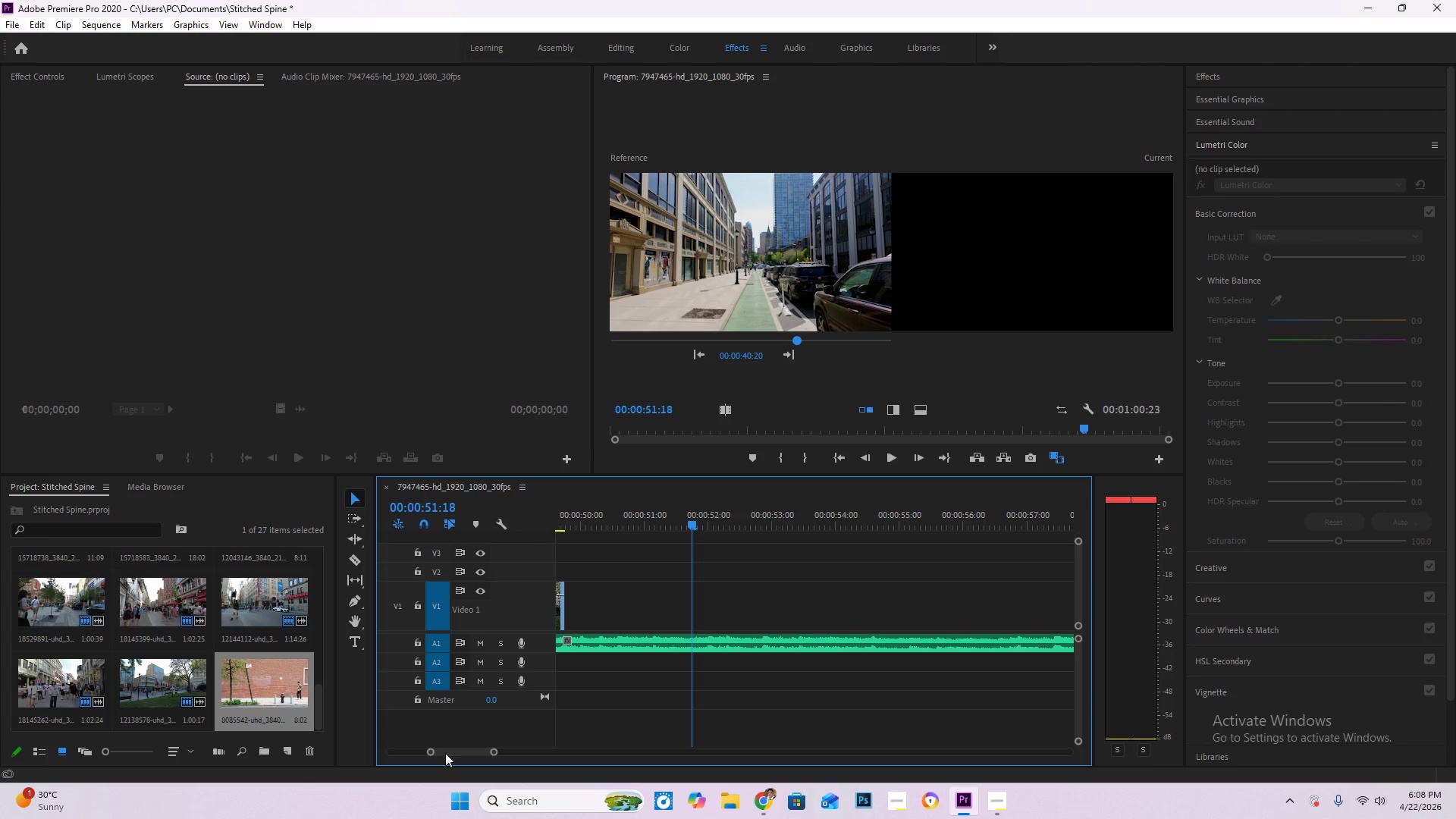 
left_click_drag(start_coordinate=[459, 754], to_coordinate=[451, 752])
 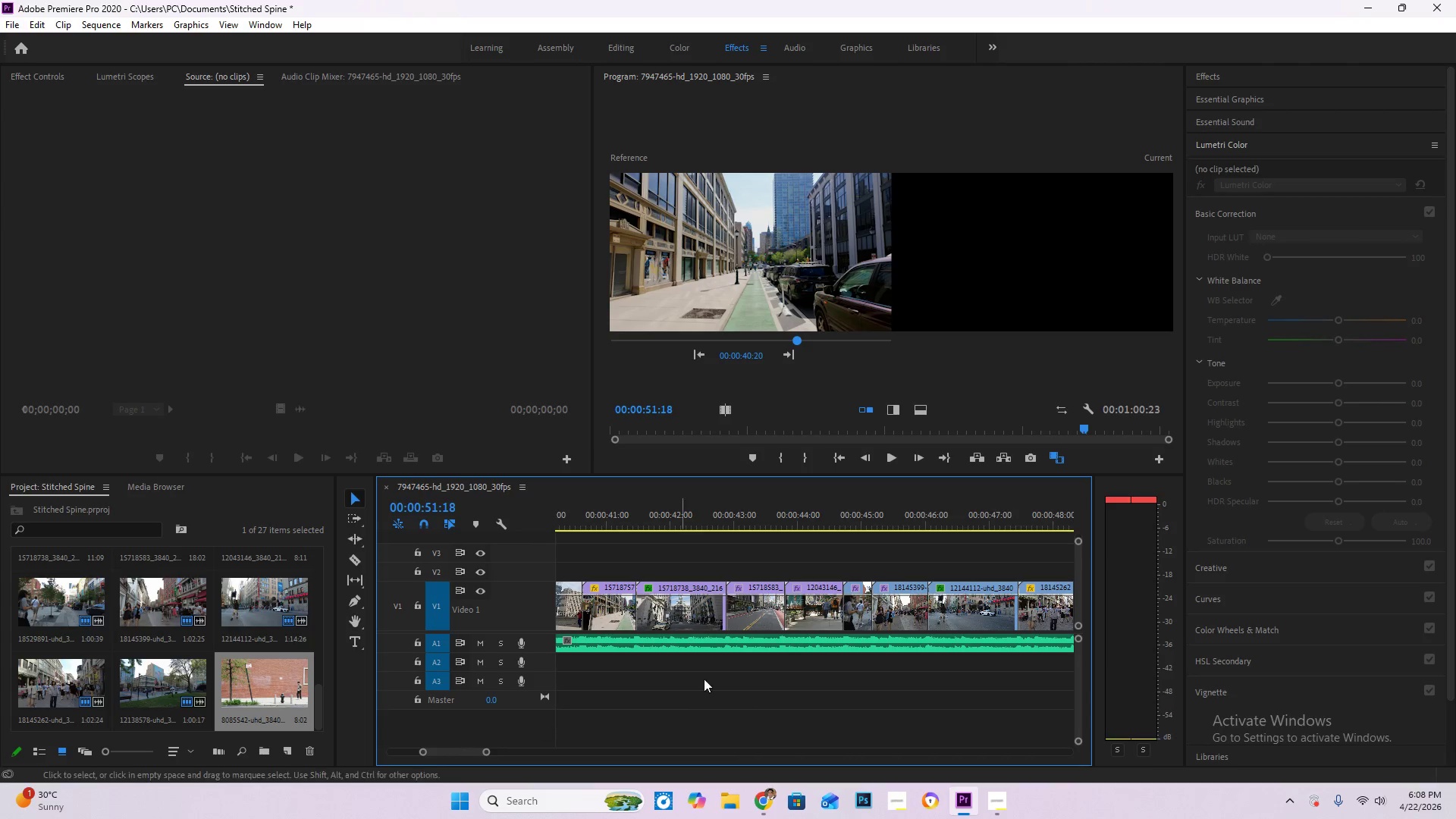 
hold_key(key=AltLeft, duration=0.38)
scroll: coordinate [750, 662], scroll_direction: down, amount: 3.0
 